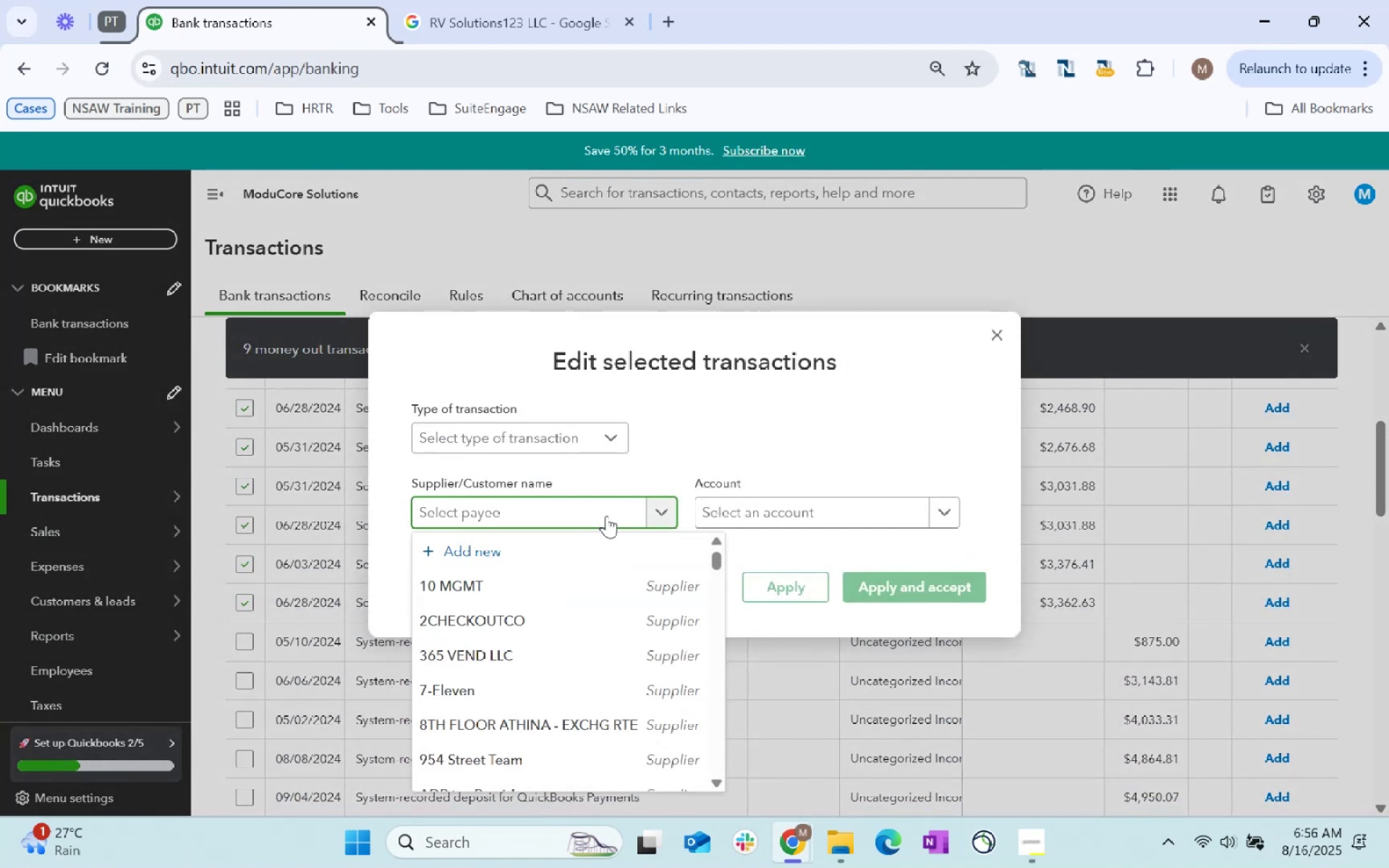 
type(IT Profe)
 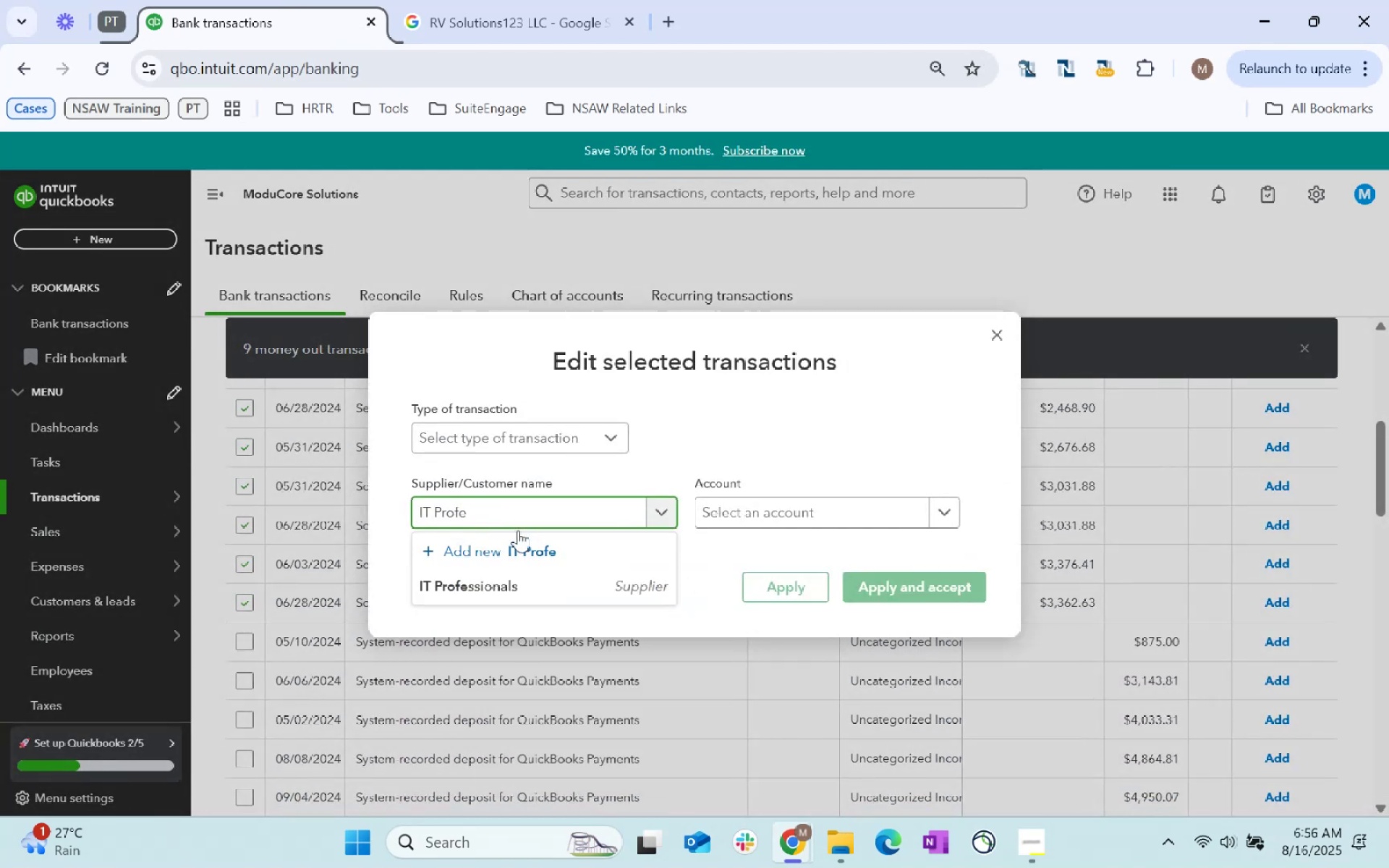 
left_click([501, 587])
 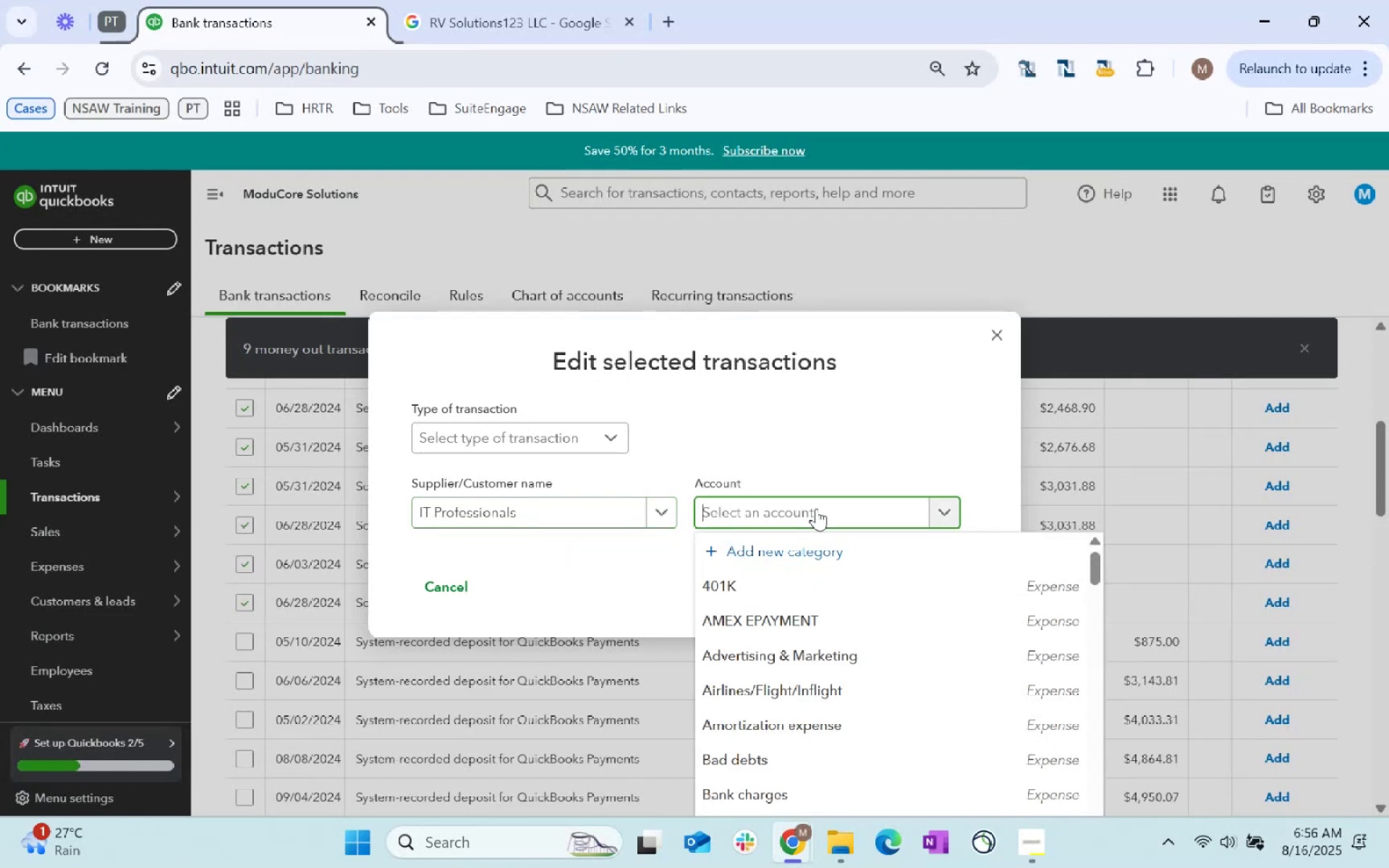 
type(IT Professional)
key(Tab)
 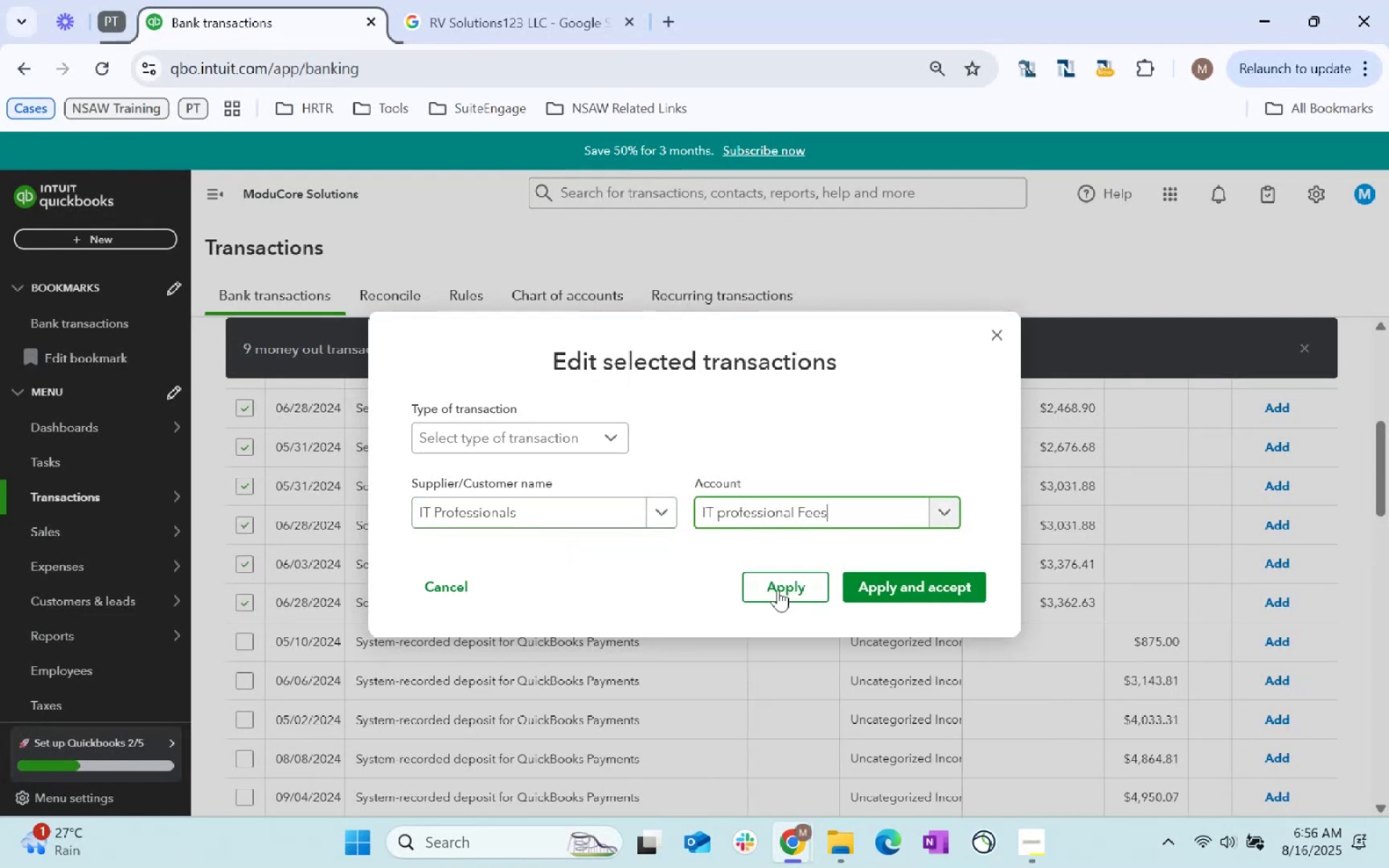 
left_click([936, 589])
 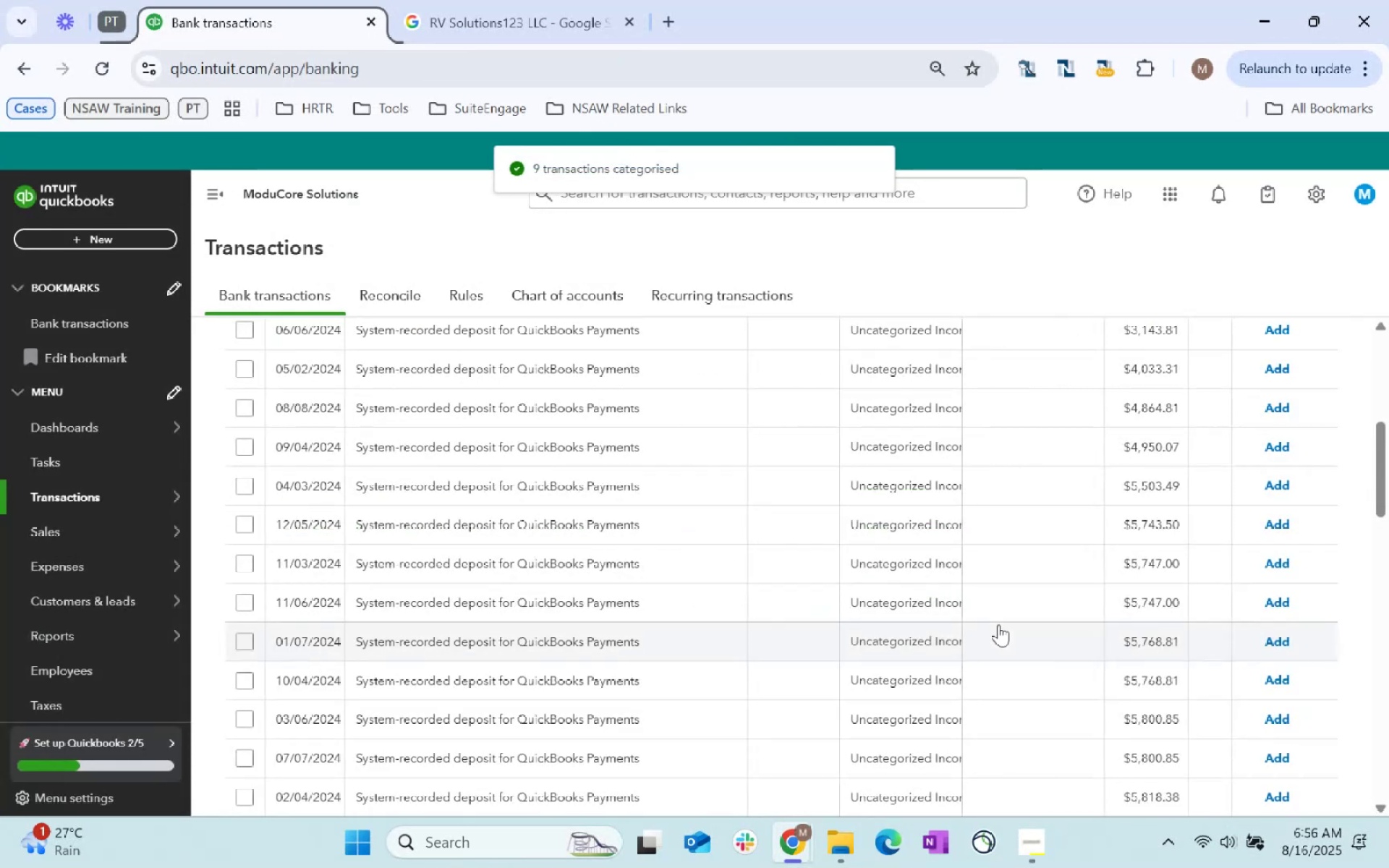 
scroll: coordinate [998, 624], scroll_direction: up, amount: 4.0
 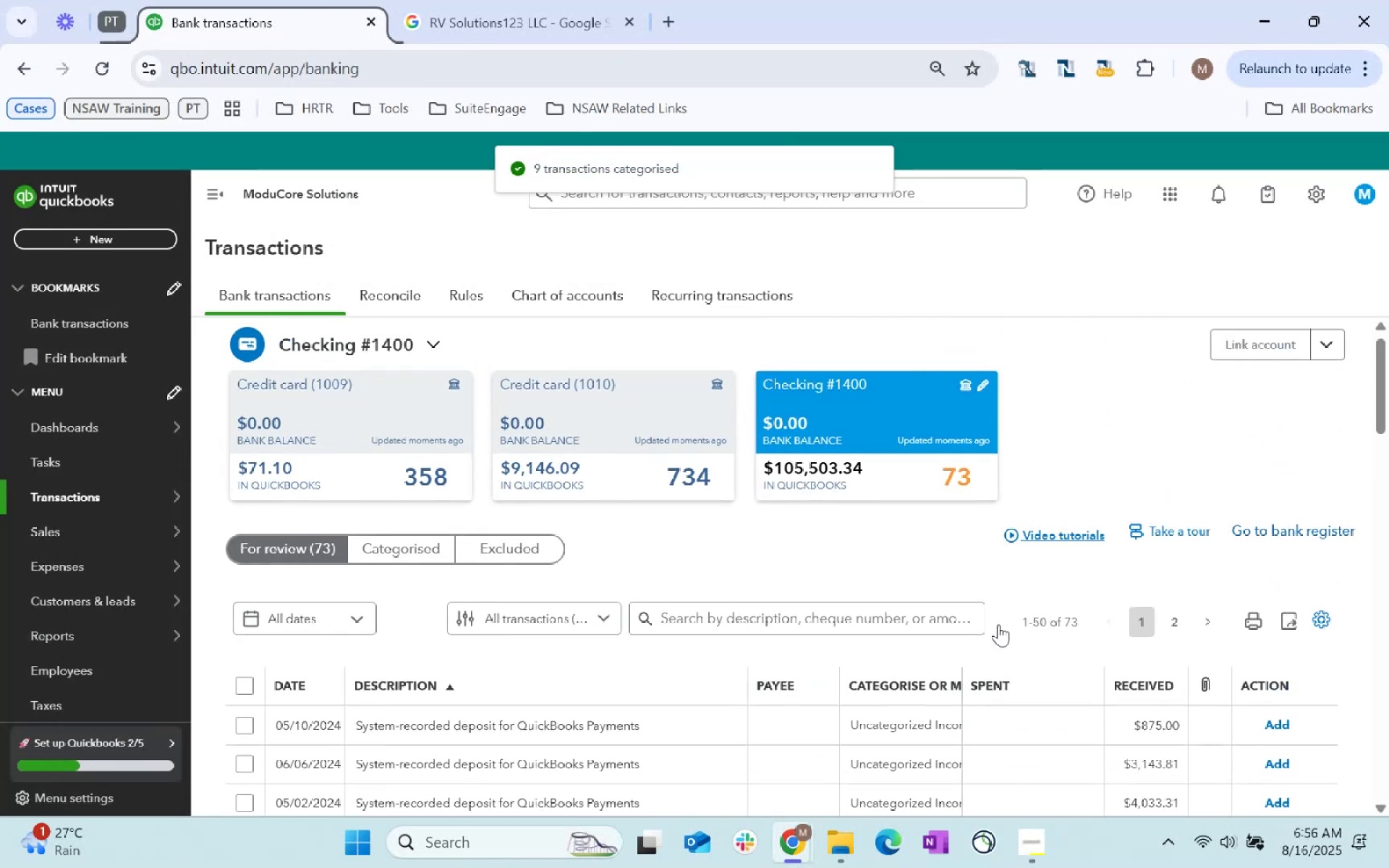 
scroll: coordinate [998, 637], scroll_direction: down, amount: 30.0
 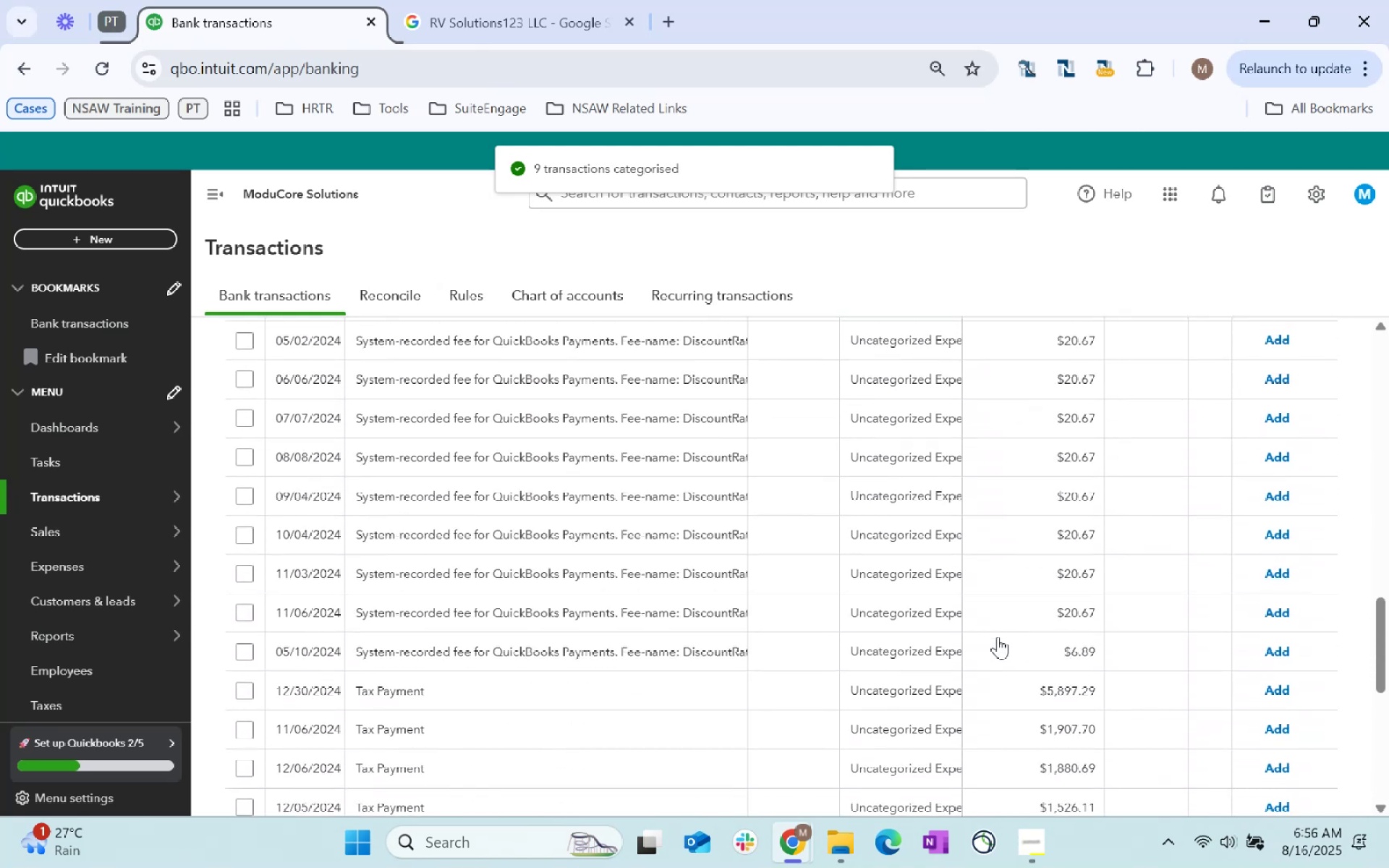 
scroll: coordinate [998, 637], scroll_direction: up, amount: 4.0
 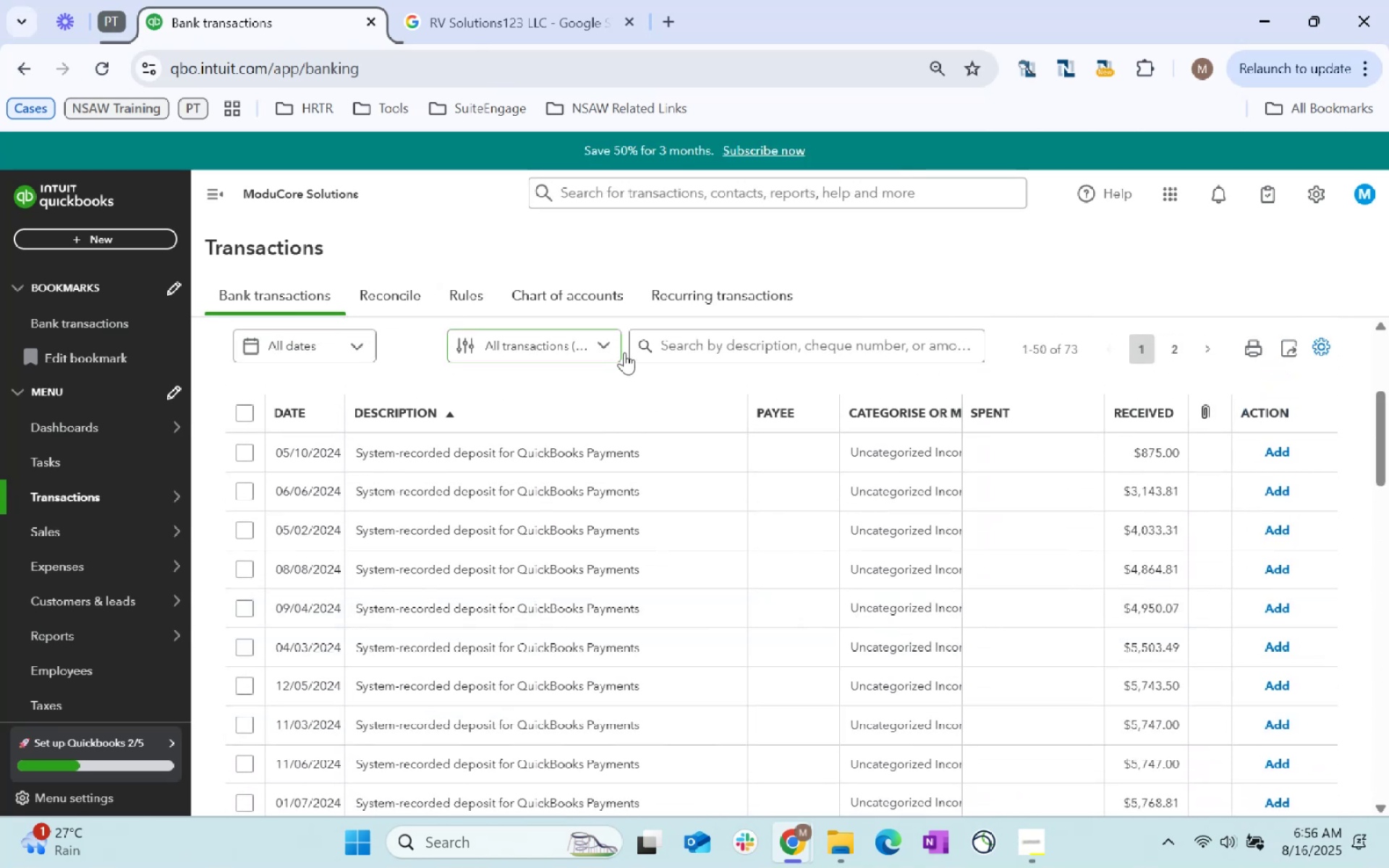 
left_click([731, 343])
 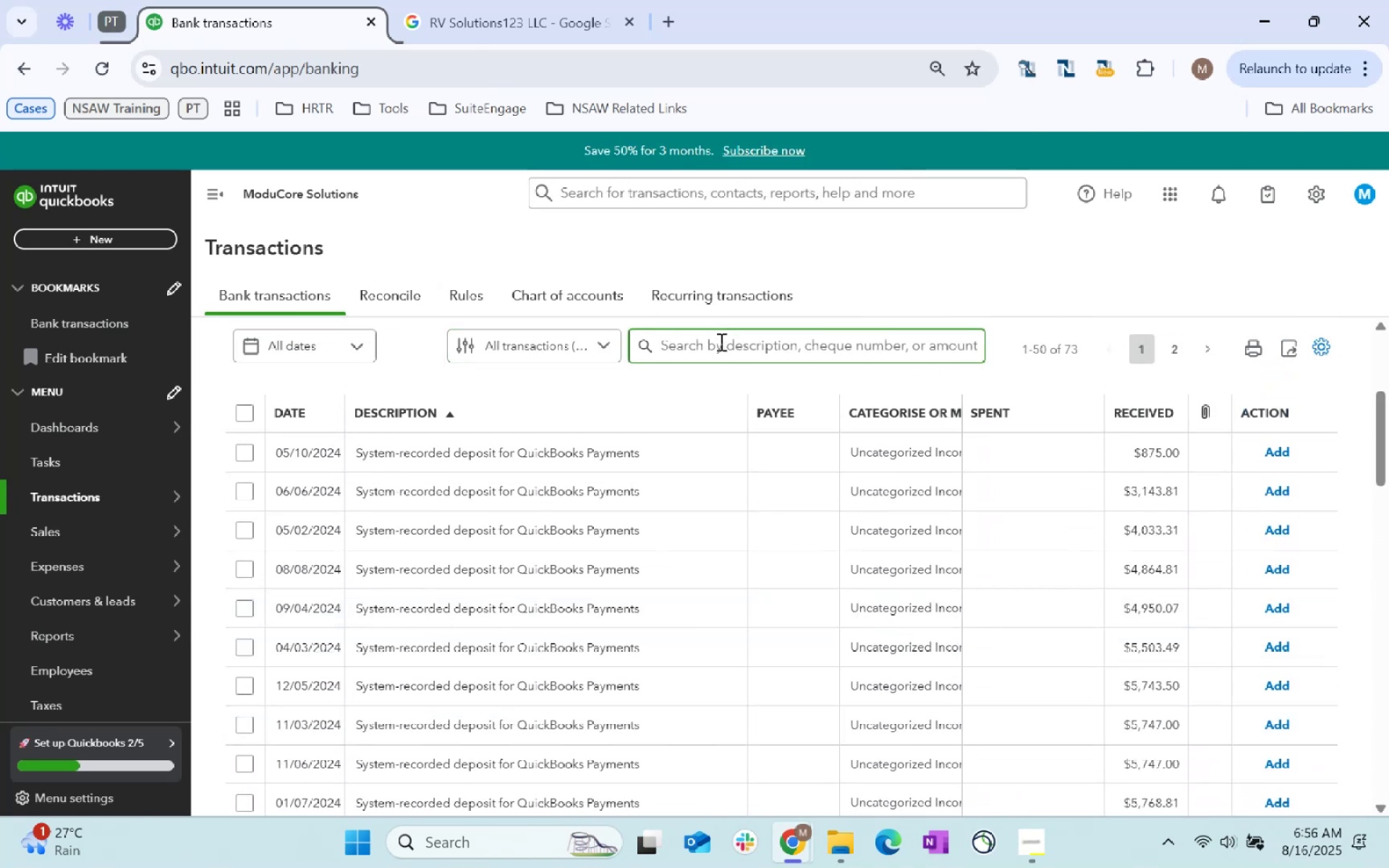 
type(quickbooks)
 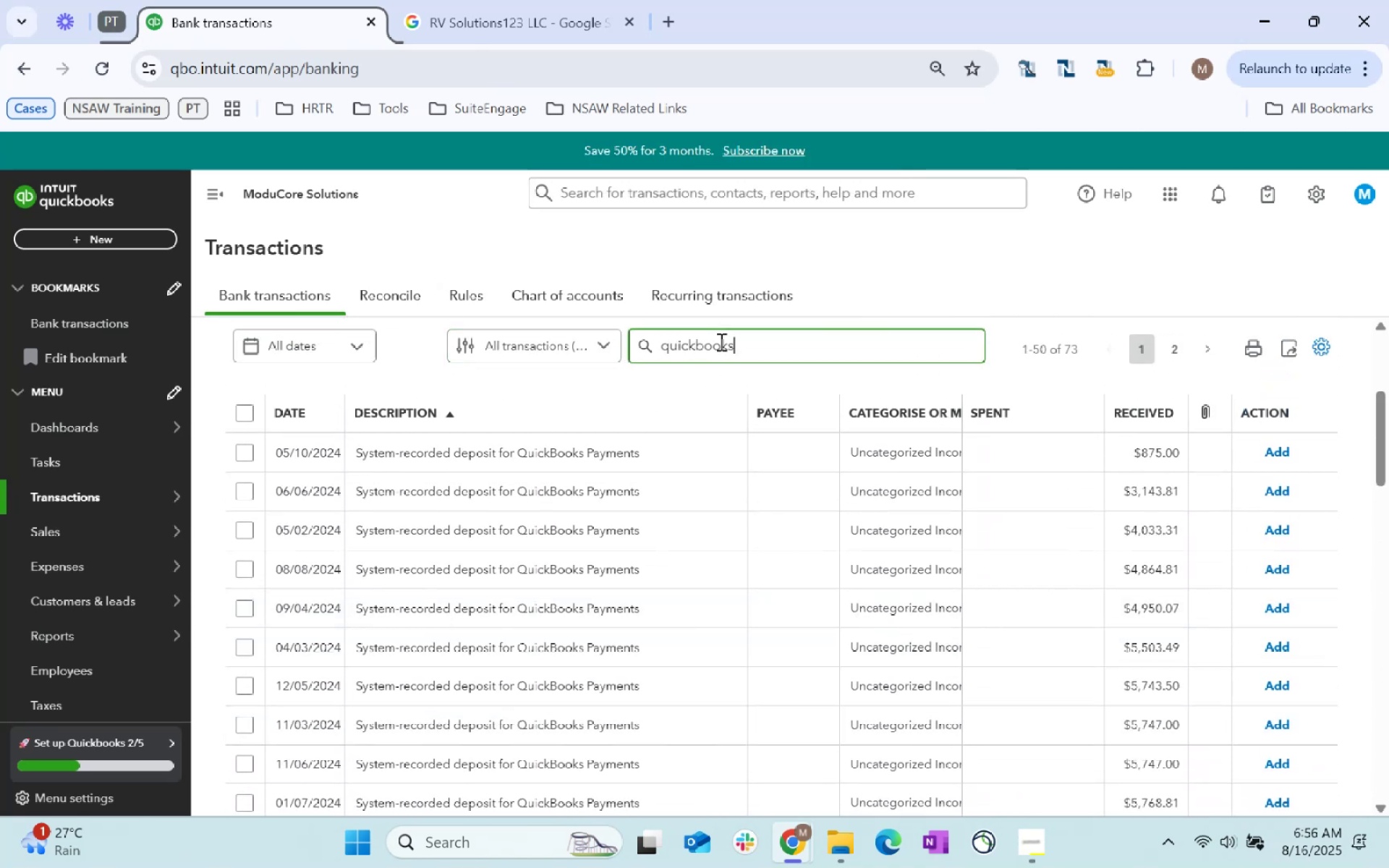 
key(Enter)
 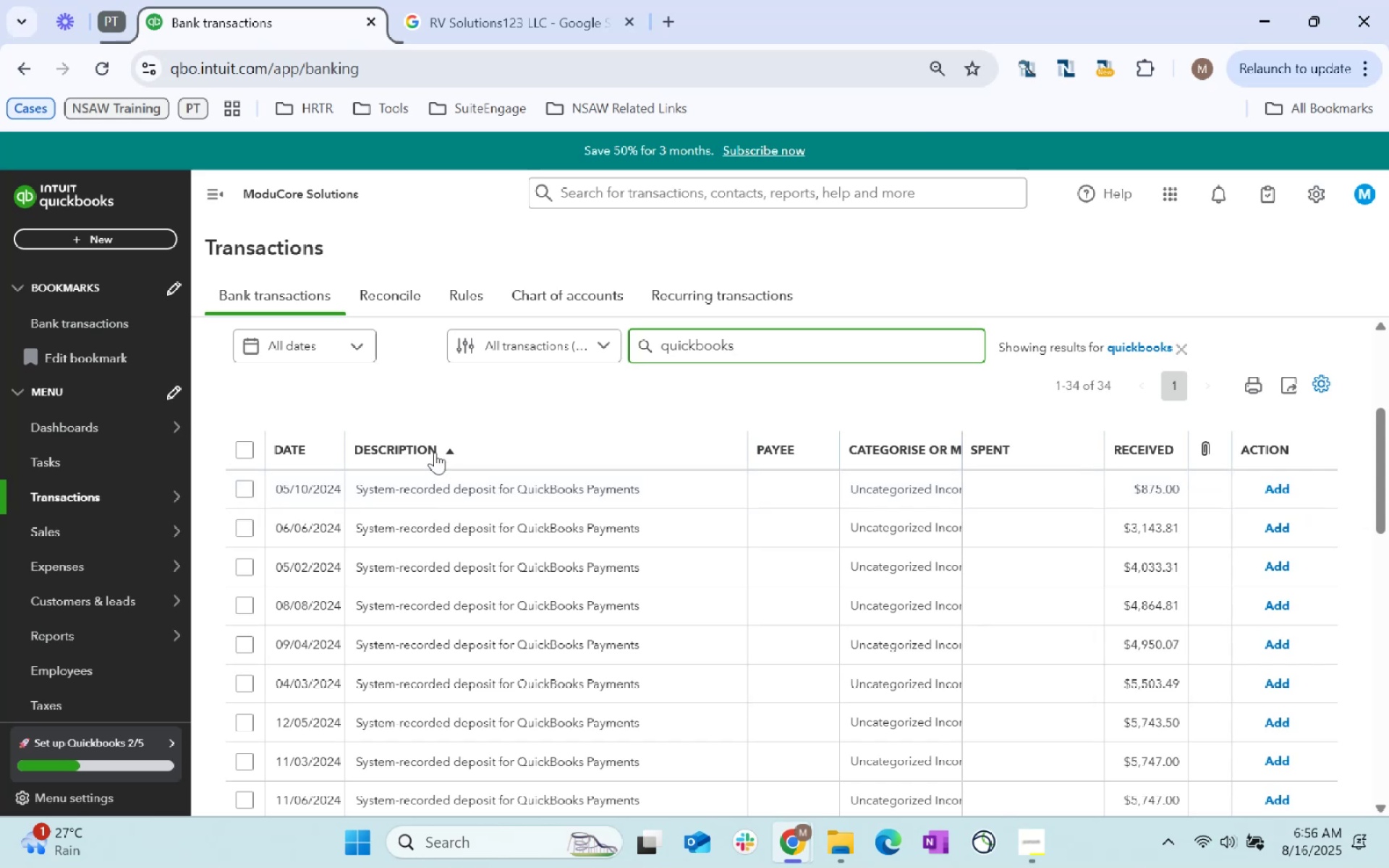 
left_click([247, 449])
 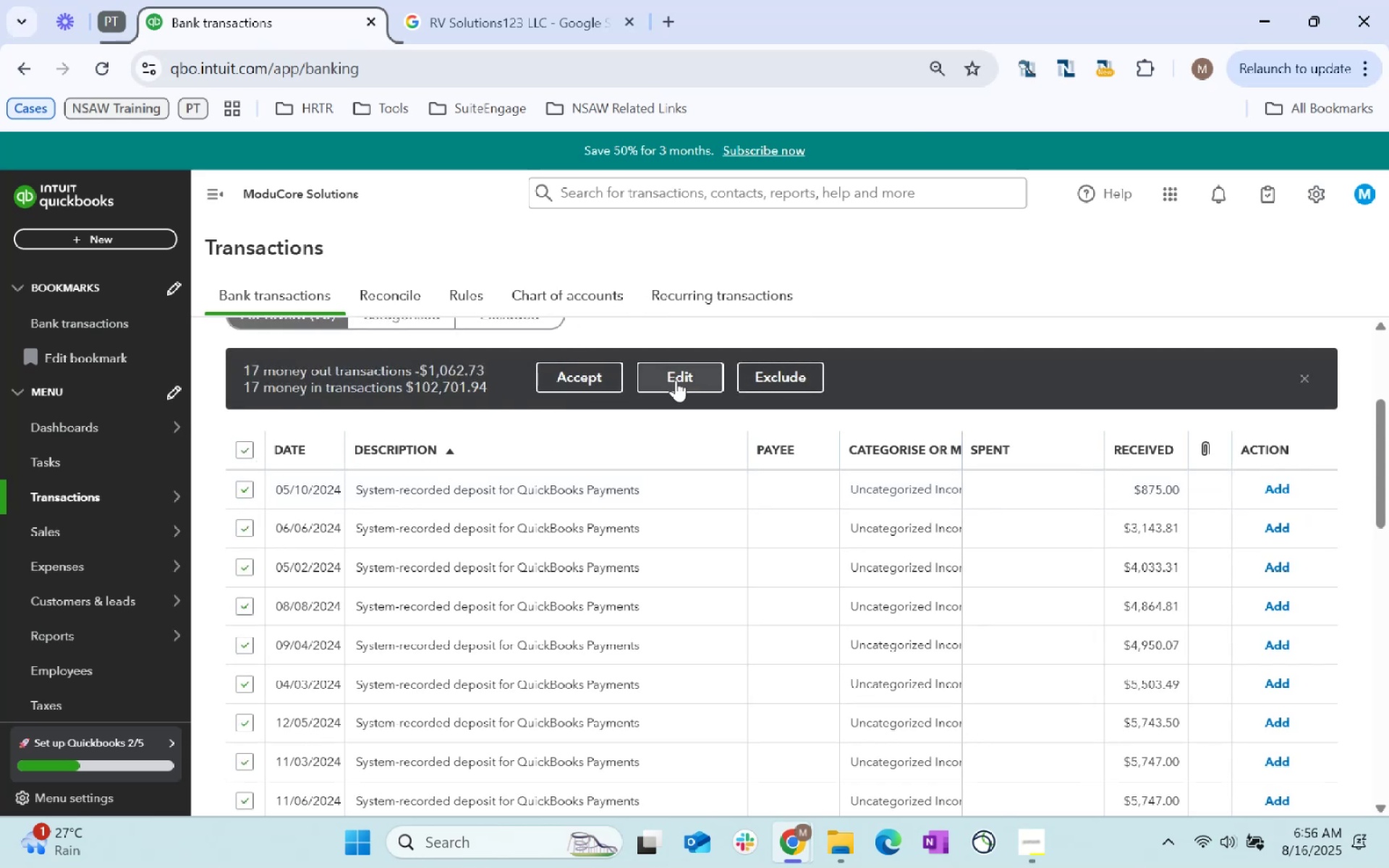 
scroll: coordinate [858, 549], scroll_direction: down, amount: 7.0
 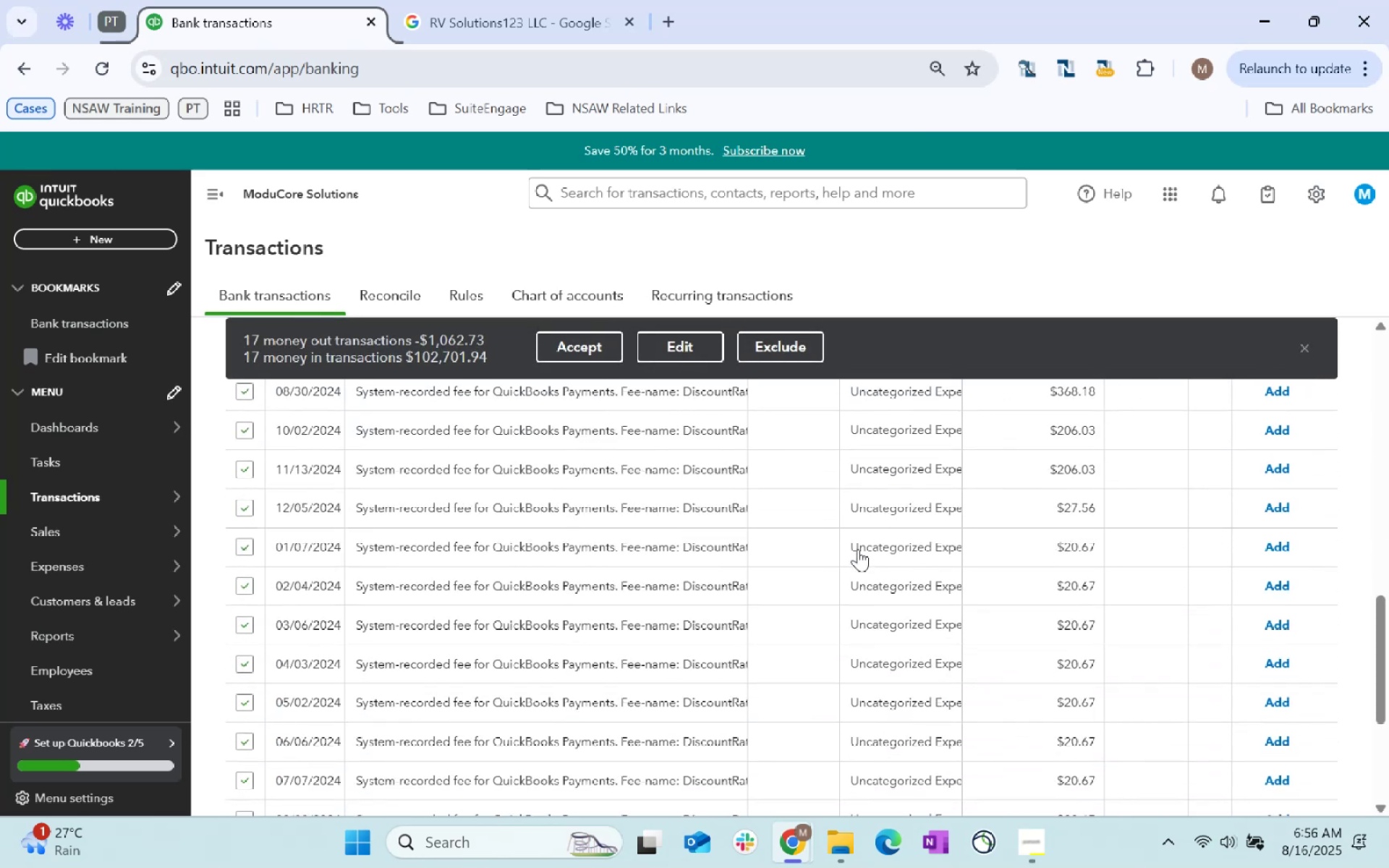 
scroll: coordinate [858, 549], scroll_direction: up, amount: 3.0
 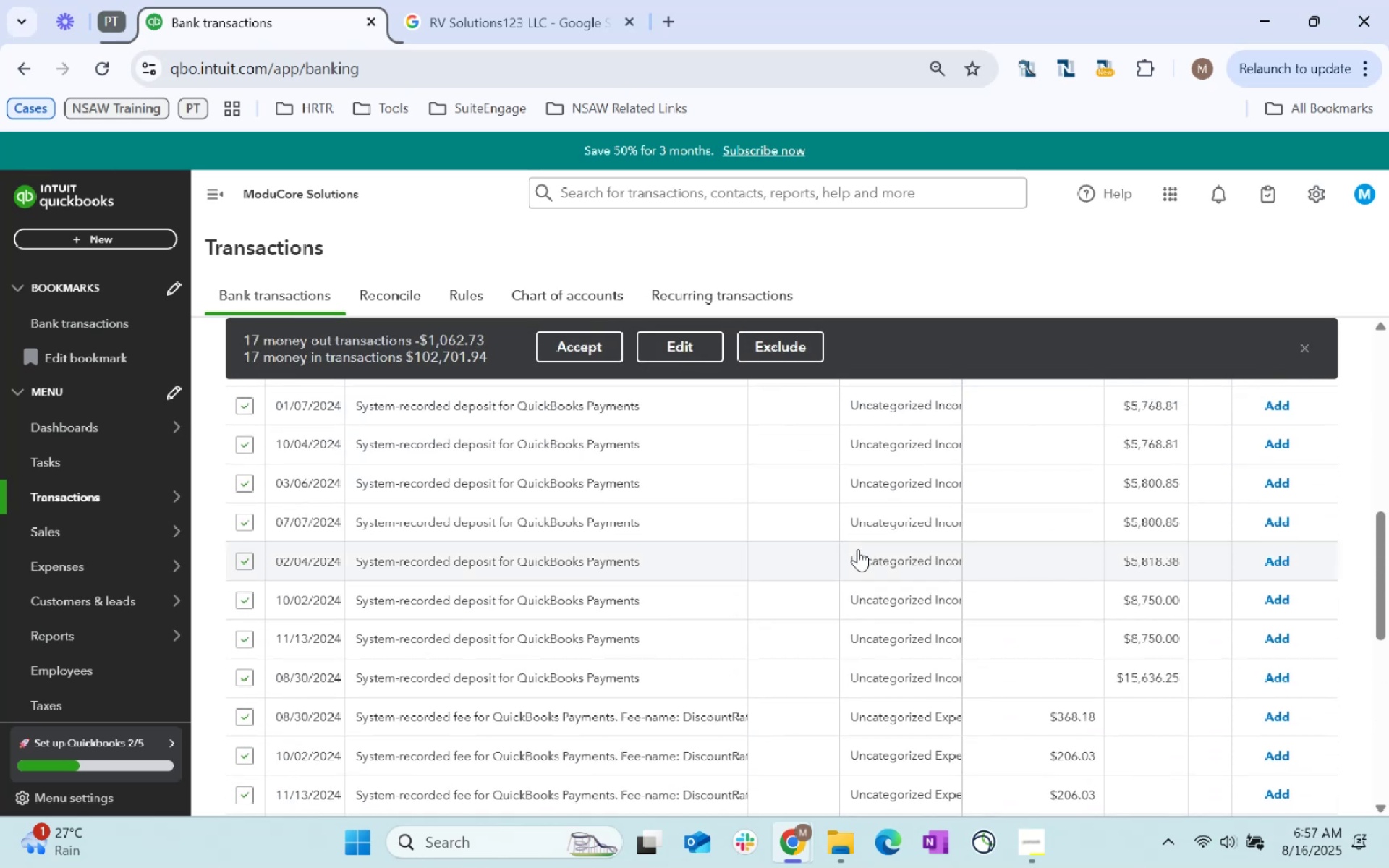 
scroll: coordinate [373, 707], scroll_direction: down, amount: 1.0
 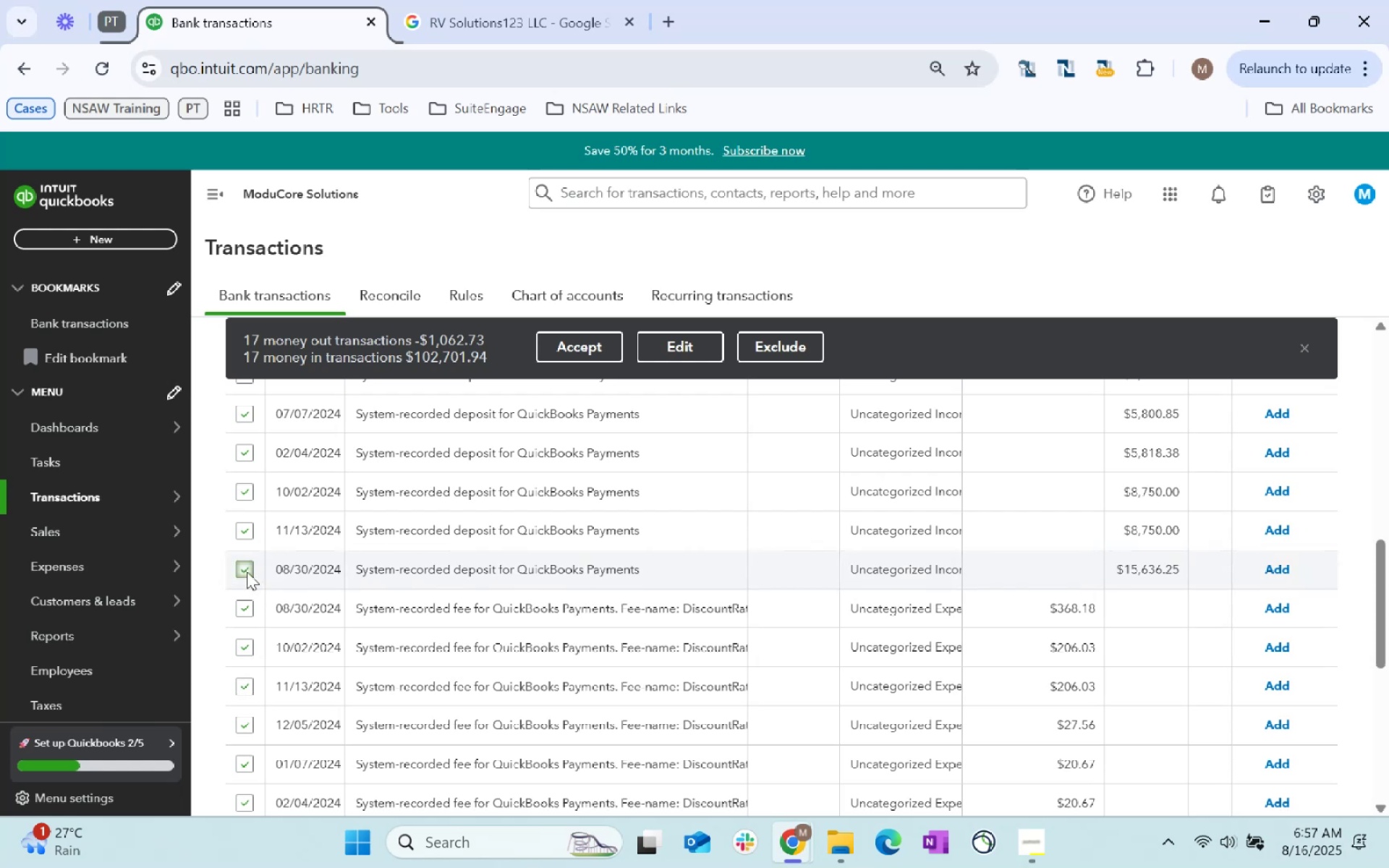 
double_click([245, 619])
 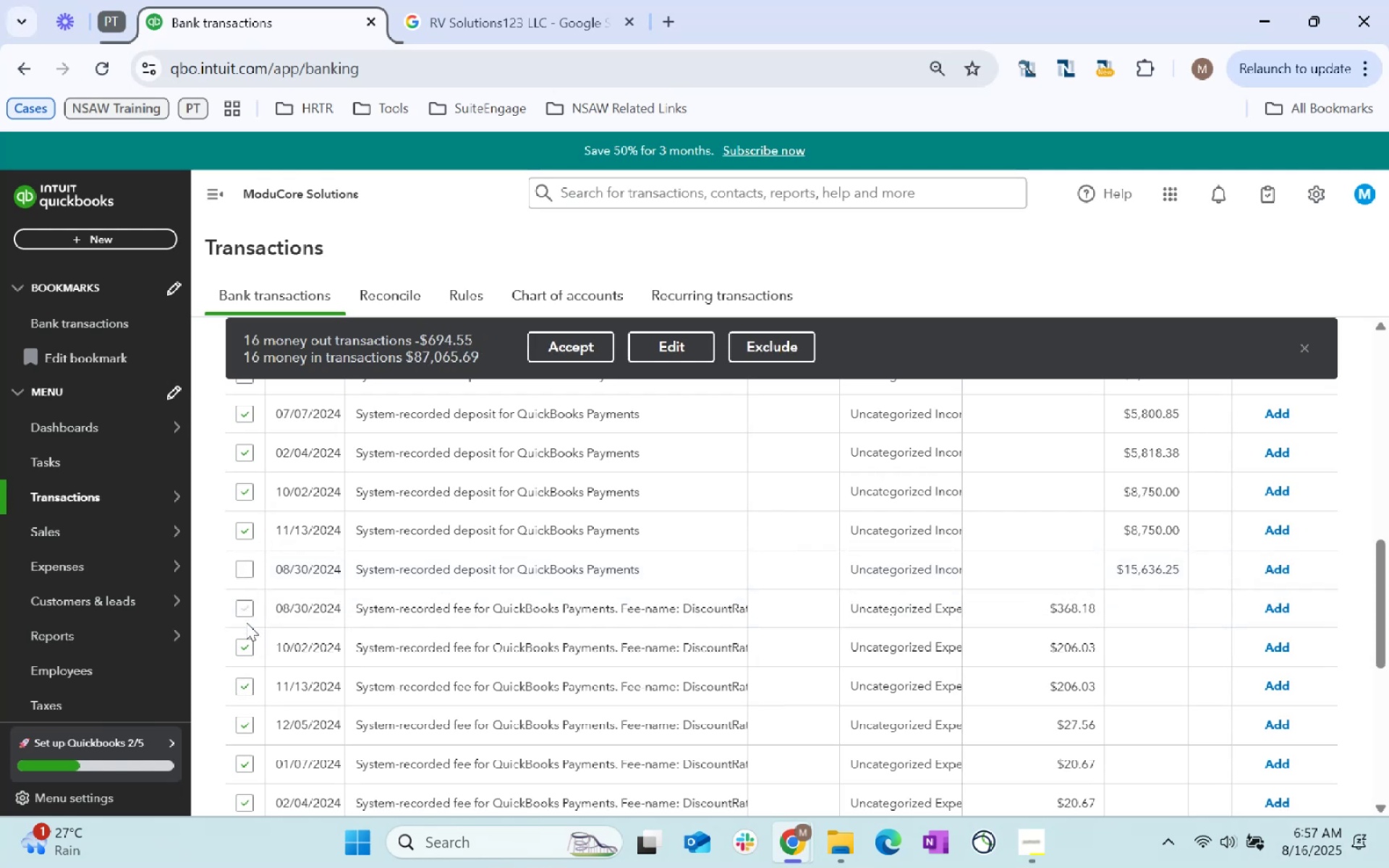 
double_click([247, 647])
 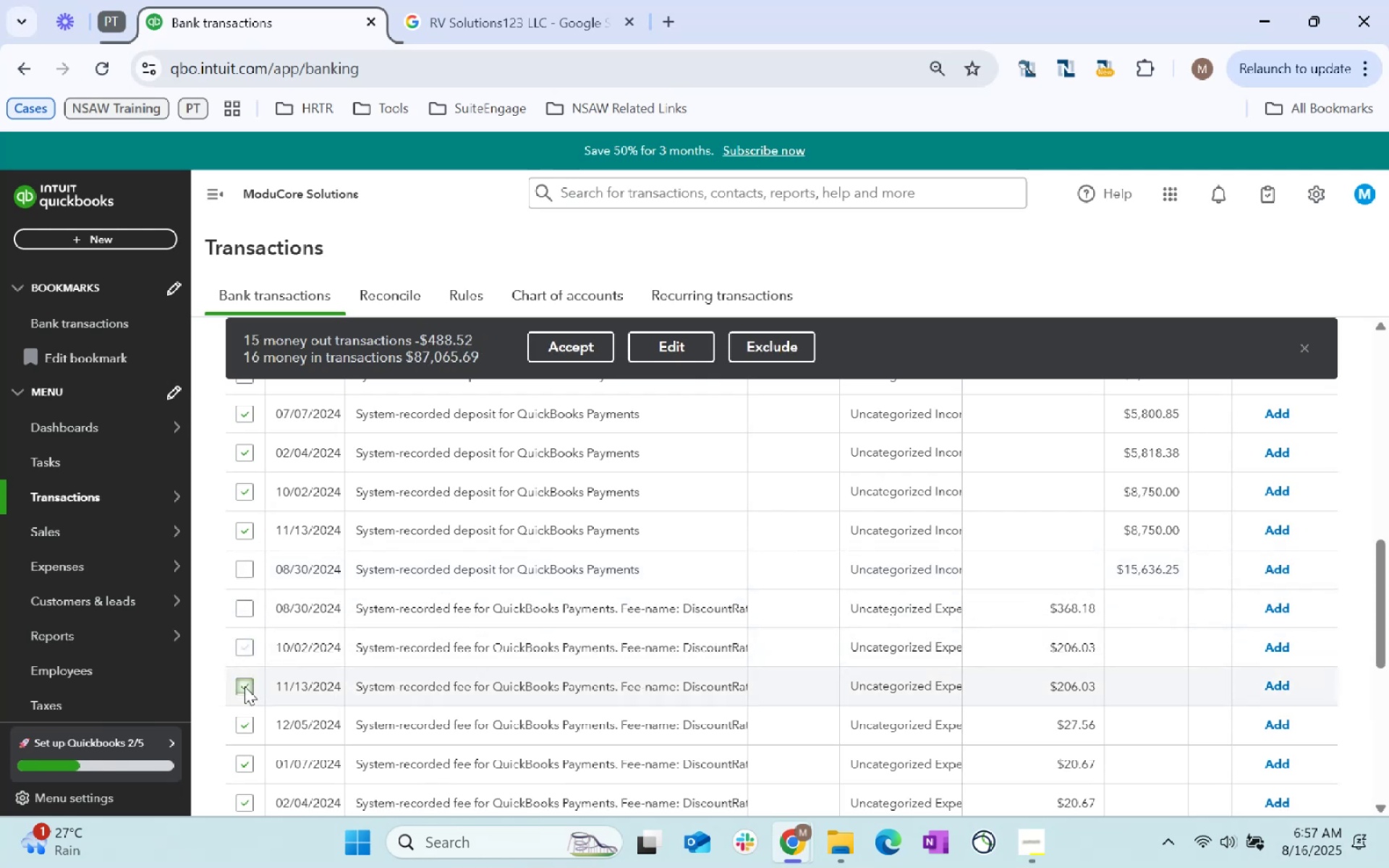 
triple_click([243, 686])
 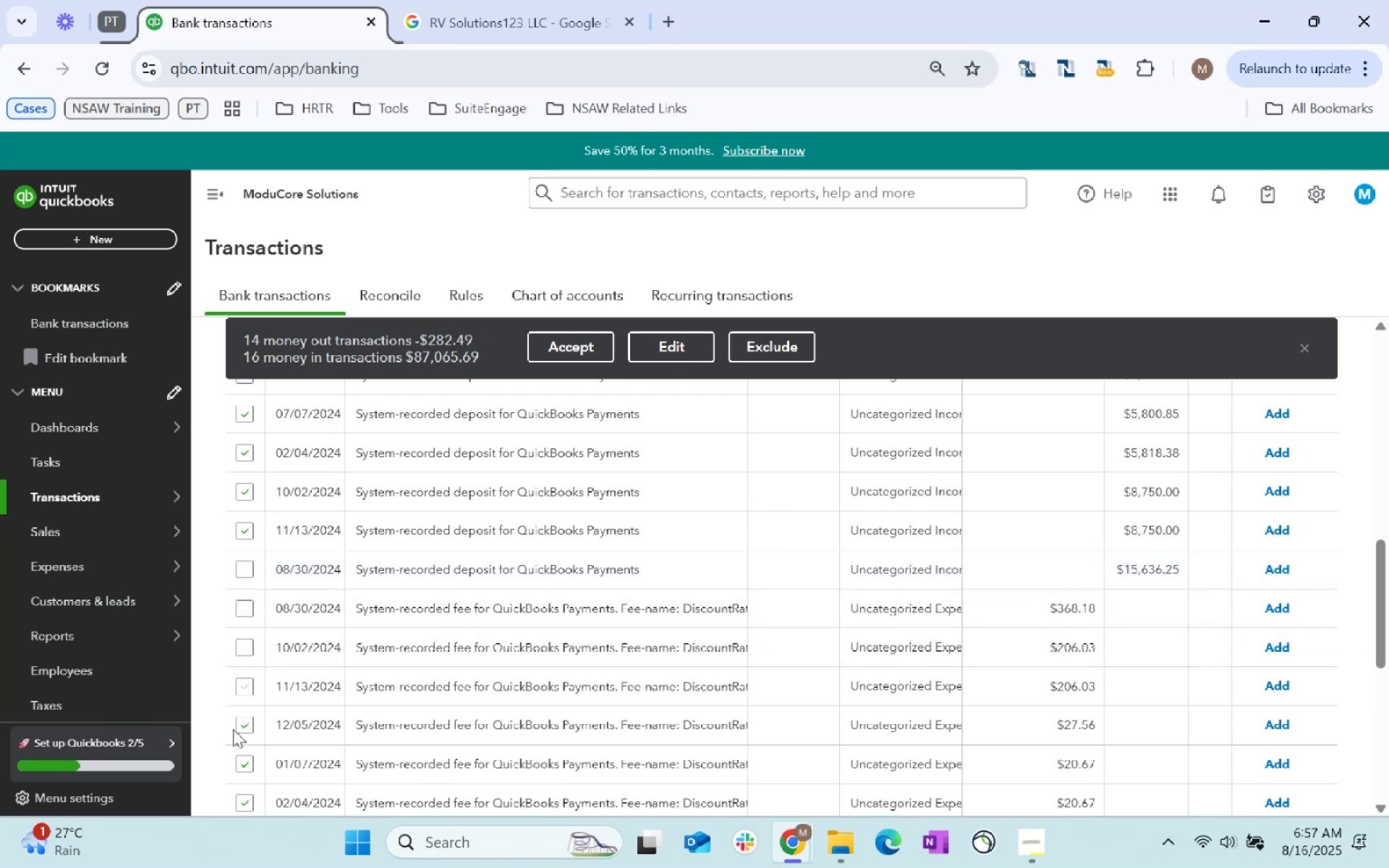 
triple_click([233, 728])
 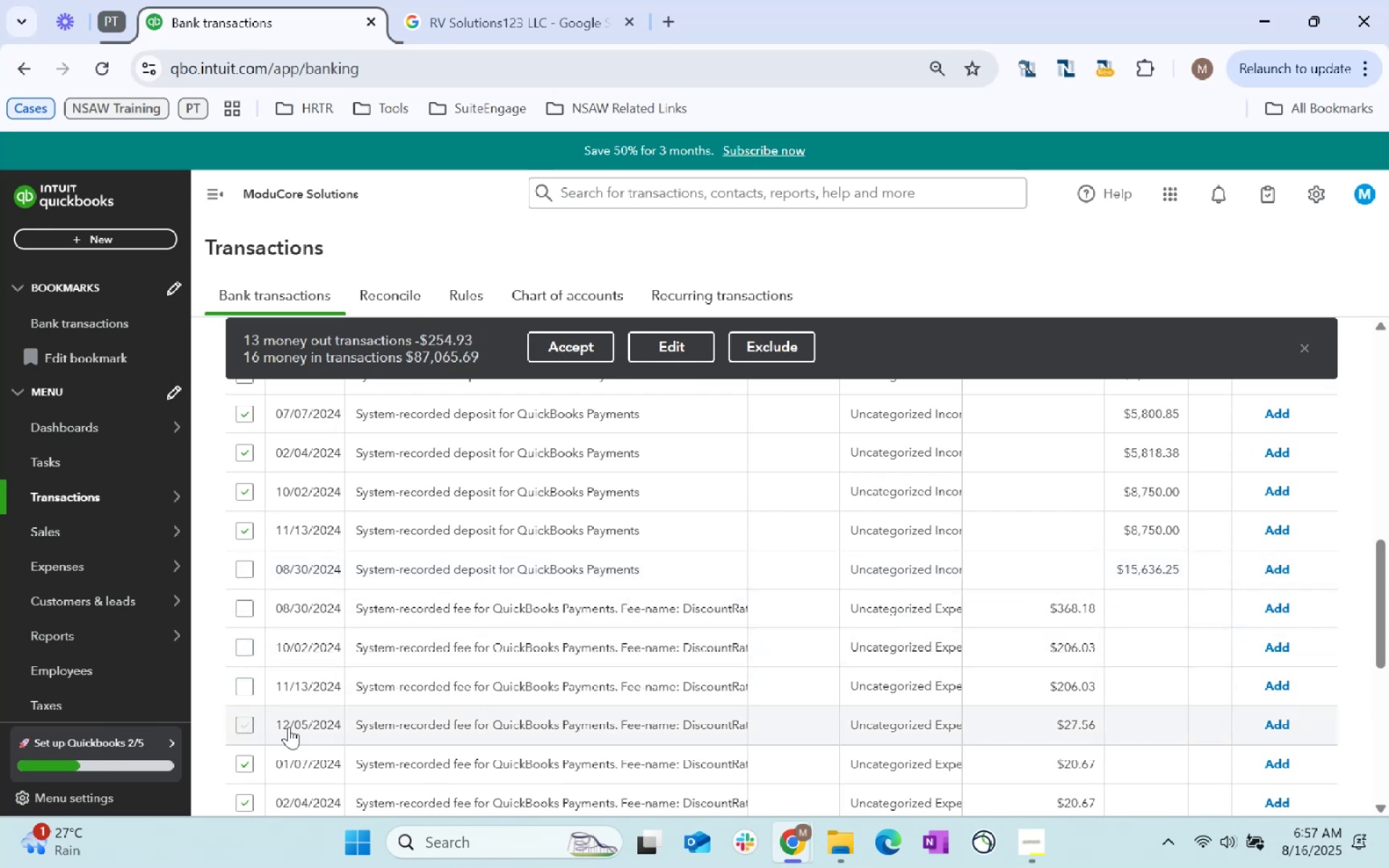 
scroll: coordinate [514, 580], scroll_direction: down, amount: 2.0
 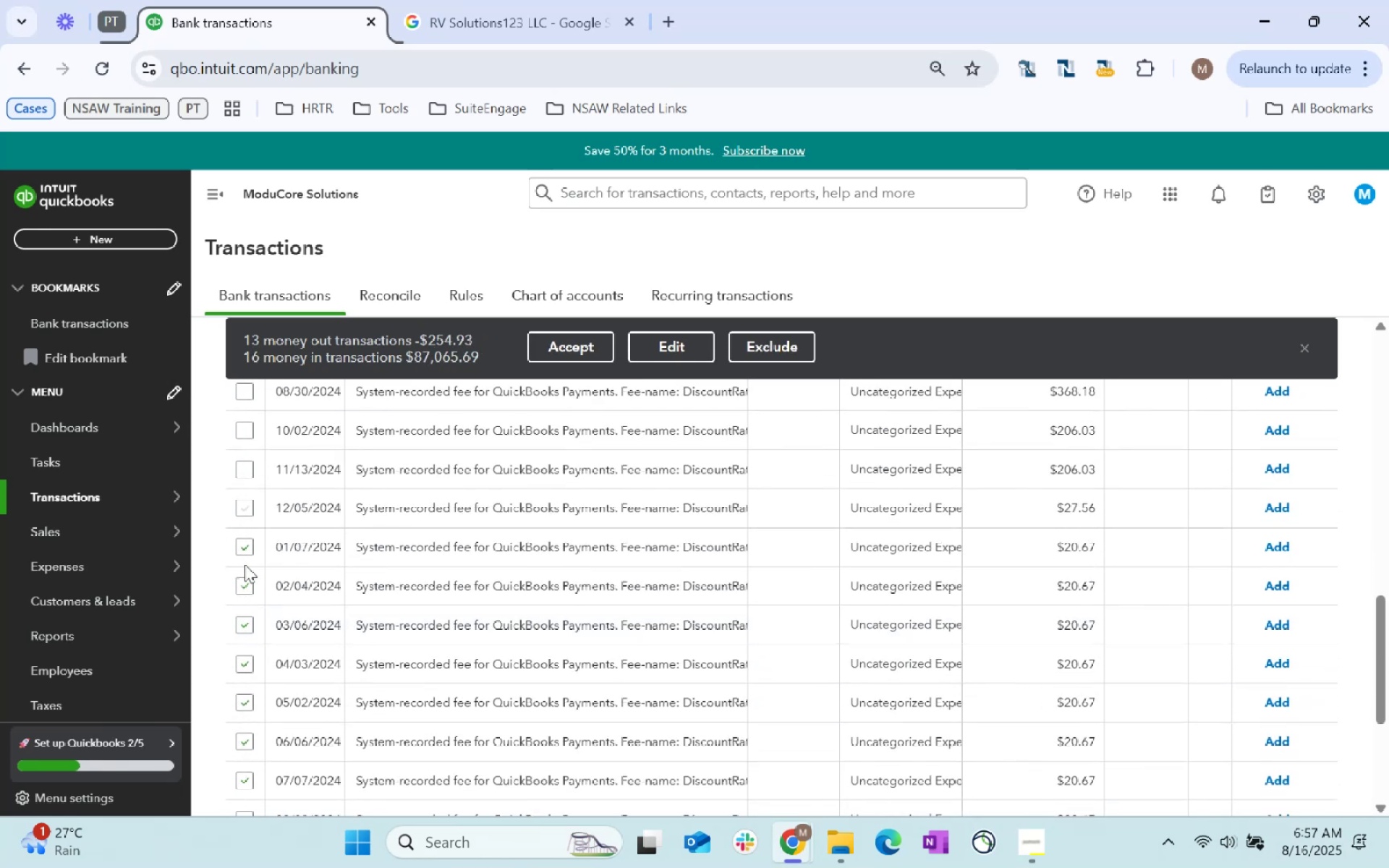 
left_click([248, 548])
 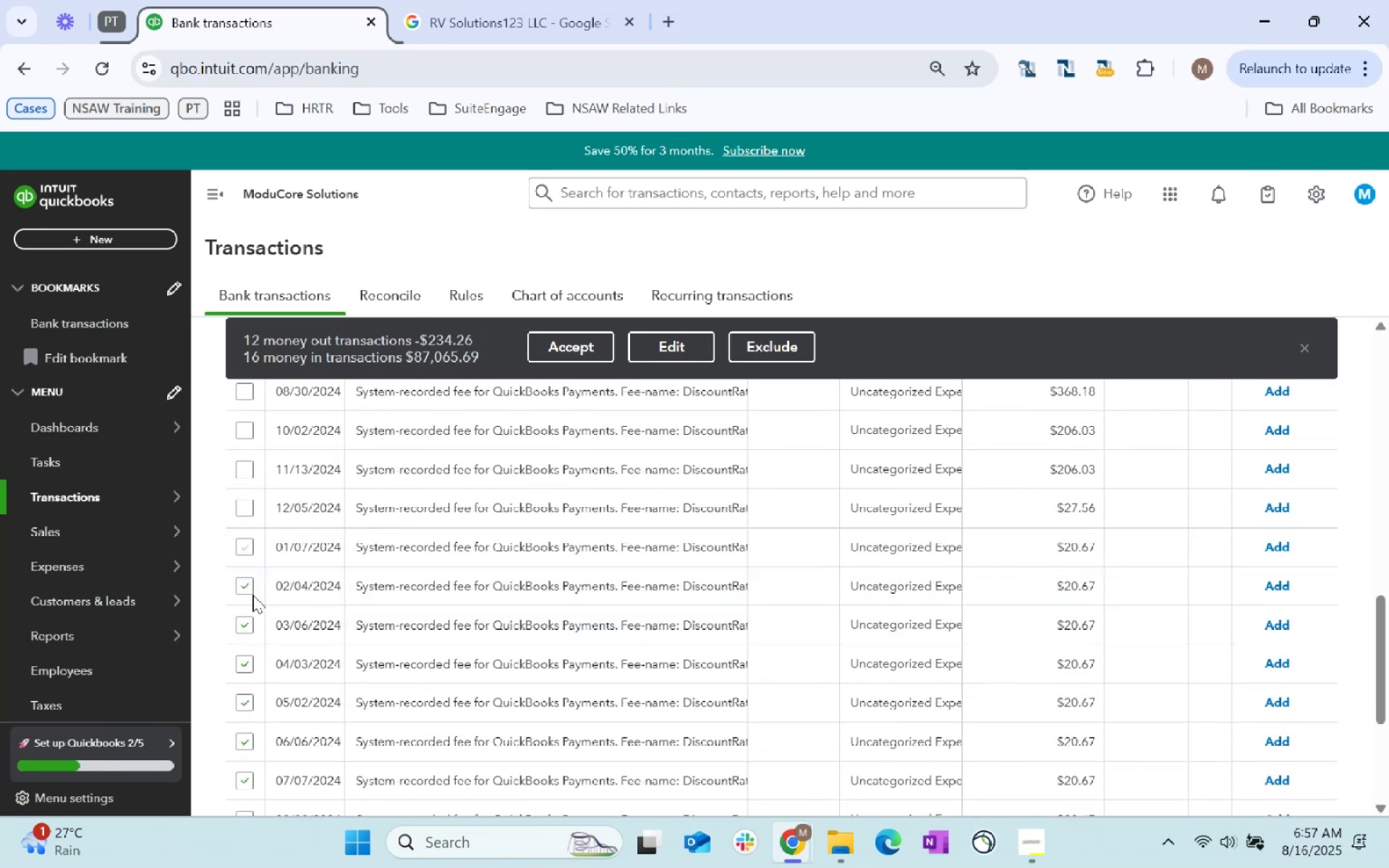 
left_click([248, 592])
 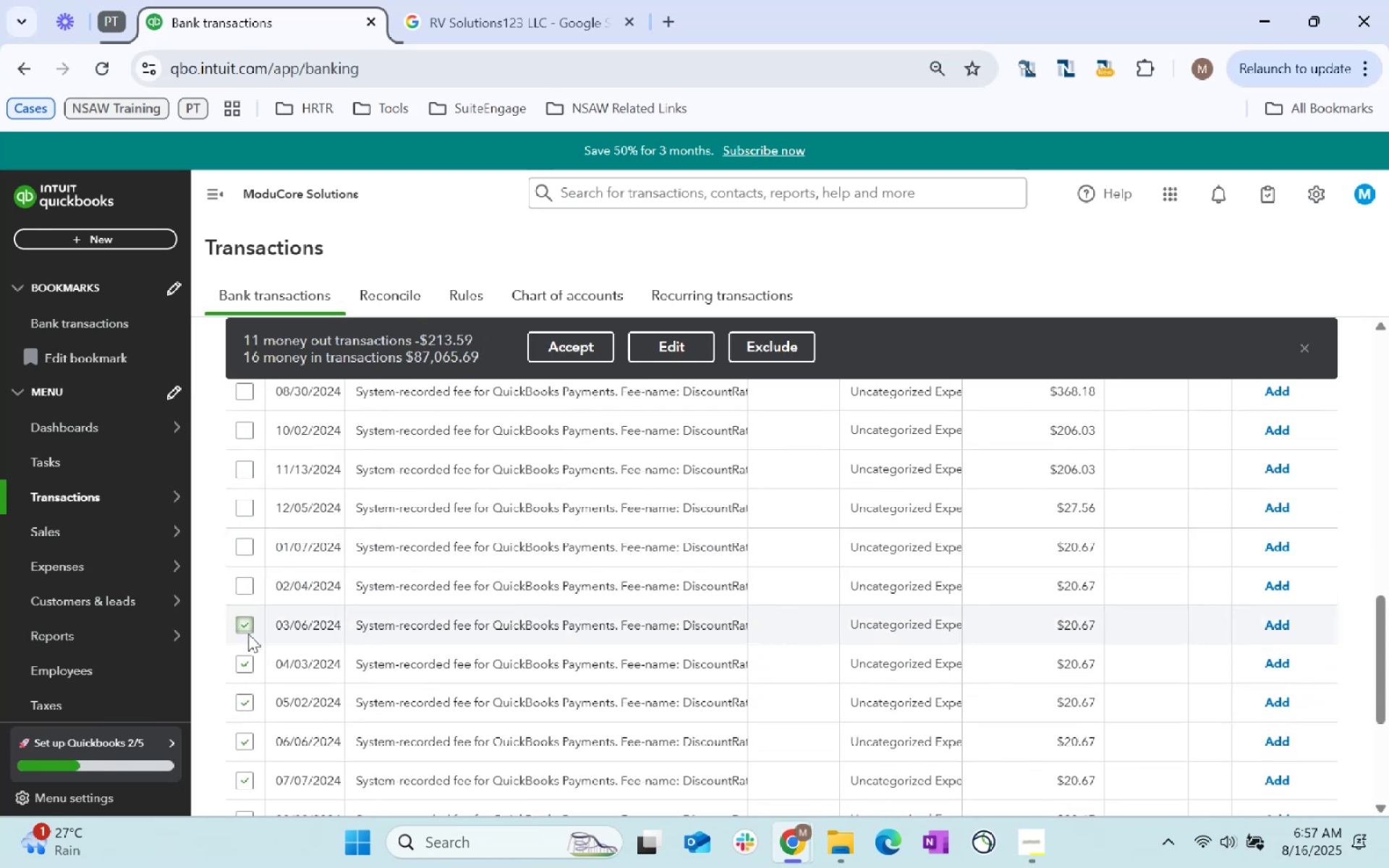 
double_click([246, 663])
 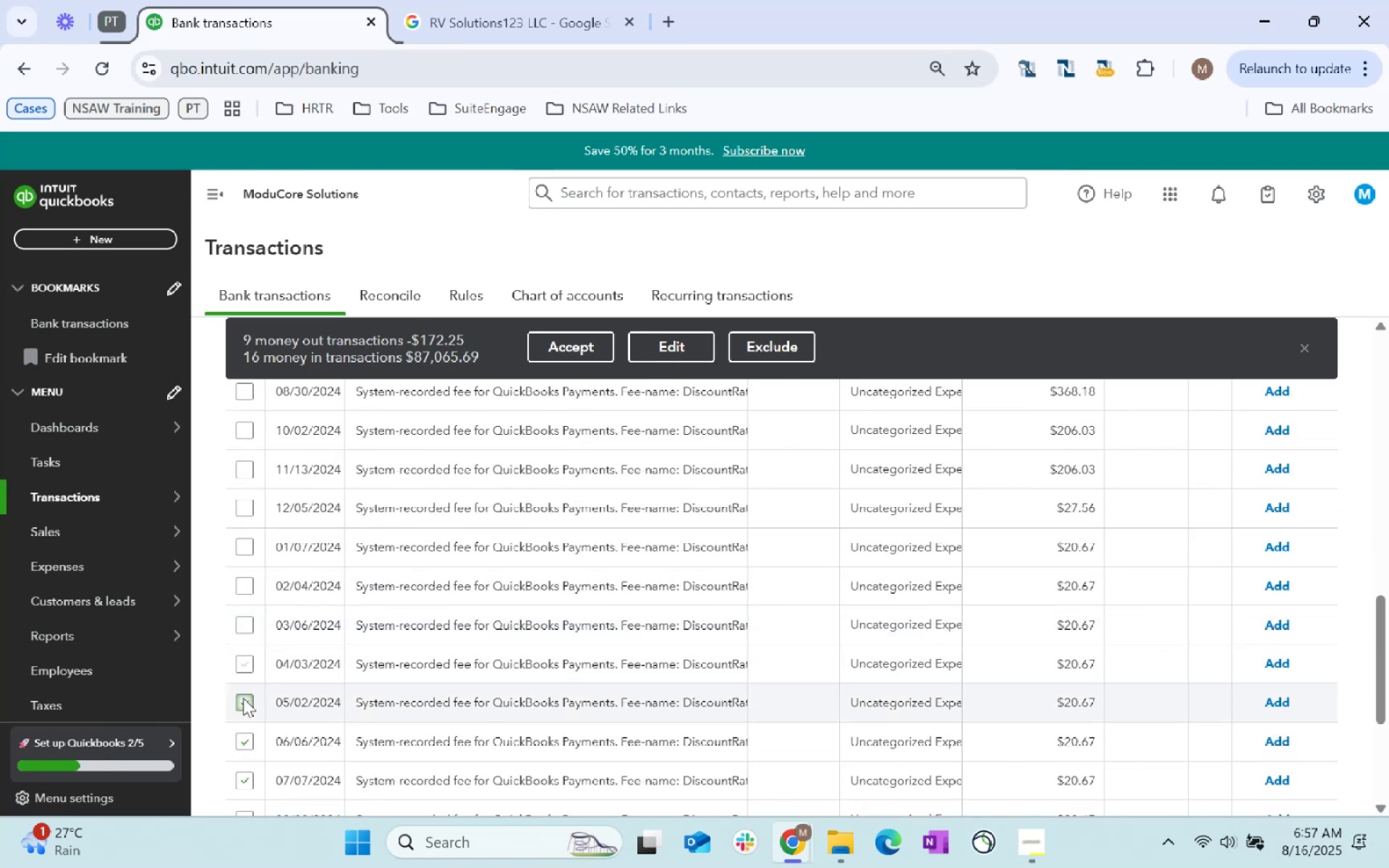 
triple_click([243, 698])
 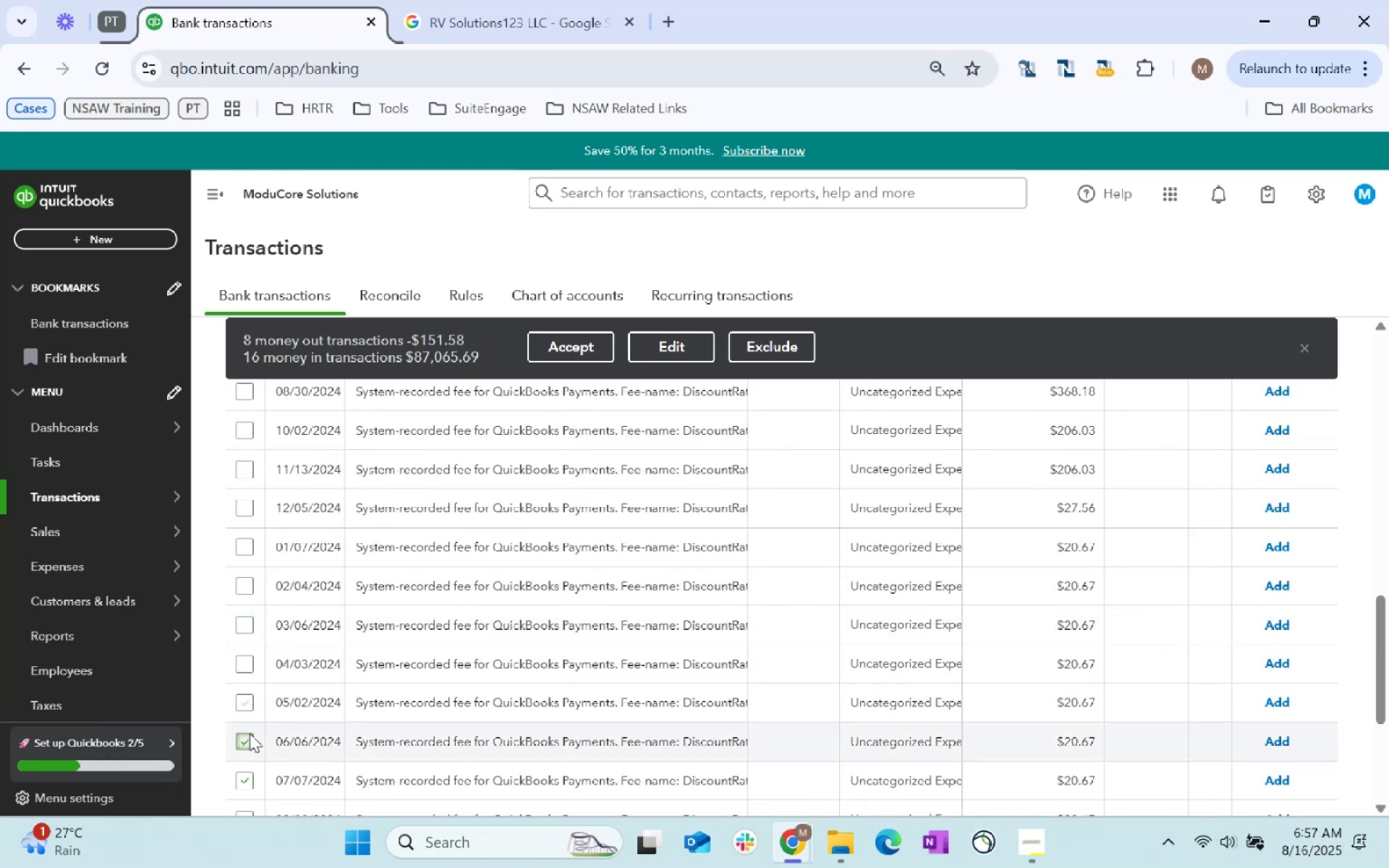 
triple_click([250, 733])
 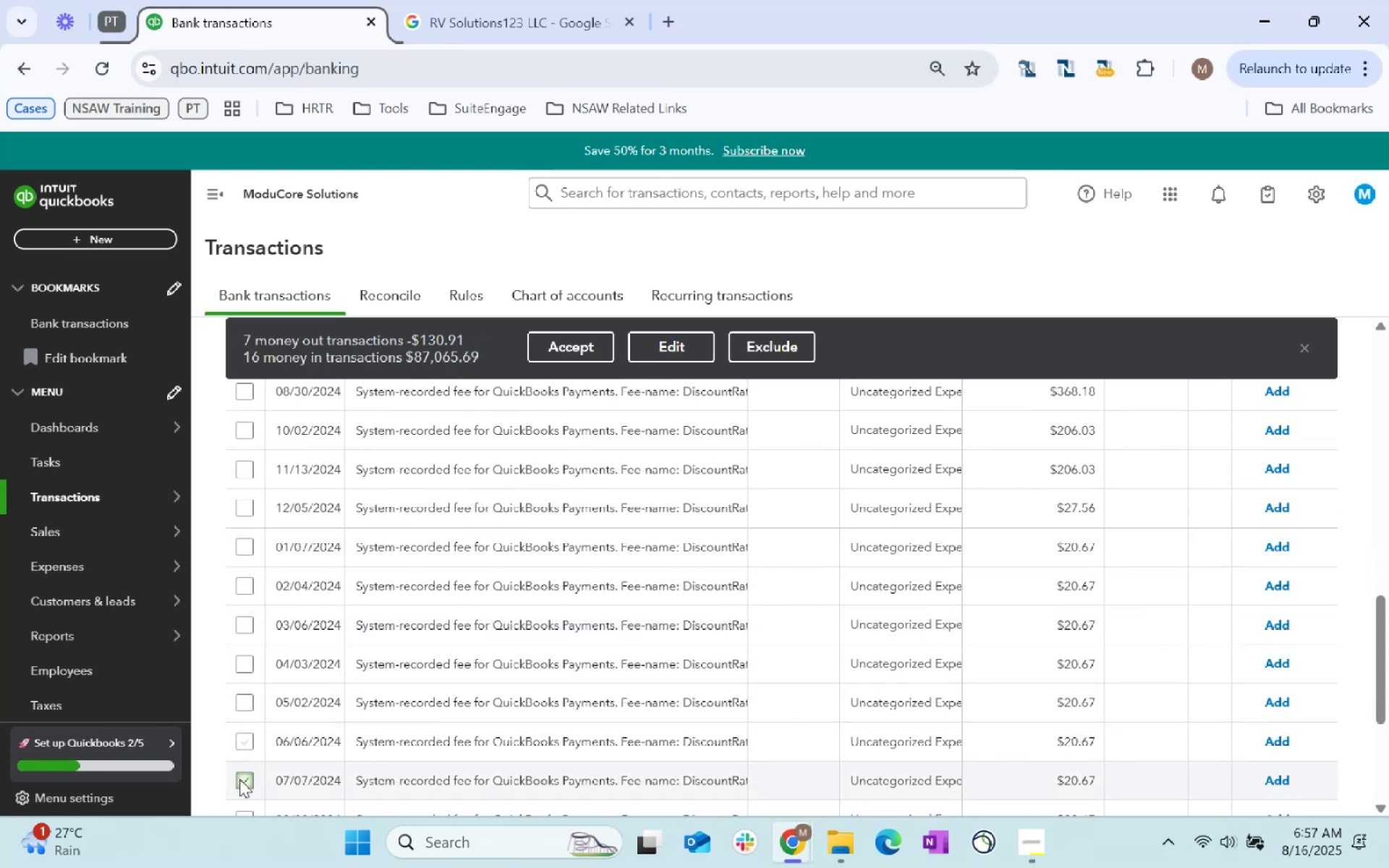 
left_click([239, 786])
 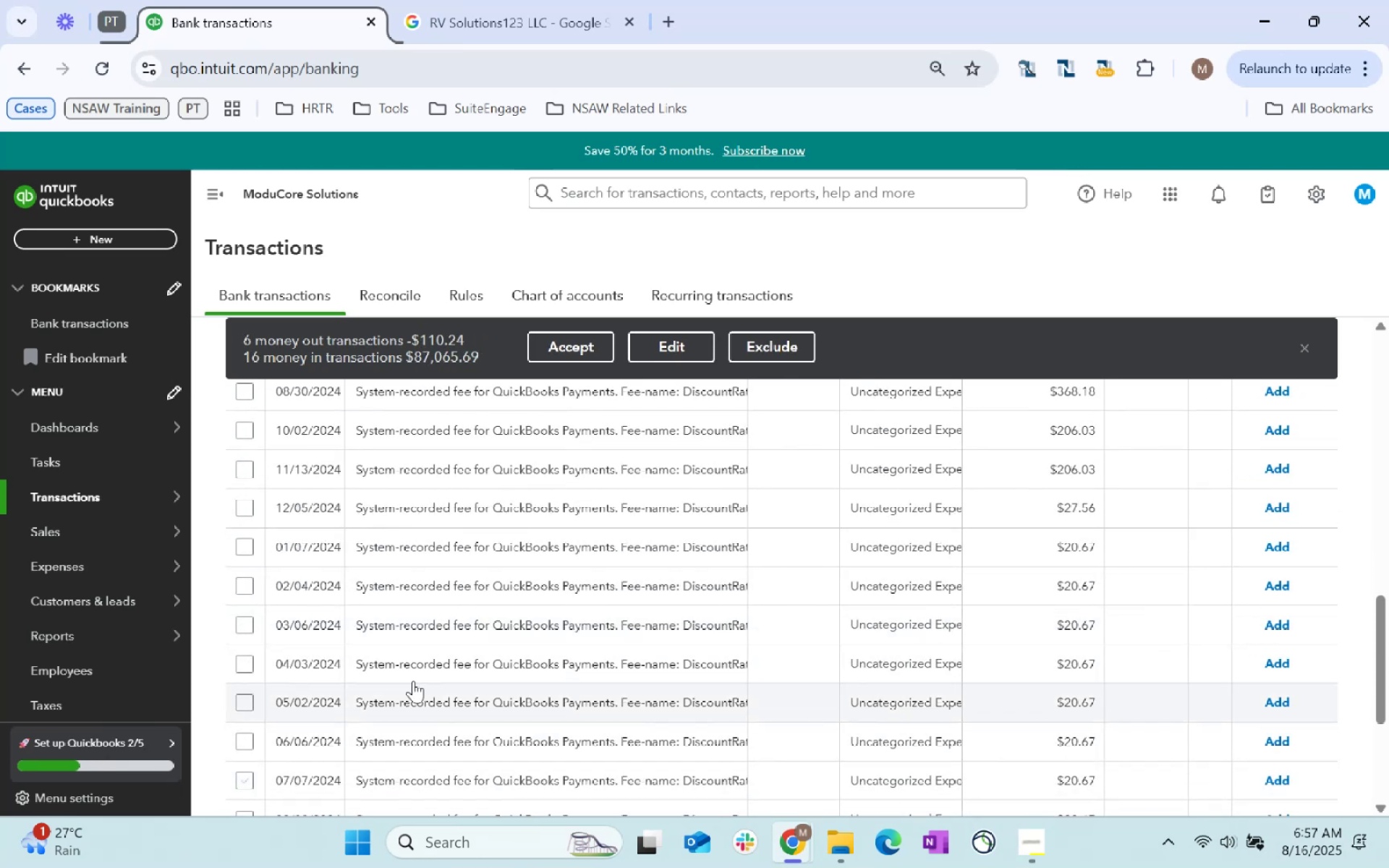 
scroll: coordinate [439, 598], scroll_direction: down, amount: 2.0
 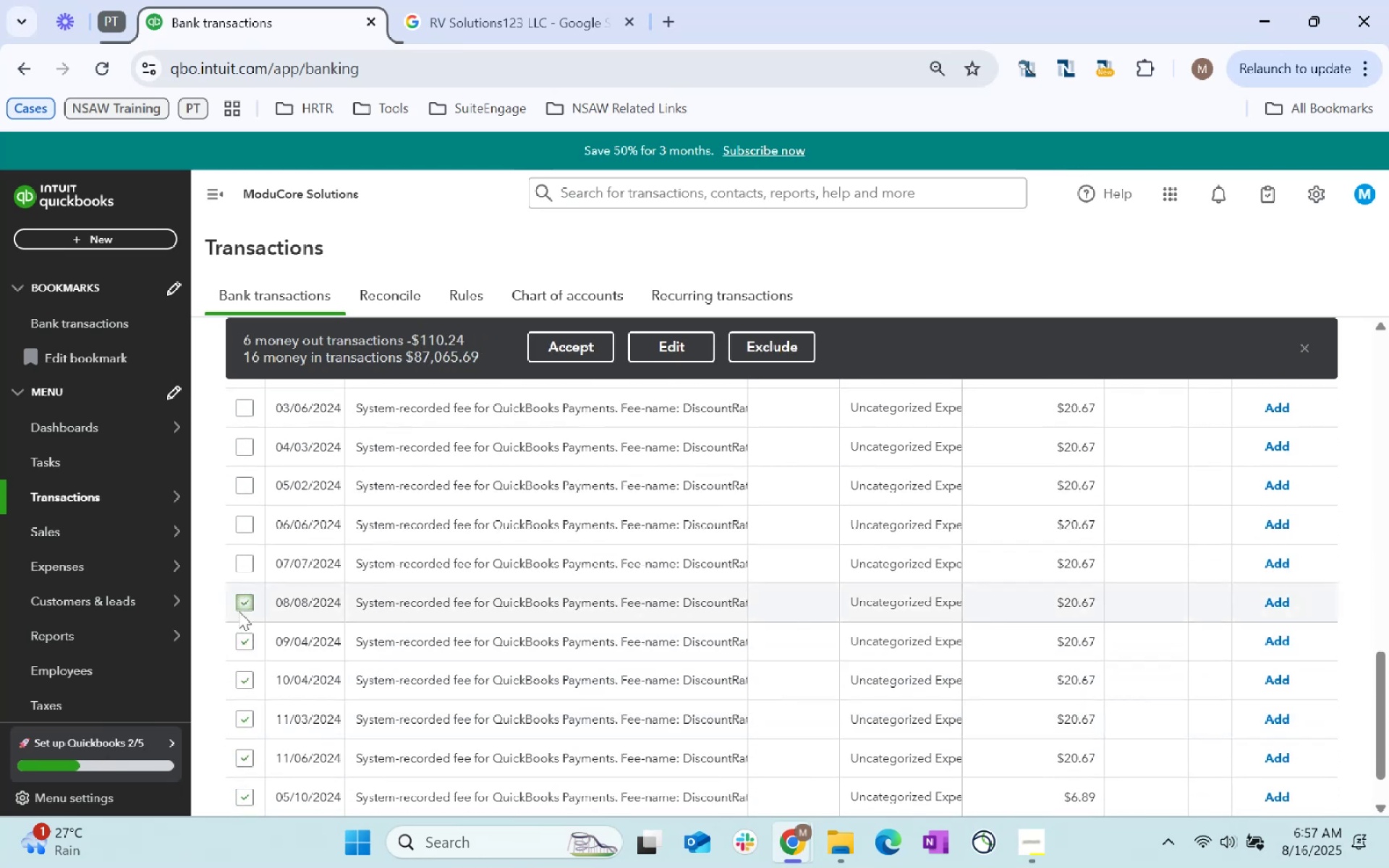 
left_click([247, 650])
 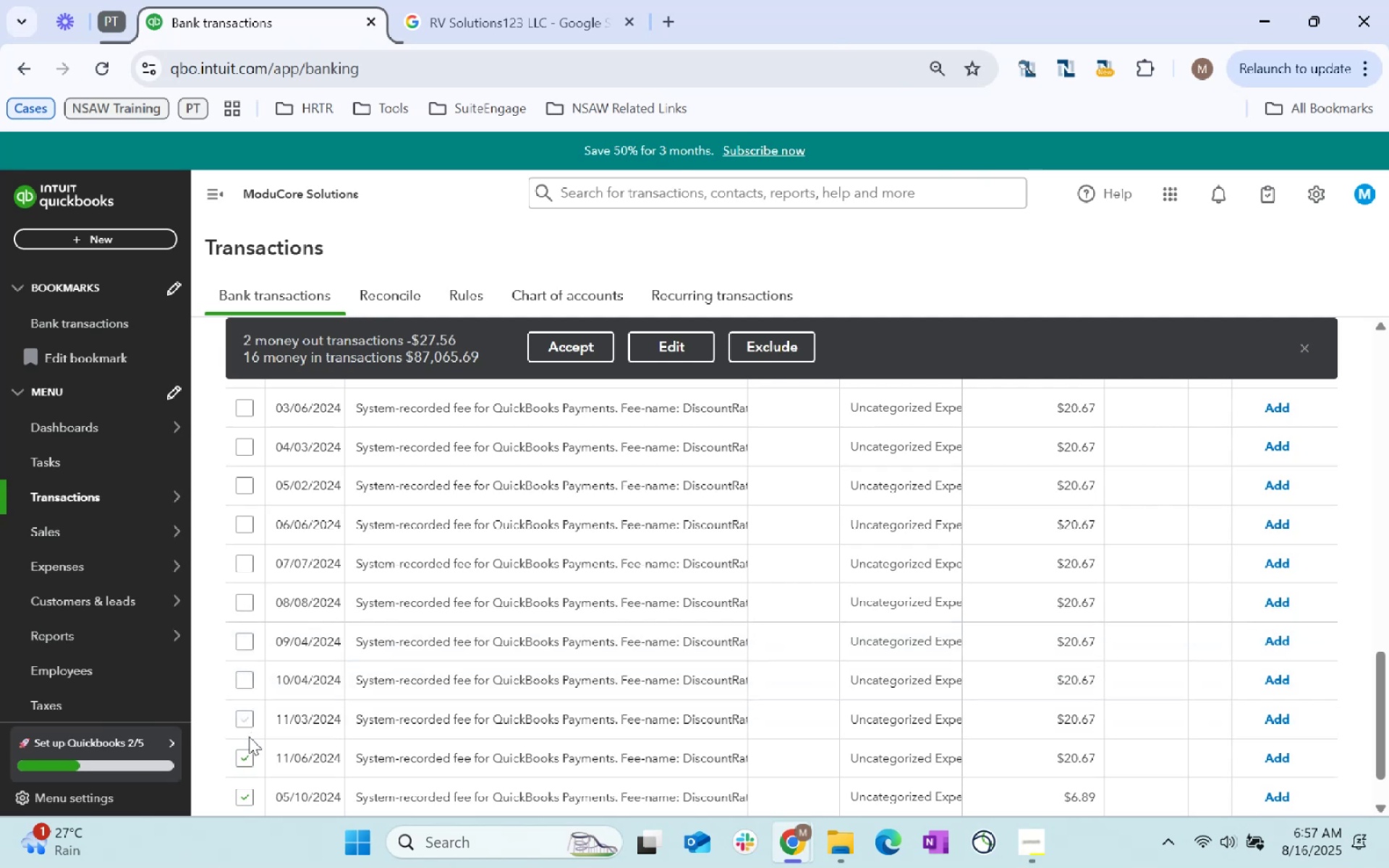 
double_click([242, 796])
 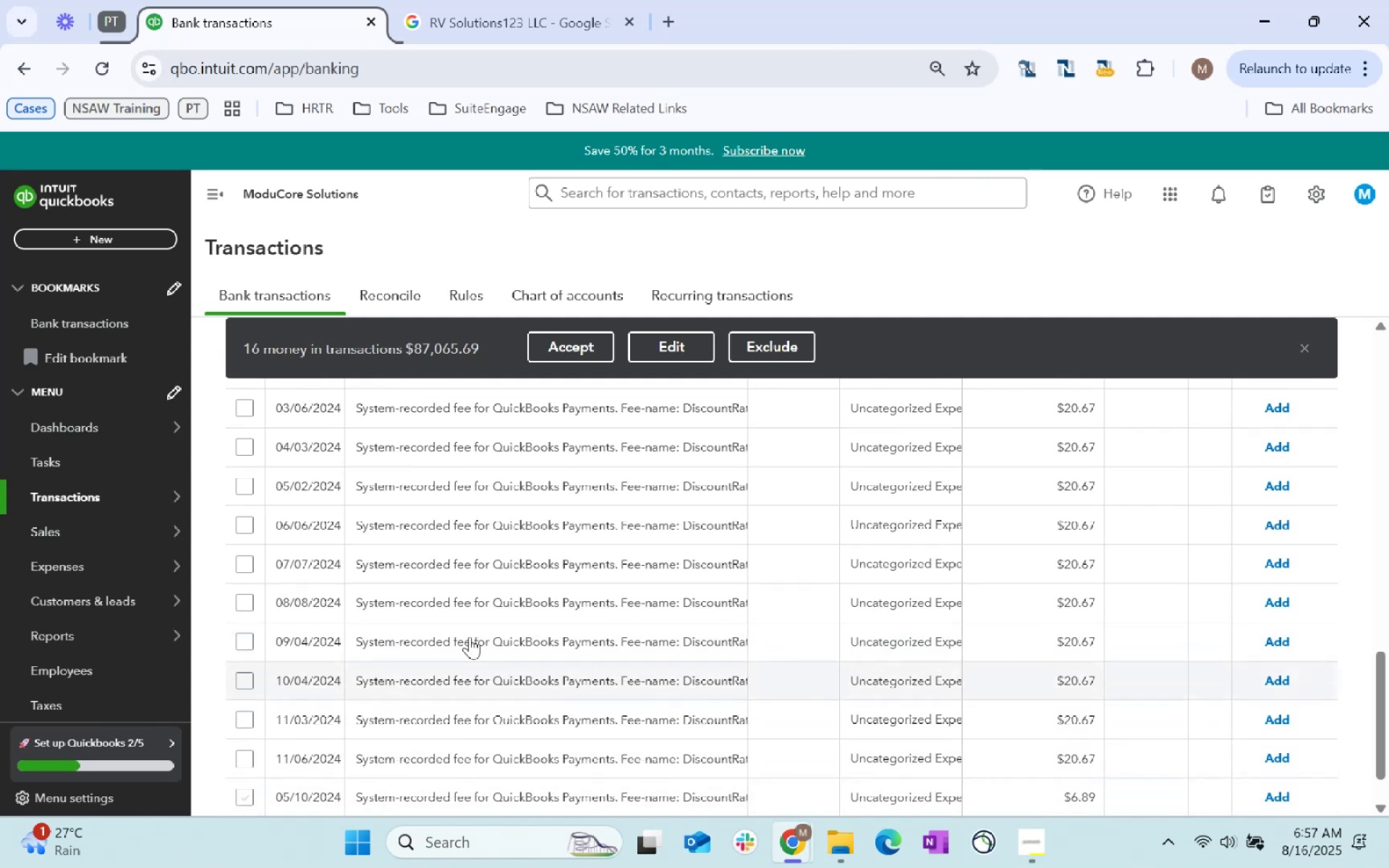 
scroll: coordinate [519, 572], scroll_direction: down, amount: 1.0
 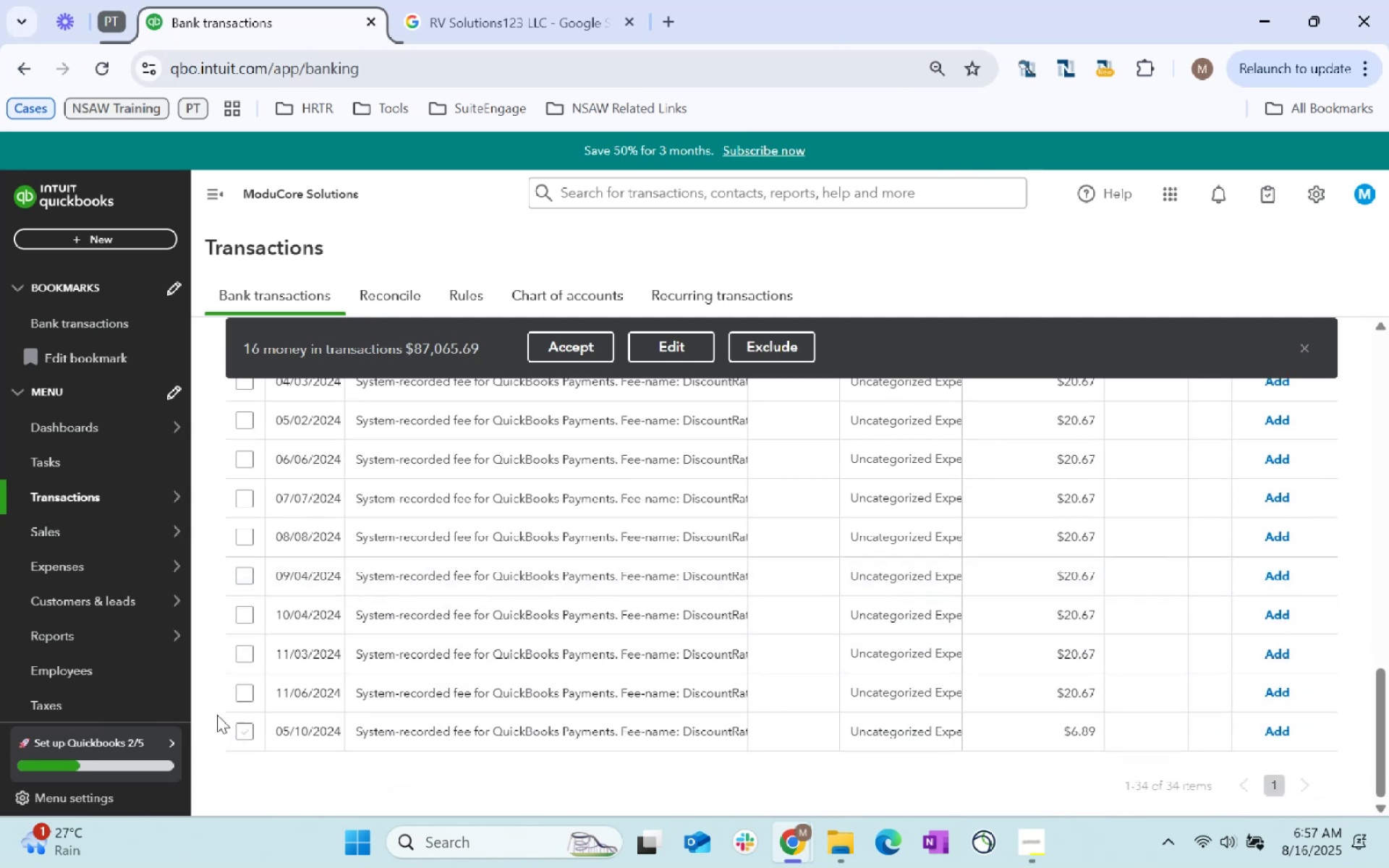 
scroll: coordinate [712, 534], scroll_direction: up, amount: 24.0
 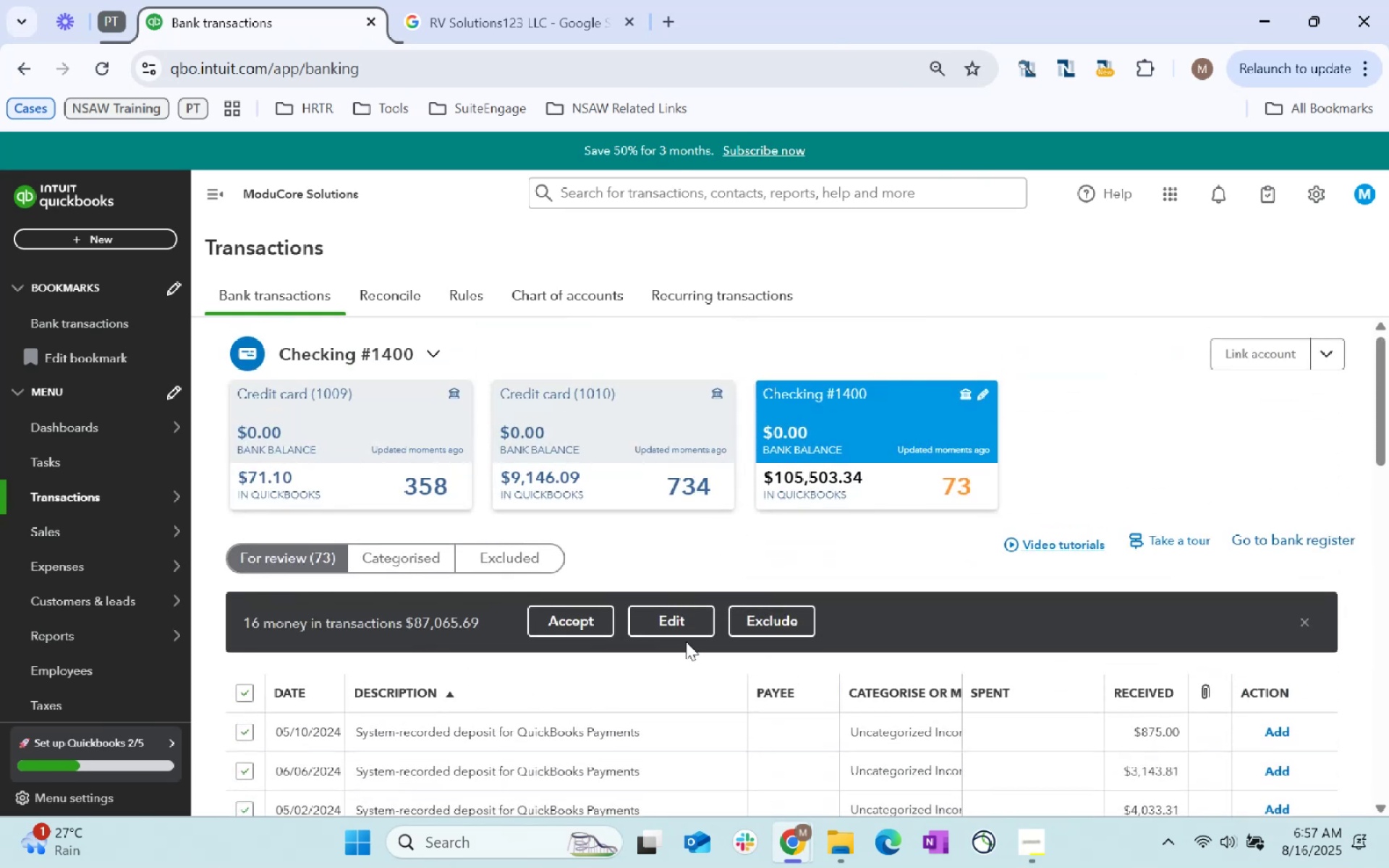 
left_click([645, 613])
 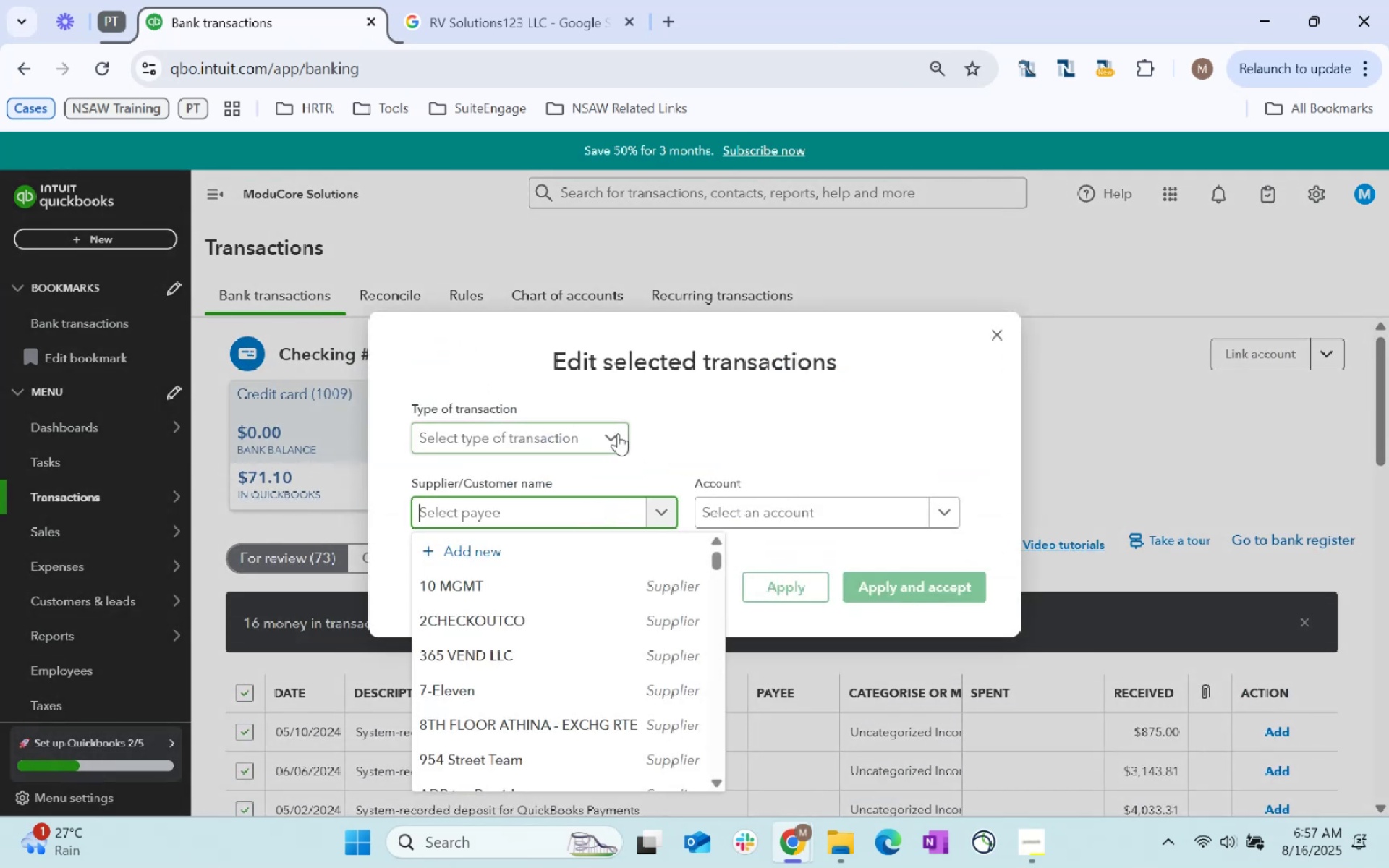 
type(Custom)
key(Backspace)
key(Backspace)
key(Backspace)
key(Backspace)
key(Backspace)
key(Backspace)
key(Backspace)
key(Backspace)
key(Backspace)
key(Backspace)
key(Backspace)
key(Backspace)
type(Quickbooks Customer)
key(Tab)
 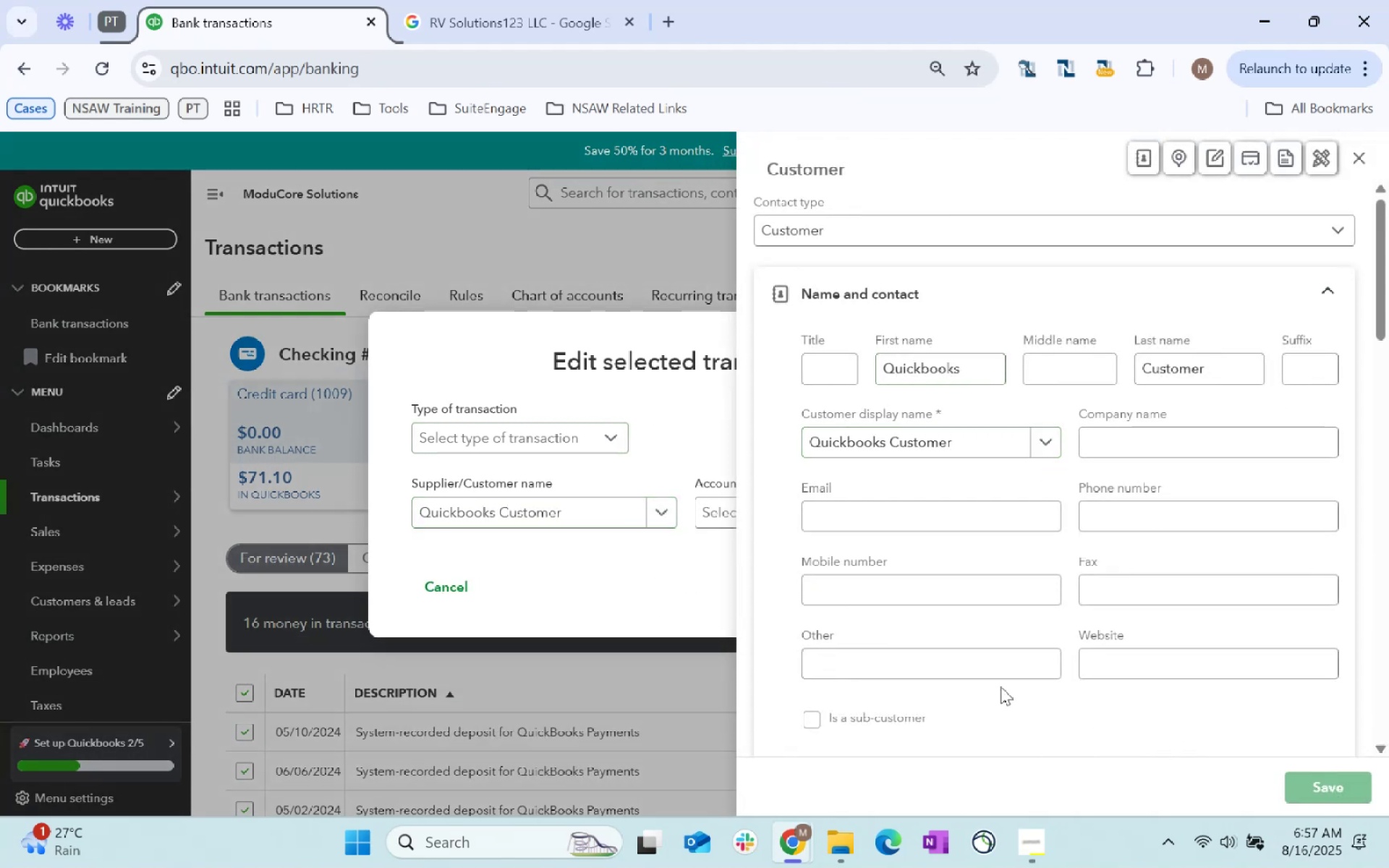 
left_click([768, 515])
 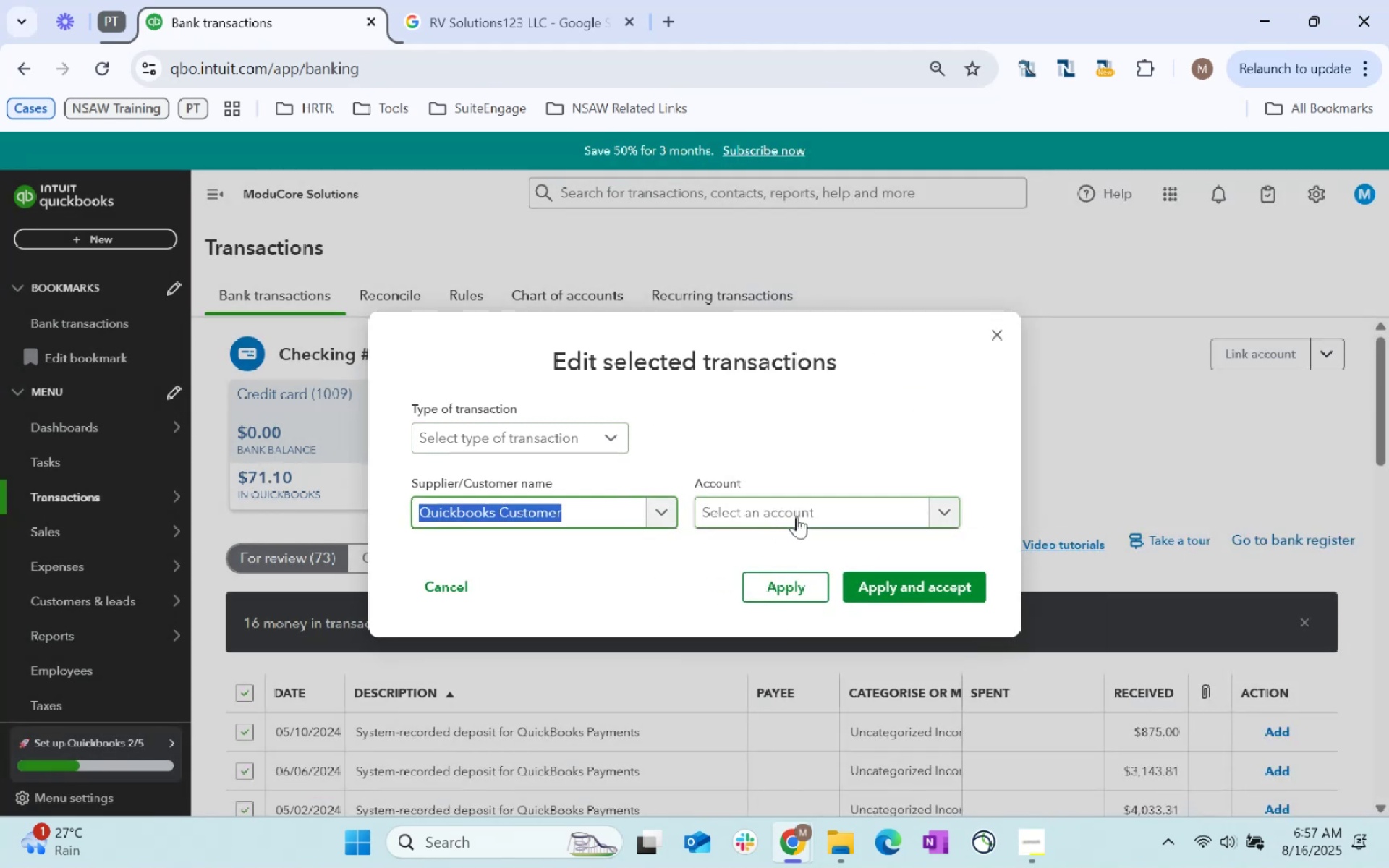 
key(Tab)
type(IT Servuice)
key(Backspace)
key(Backspace)
key(Backspace)
key(Backspace)
type(ices)
key(Tab)
 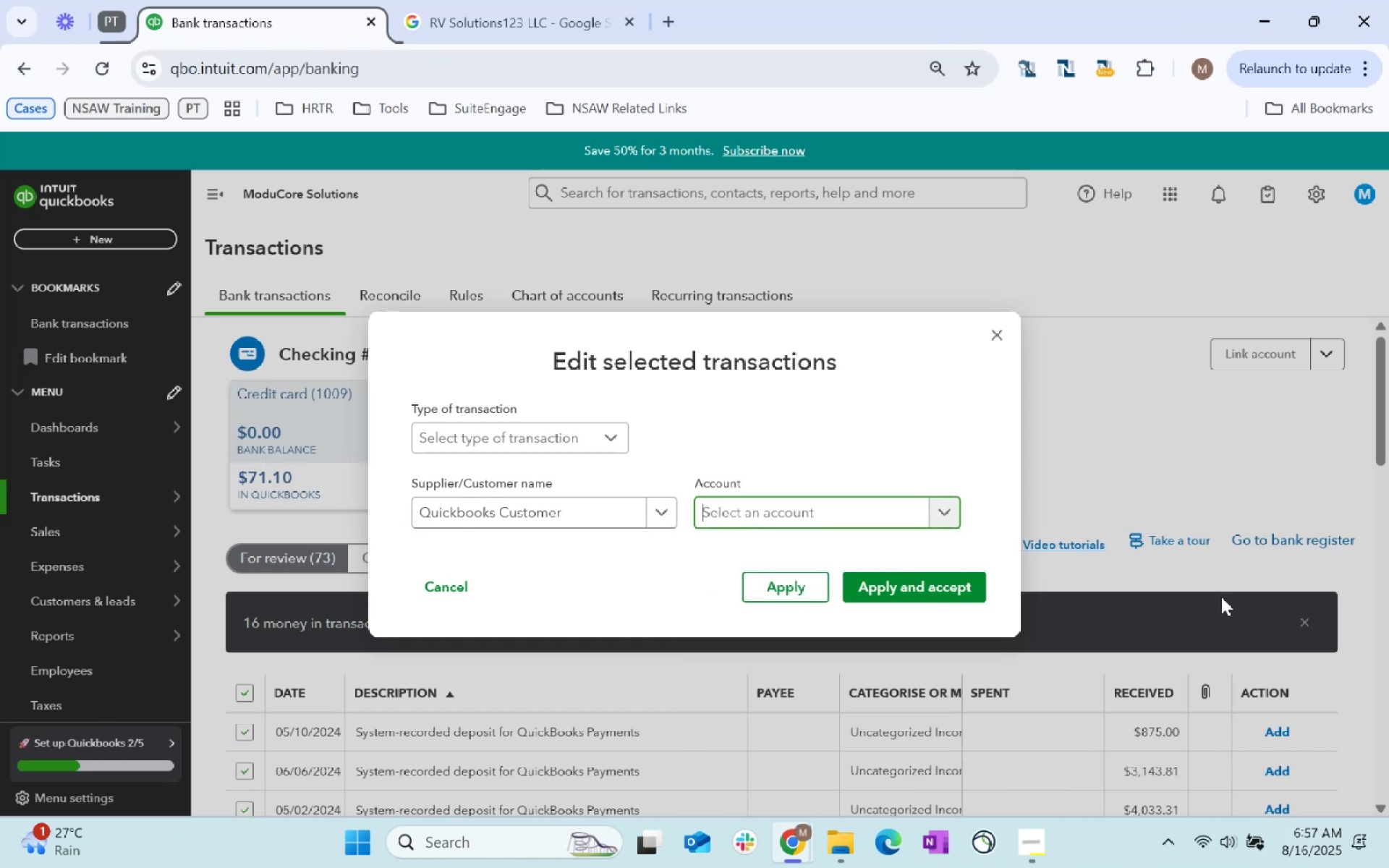 
wait(5.22)
 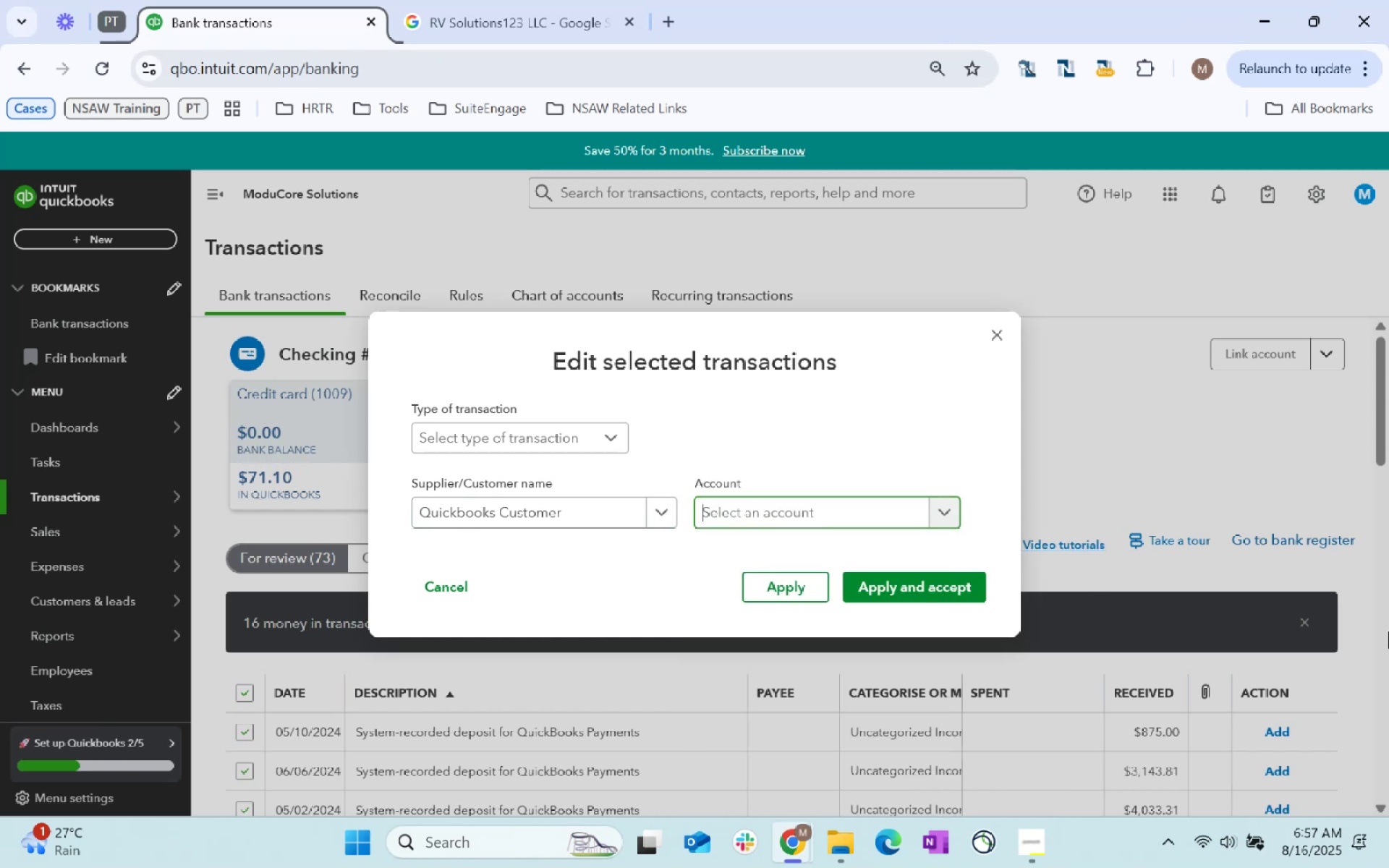 
scroll: coordinate [1054, 550], scroll_direction: down, amount: 2.0
 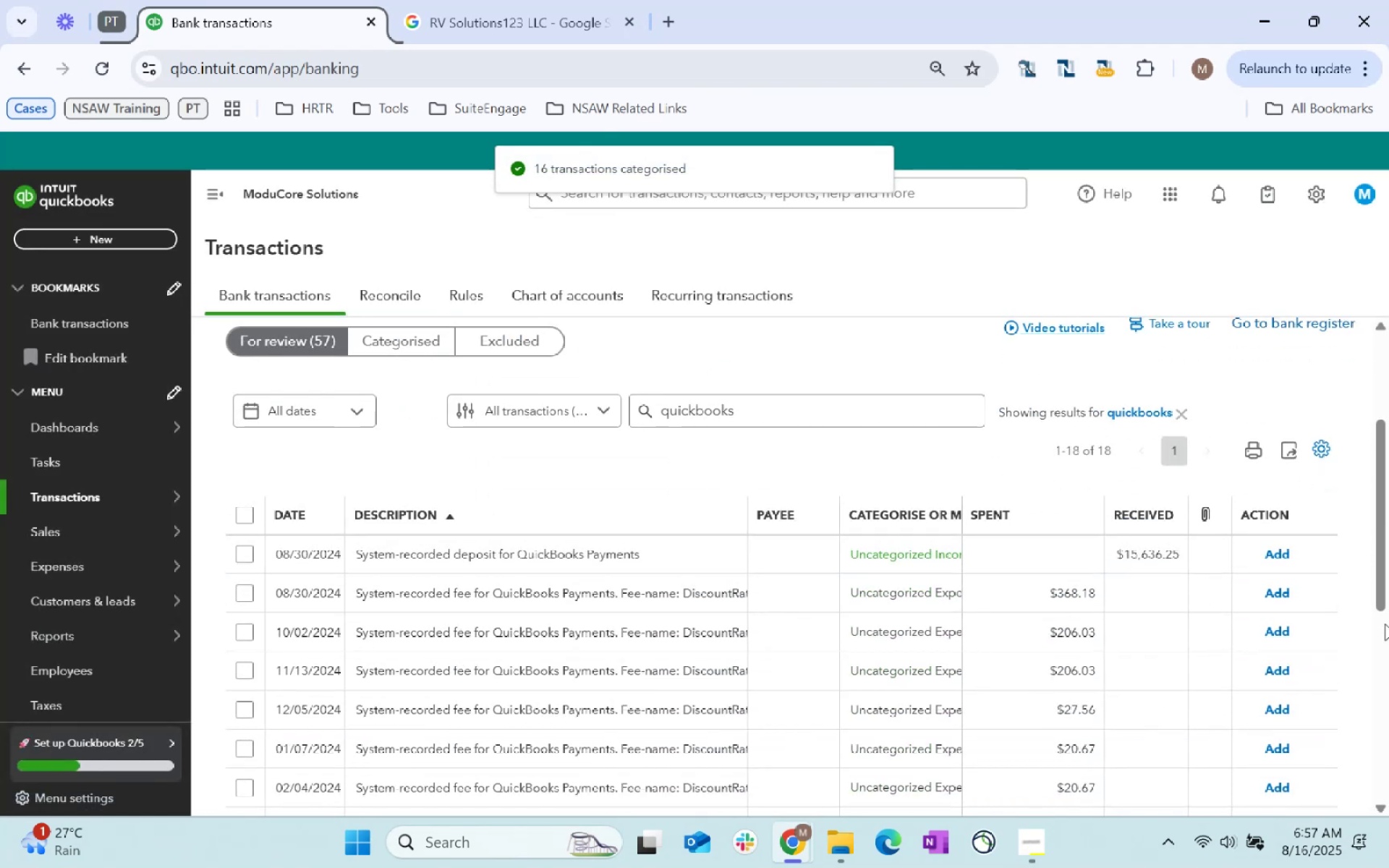 
left_click([937, 547])
 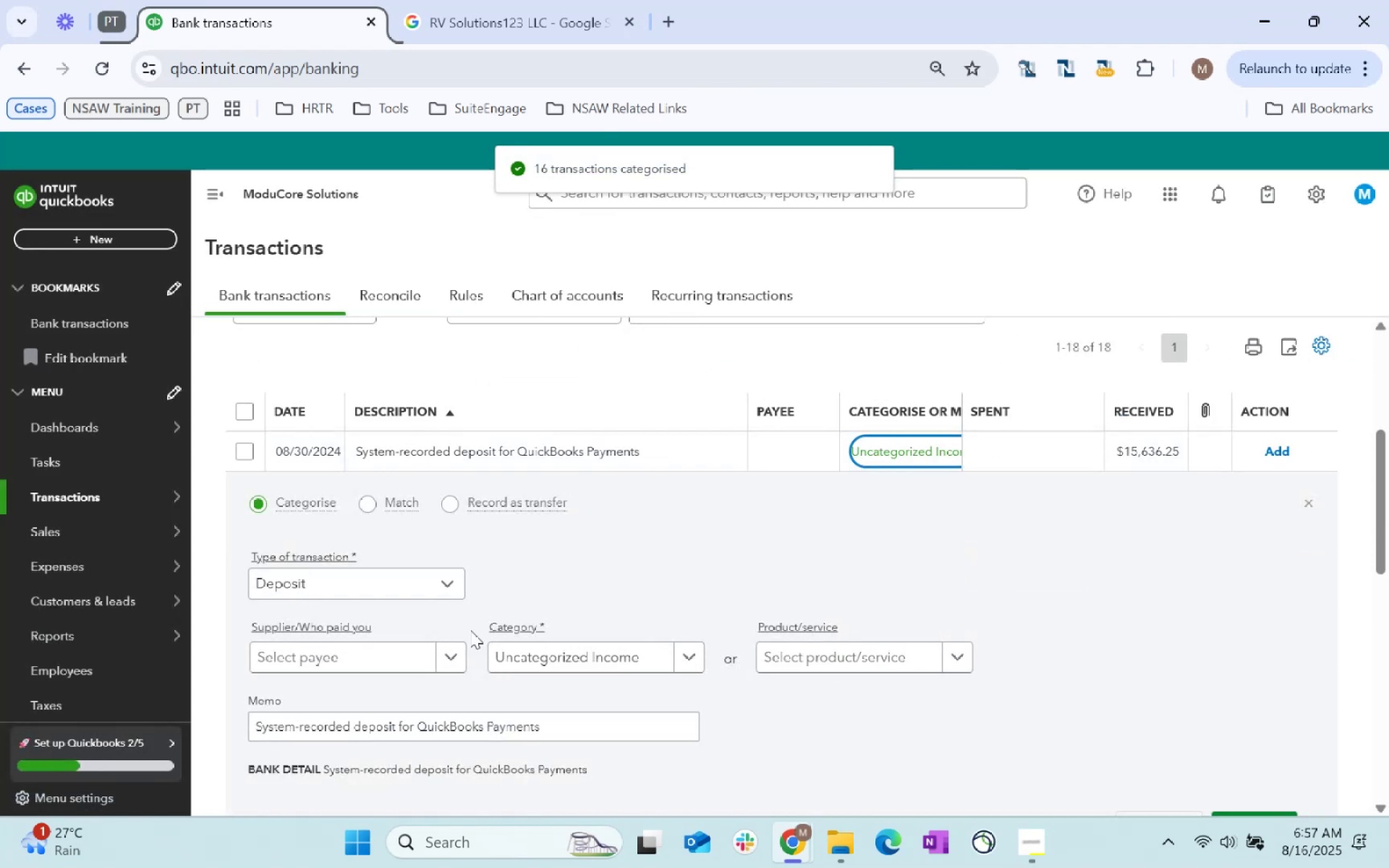 
left_click([381, 663])
 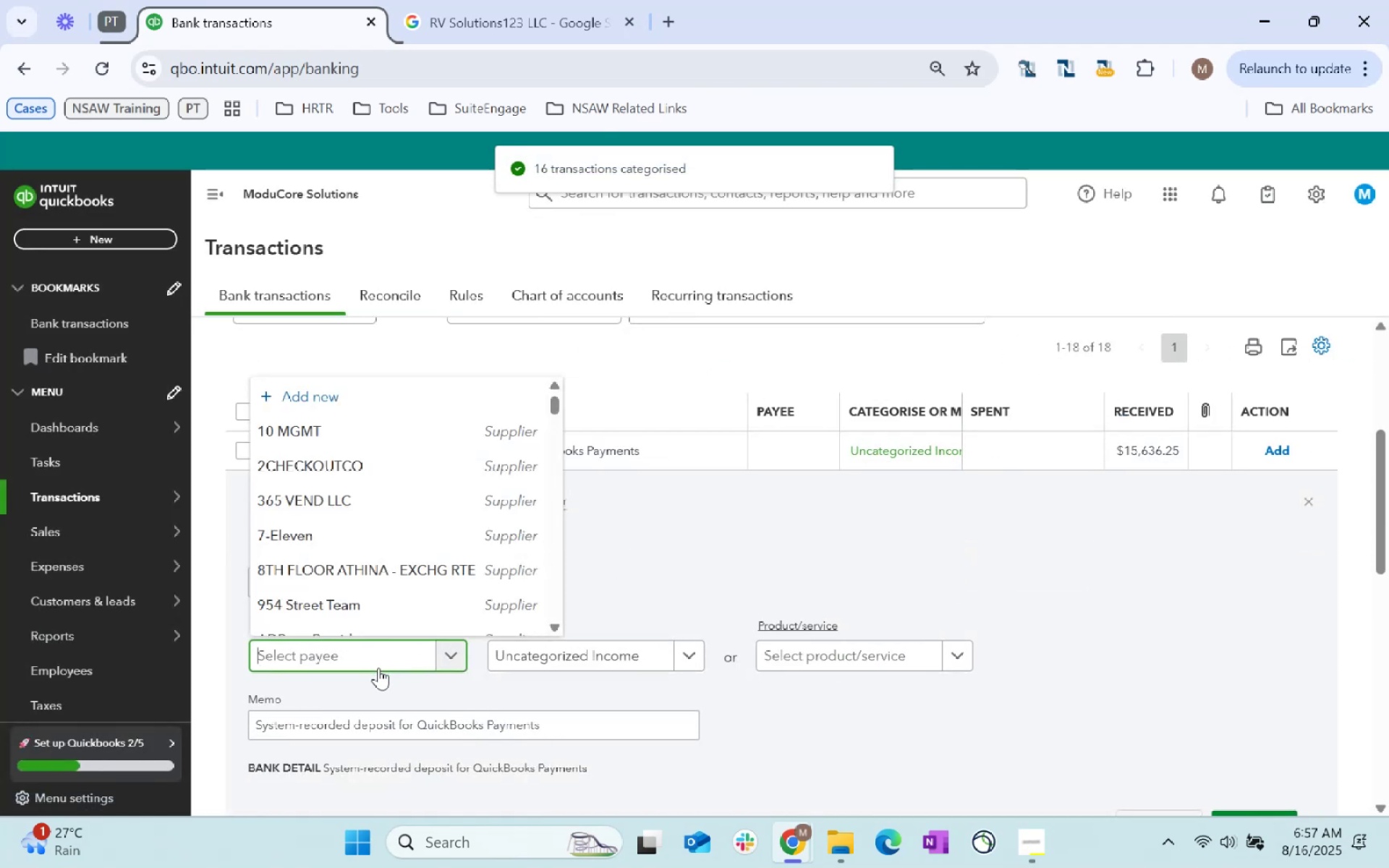 
type(Quick)
 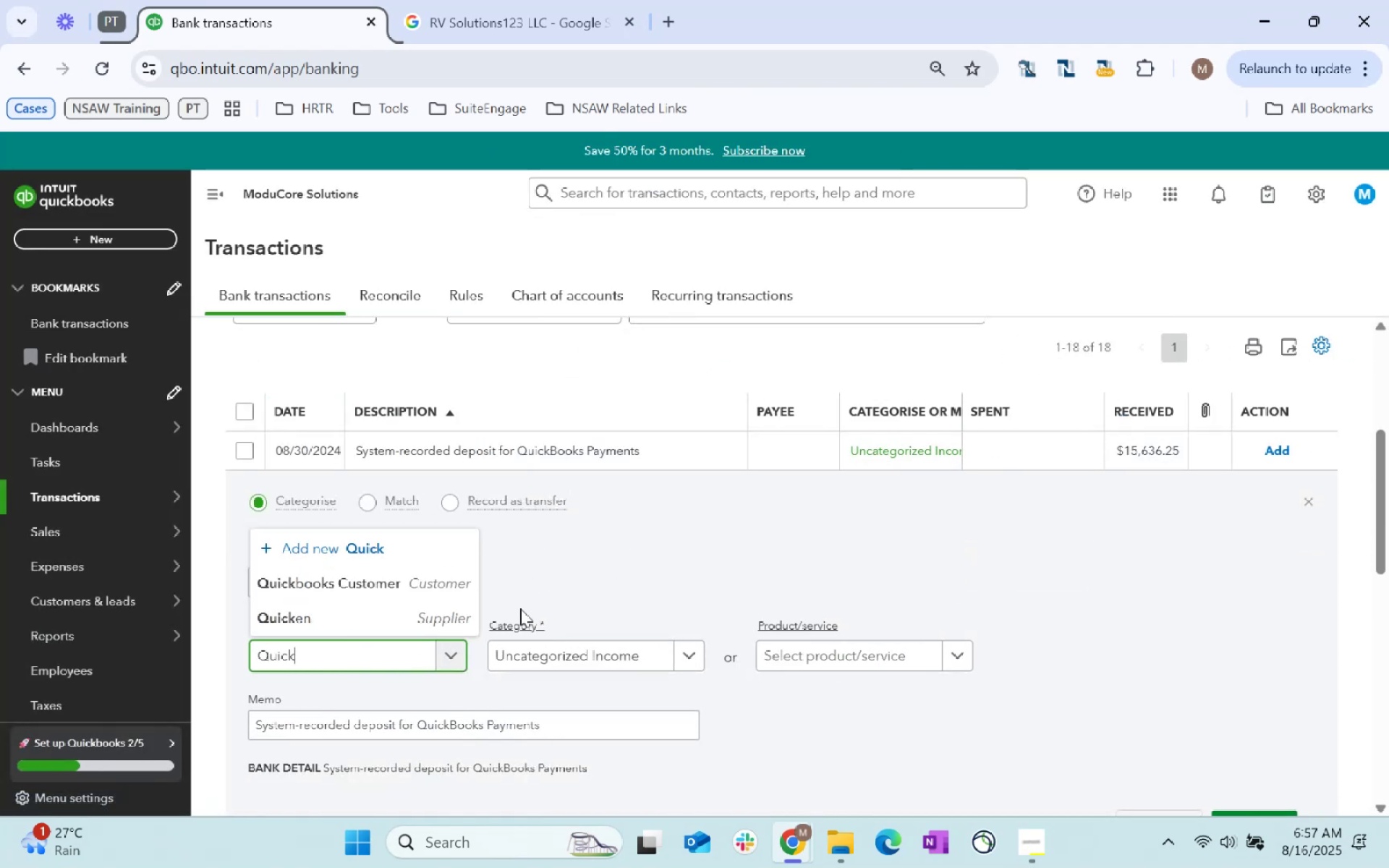 
left_click([415, 580])
 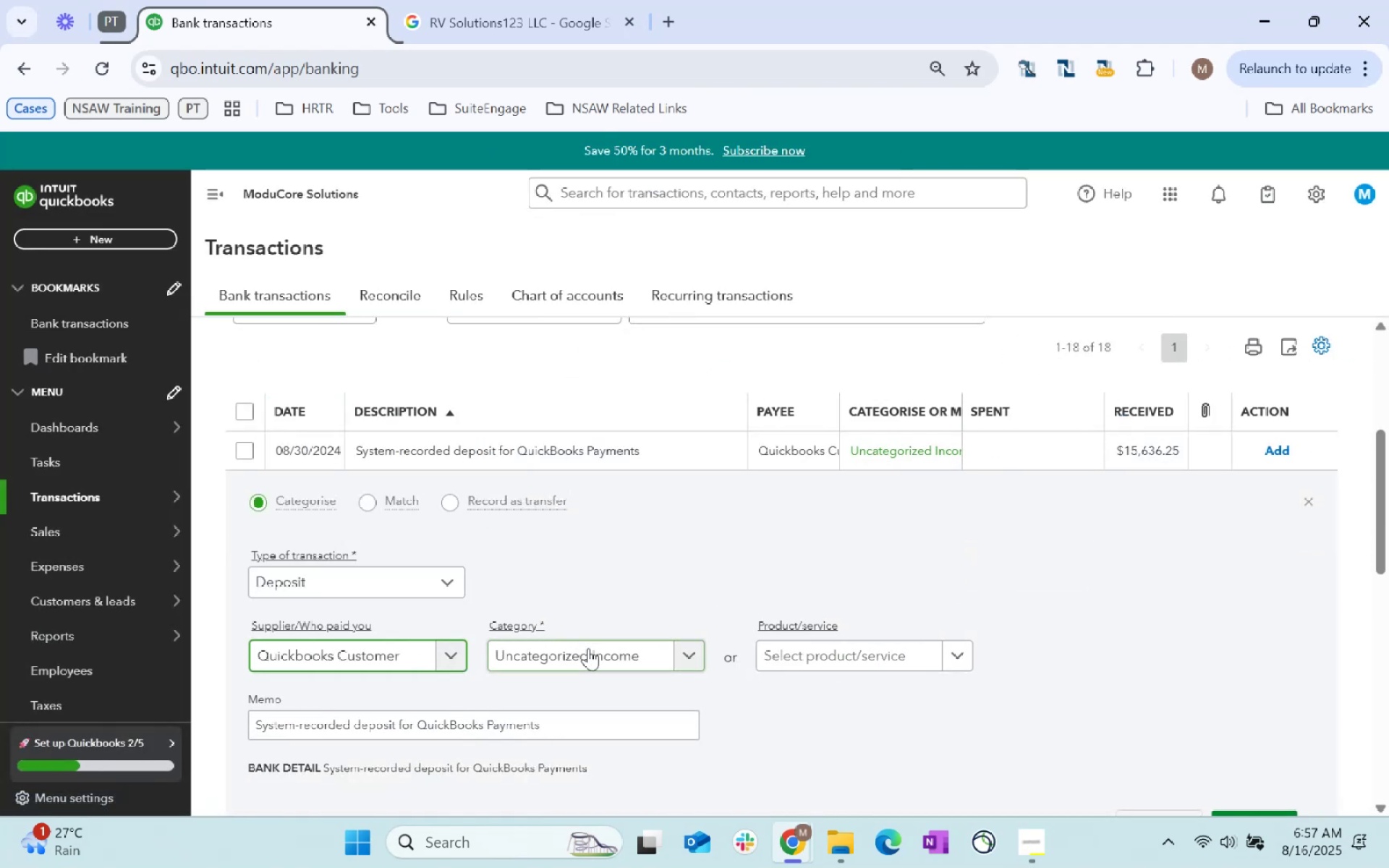 
left_click([590, 652])
 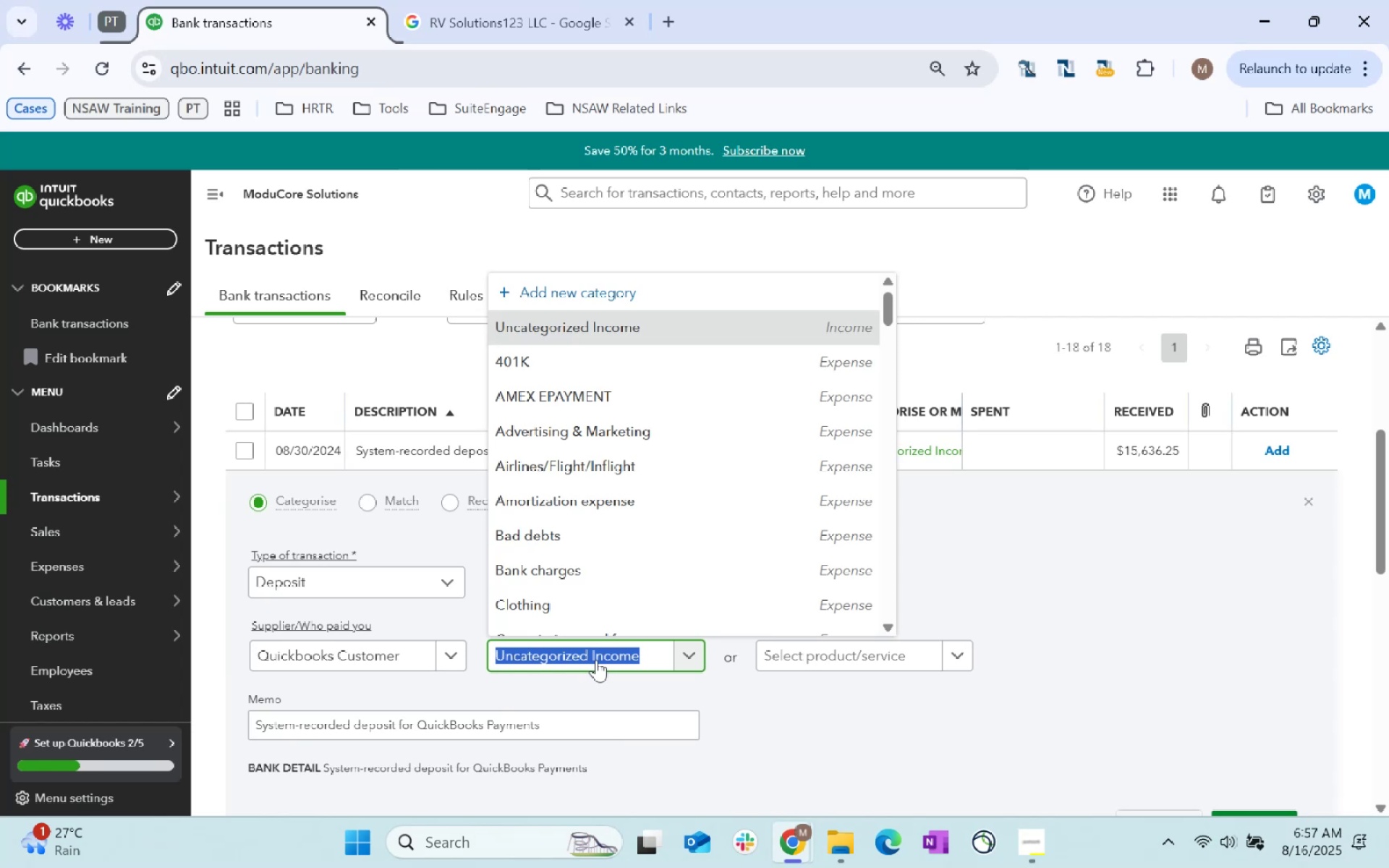 
type(IT)
key(Backspace)
key(Backspace)
key(Backspace)
key(Tab)
type(it Serv)
key(Tab)
 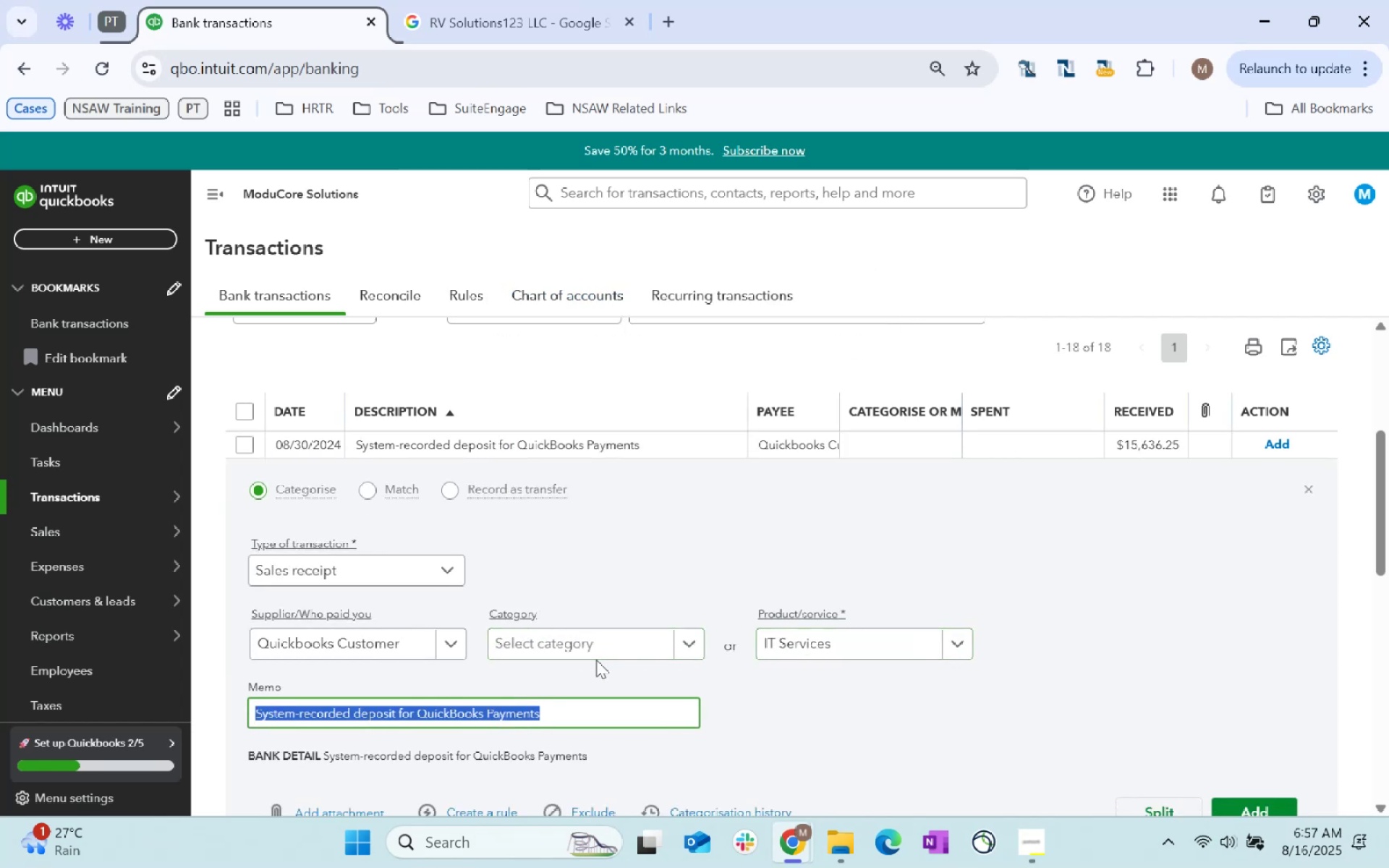 
scroll: coordinate [524, 617], scroll_direction: down, amount: 3.0
 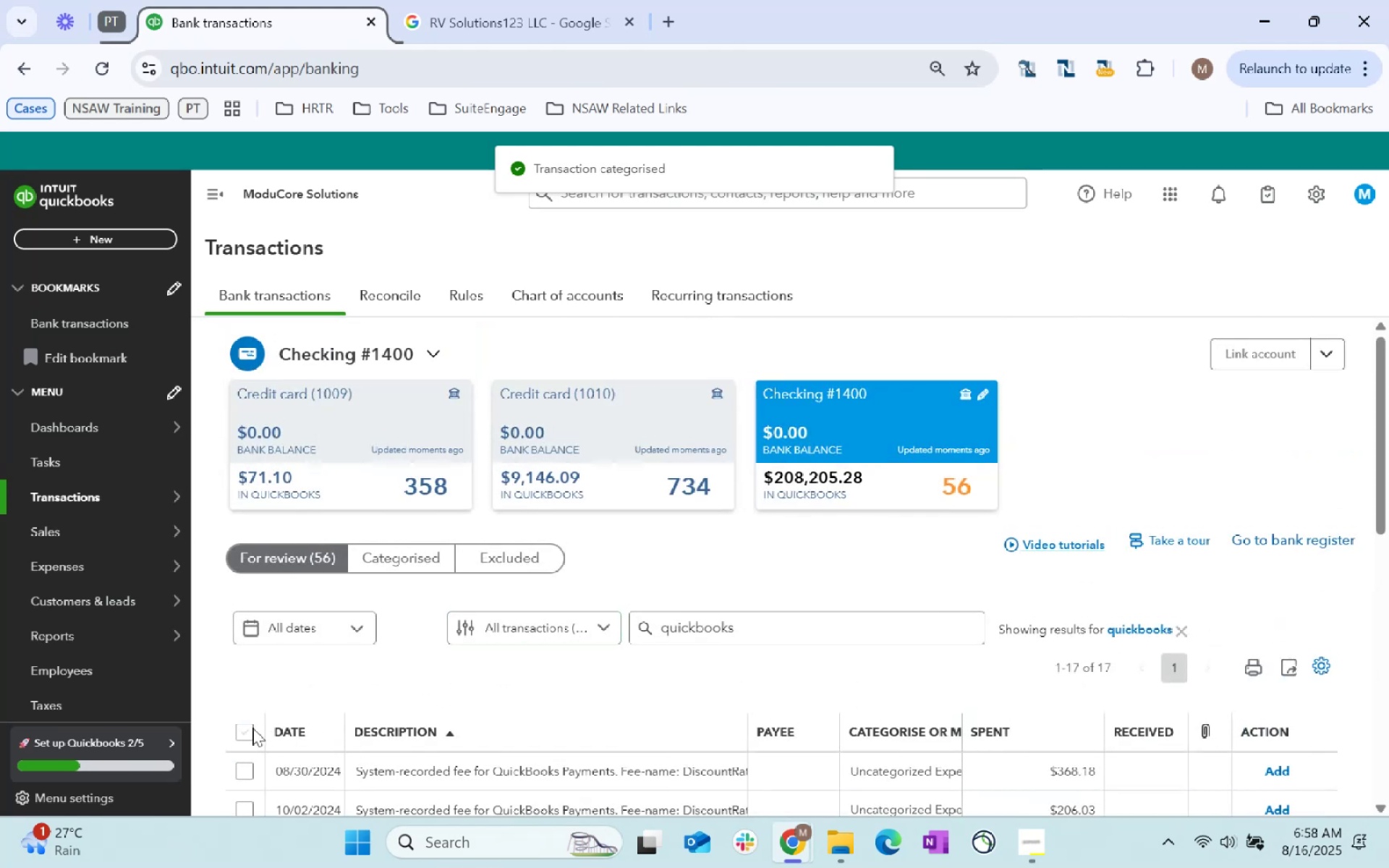 
left_click([242, 734])
 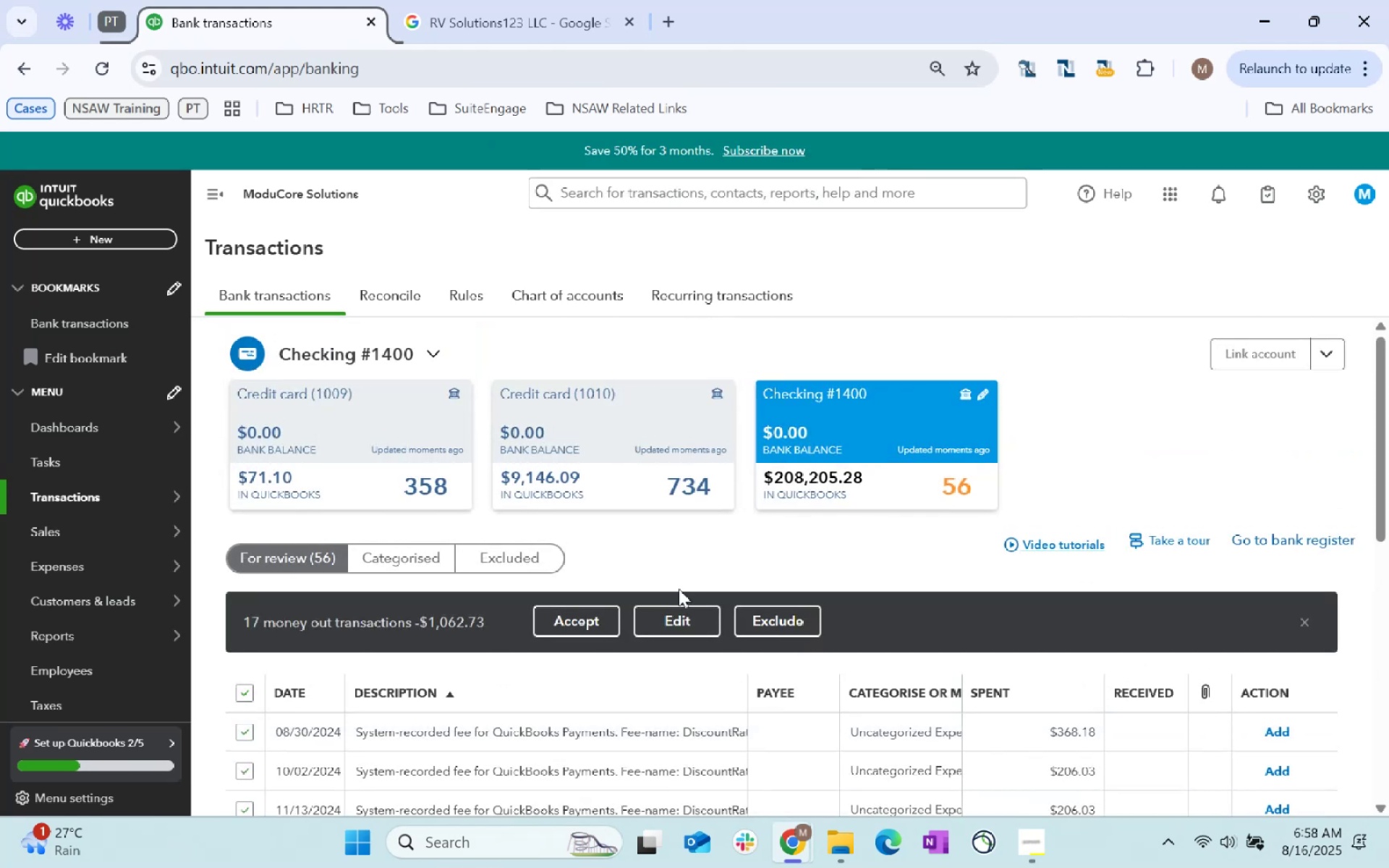 
left_click([658, 622])
 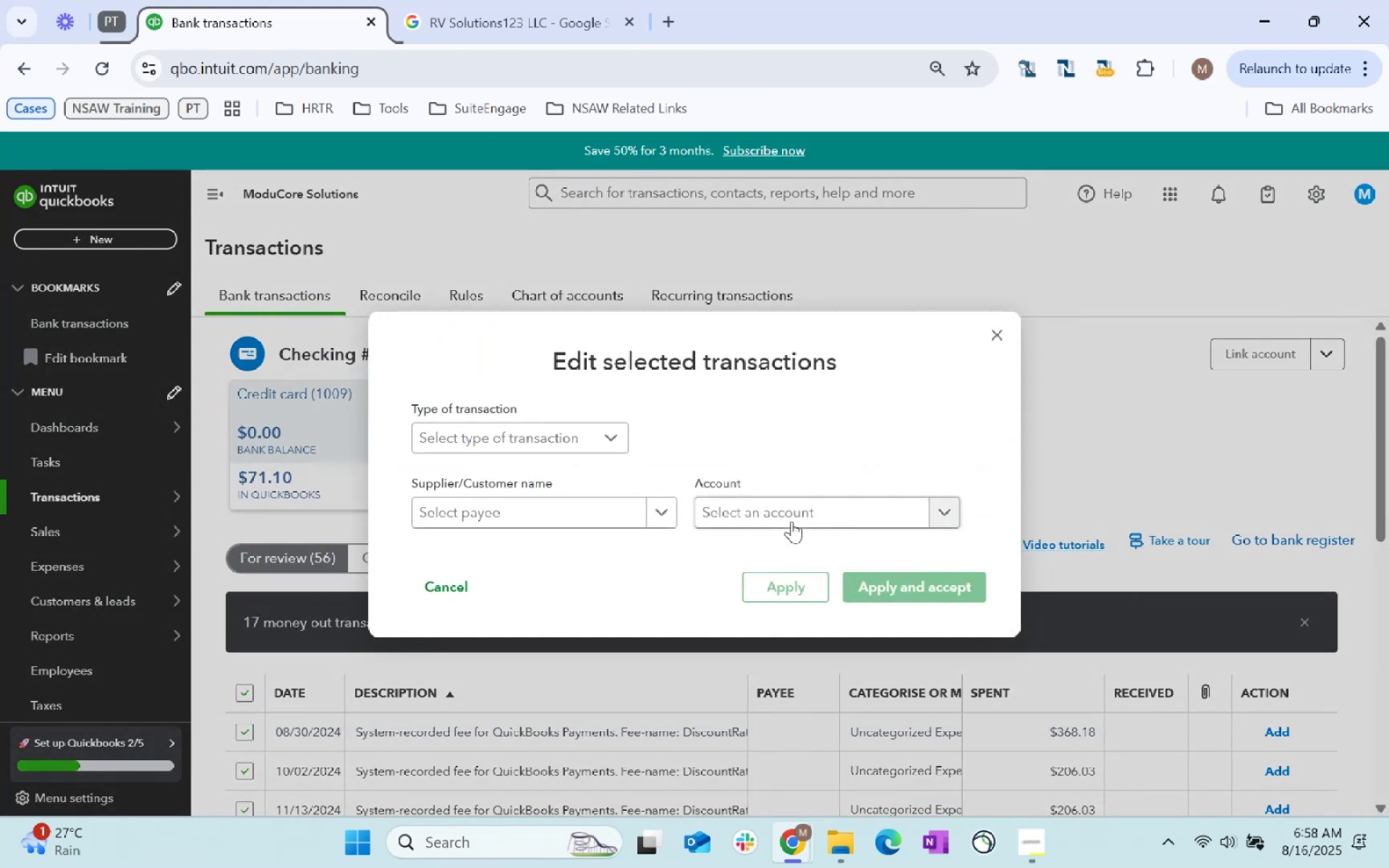 
left_click([792, 512])
 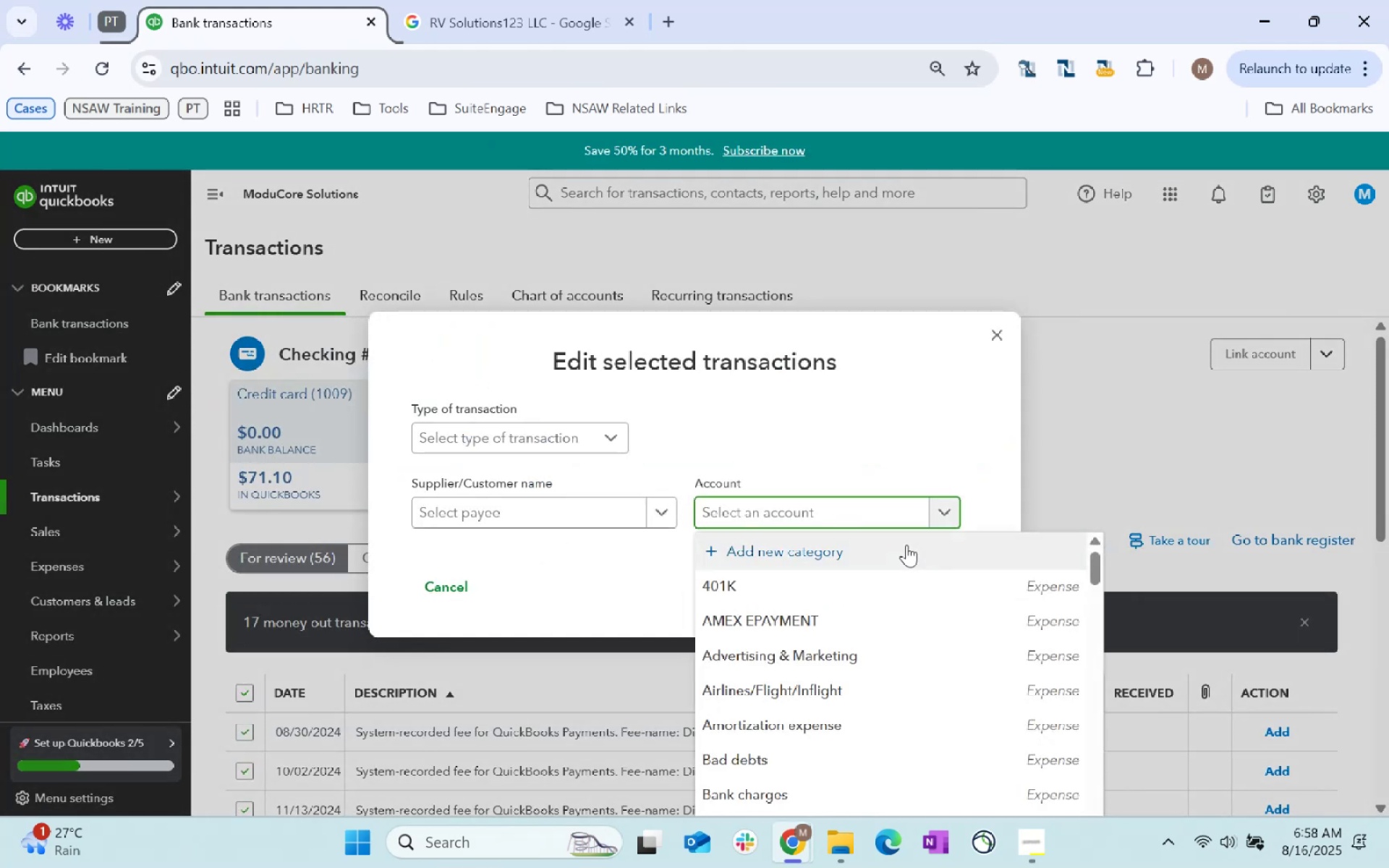 
type(sales)
 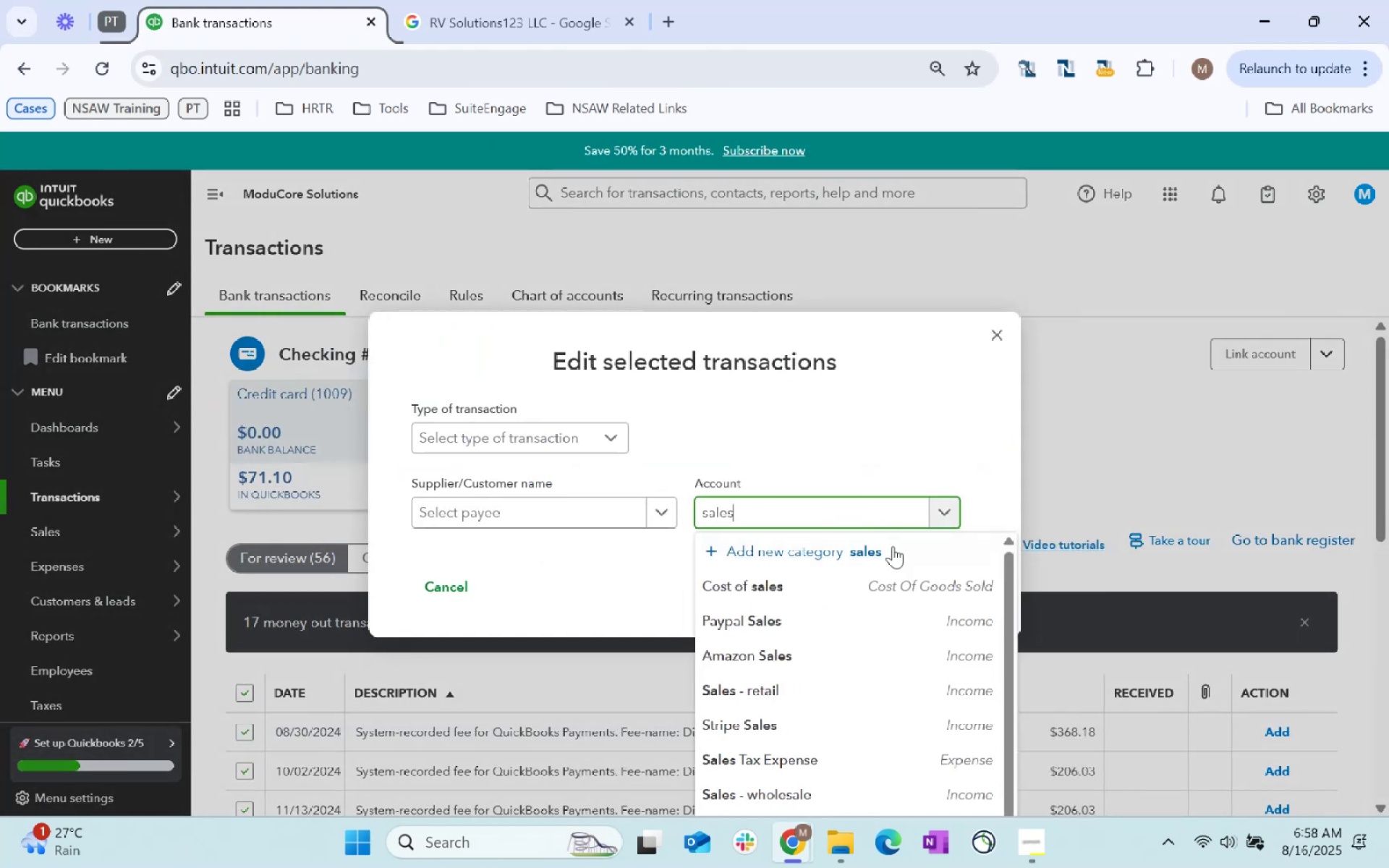 
type( Discount)
key(Backspace)
key(Backspace)
key(Backspace)
key(Backspace)
key(Backspace)
type(customer)
 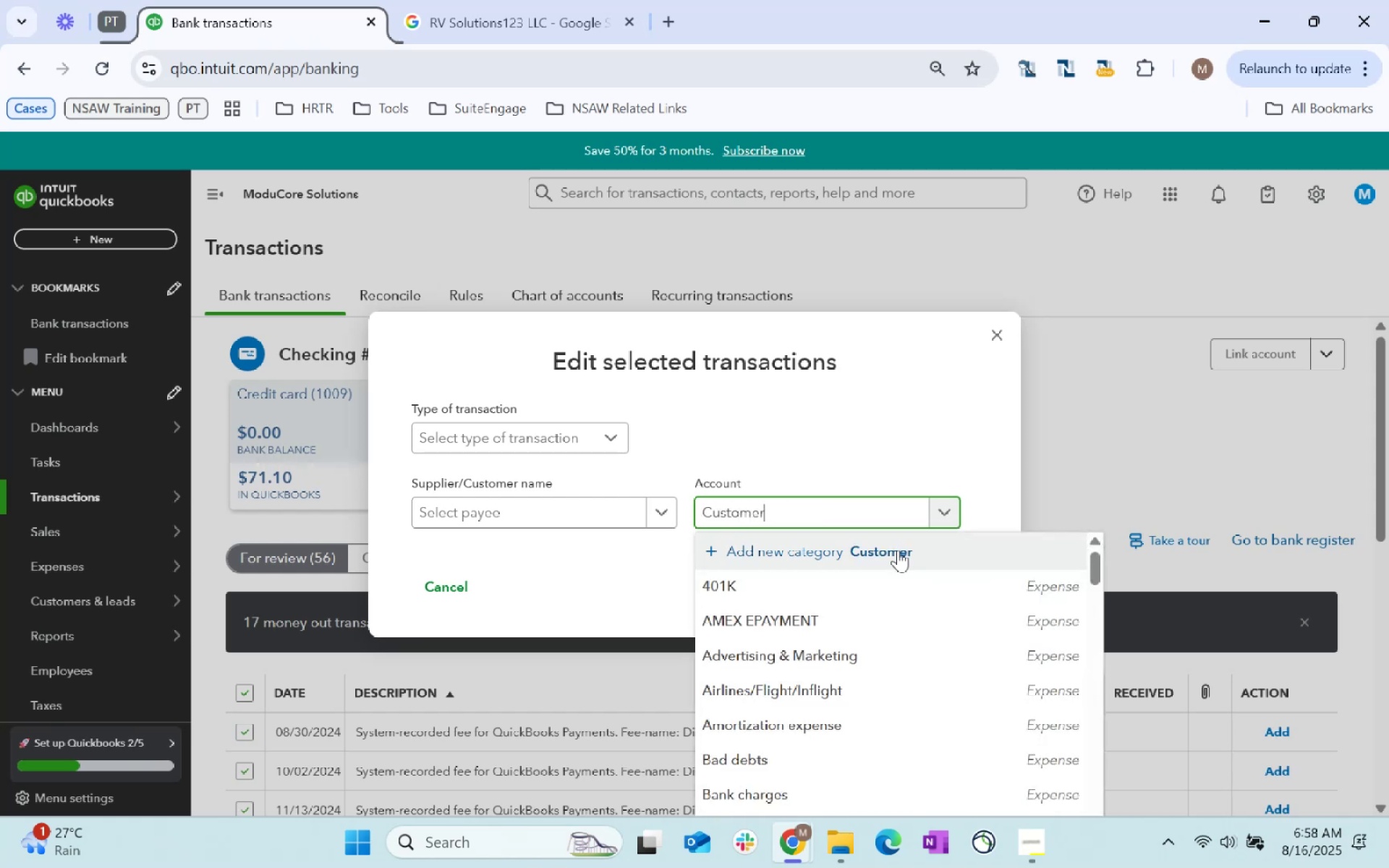 
key(Backspace)
key(Backspace)
key(Backspace)
key(Backspace)
key(Backspace)
key(Backspace)
key(Backspace)
key(Backspace)
key(Backspace)
key(Backspace)
key(Backspace)
key(Backspace)
key(Backspace)
type(du)
key(Backspace)
key(Backspace)
key(Backspace)
key(Backspace)
key(Backspace)
key(Backspace)
key(Backspace)
type(discount Give)
key(Tab)
 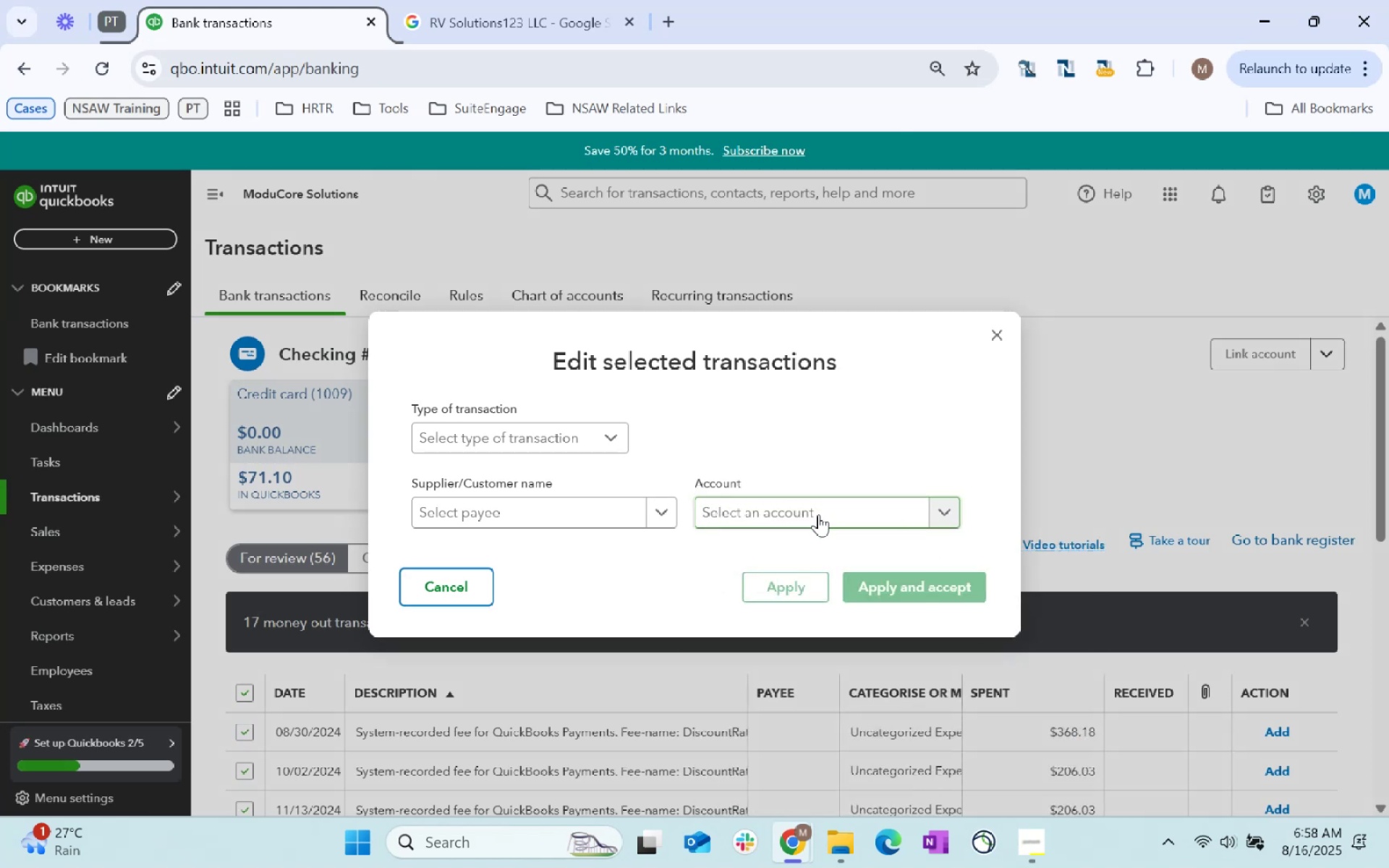 
left_click([1077, 237])
 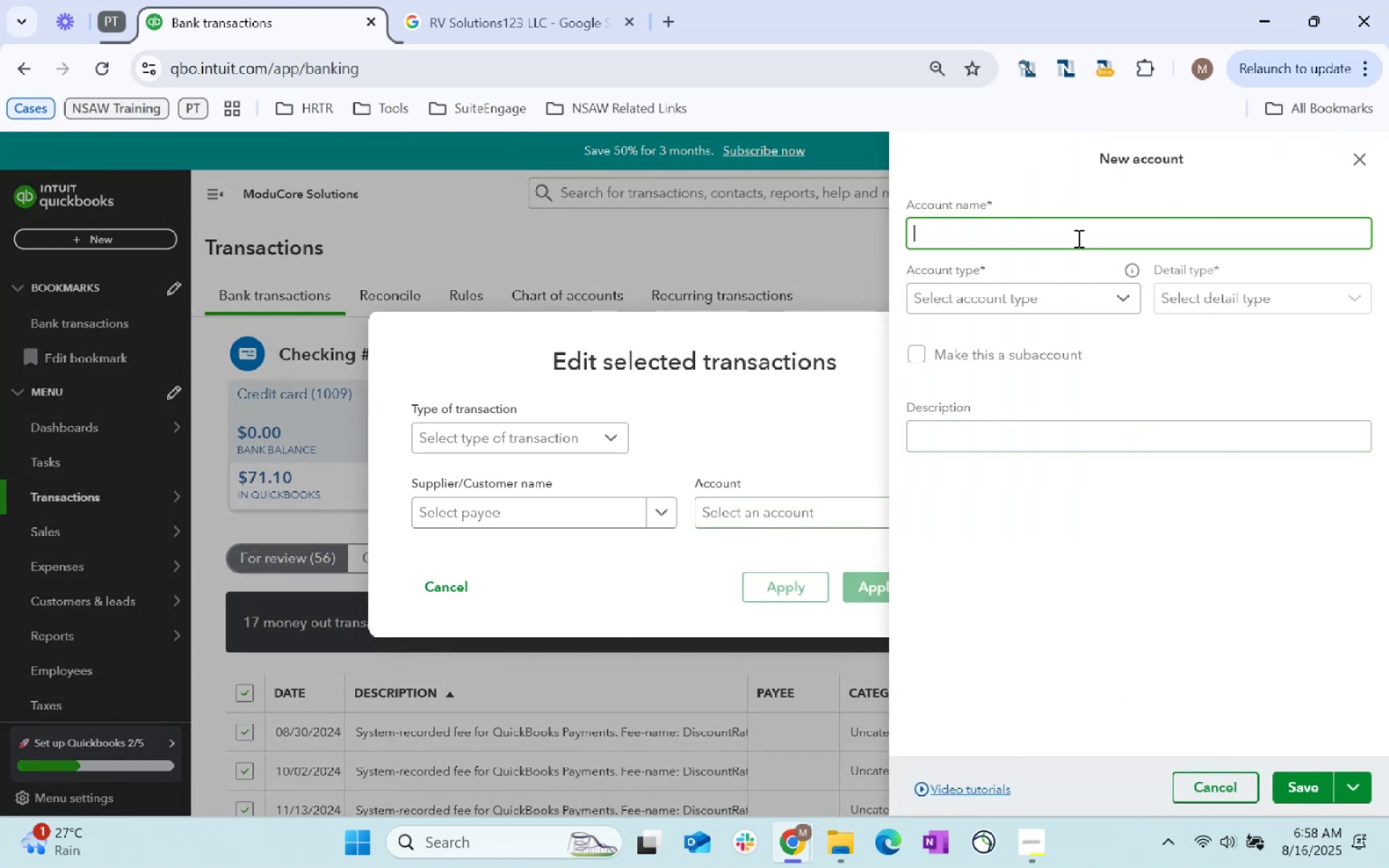 
type(Discount )
key(Backspace)
key(Backspace)
key(Backspace)
type(Customer discount)
key(Tab)
 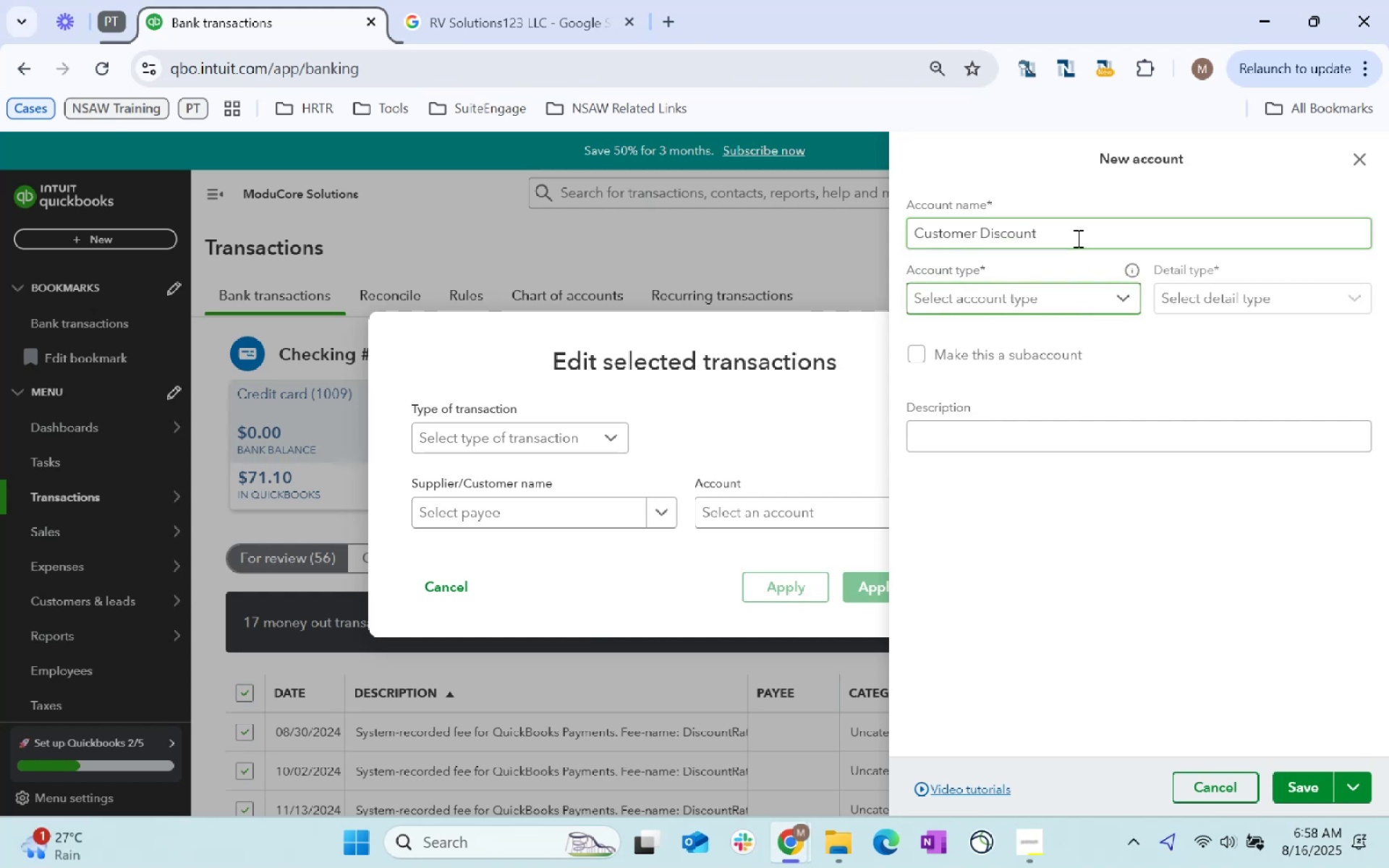 
left_click([1076, 283])
 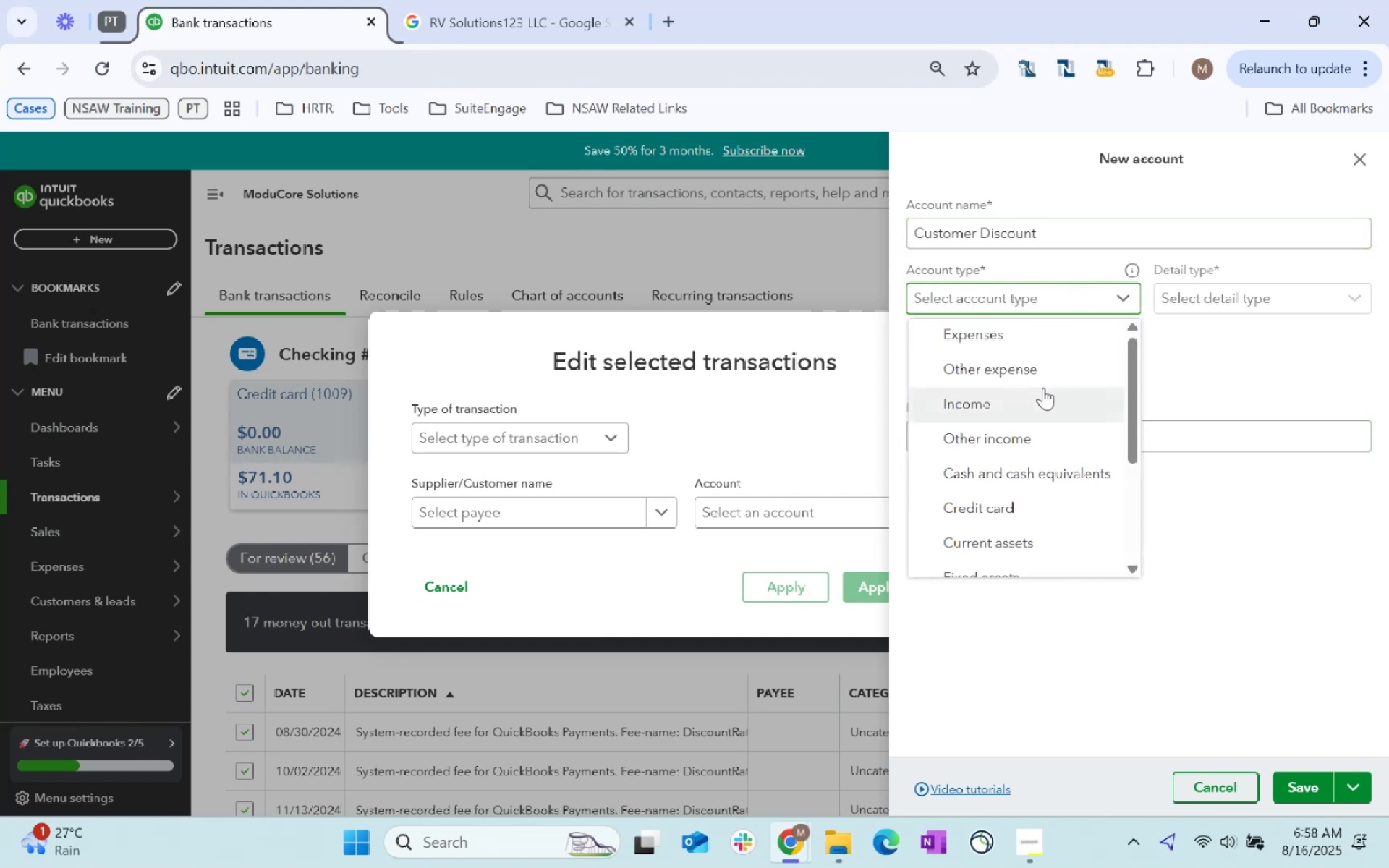 
left_click([1042, 442])
 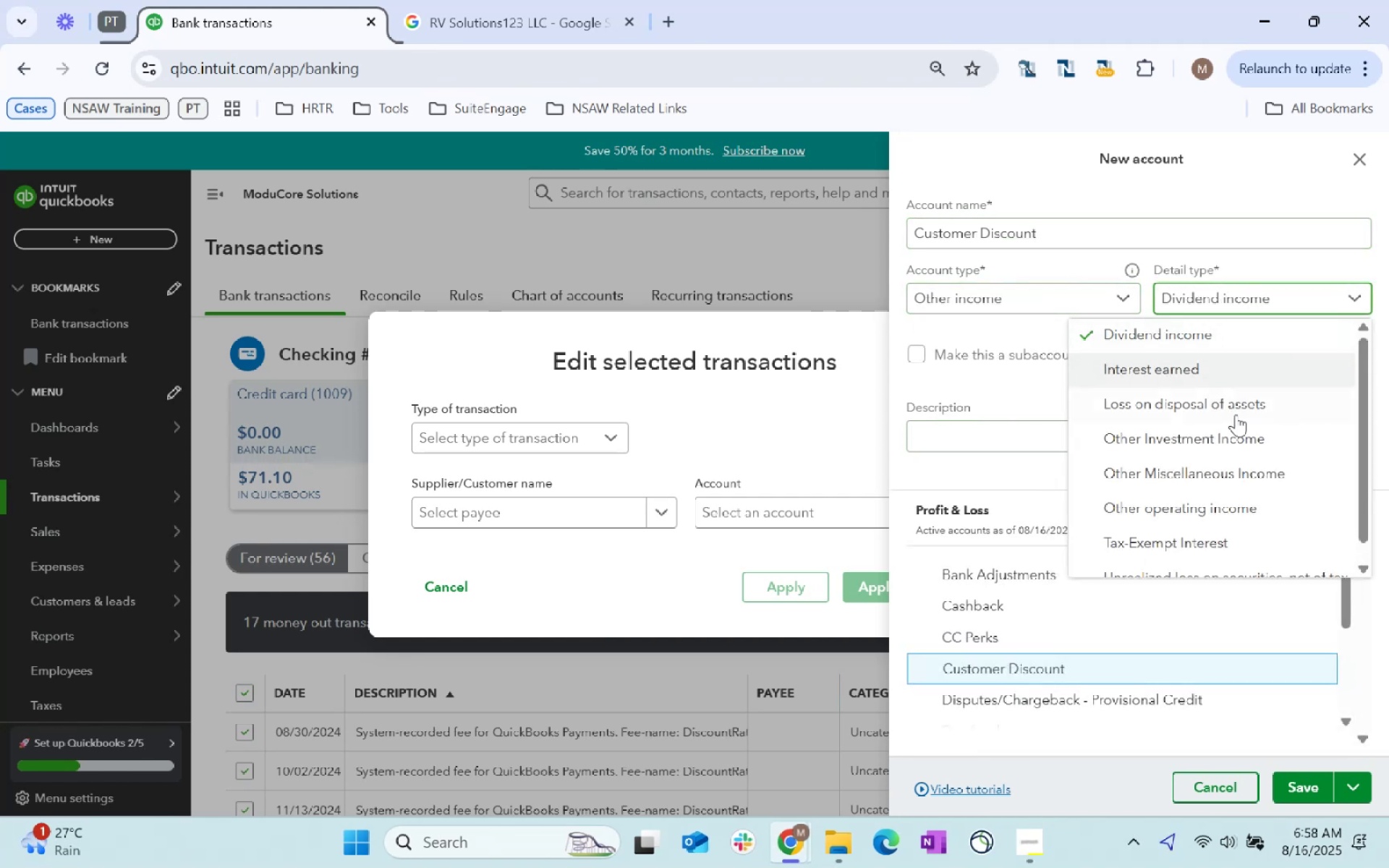 
scroll: coordinate [1196, 517], scroll_direction: down, amount: 3.0
 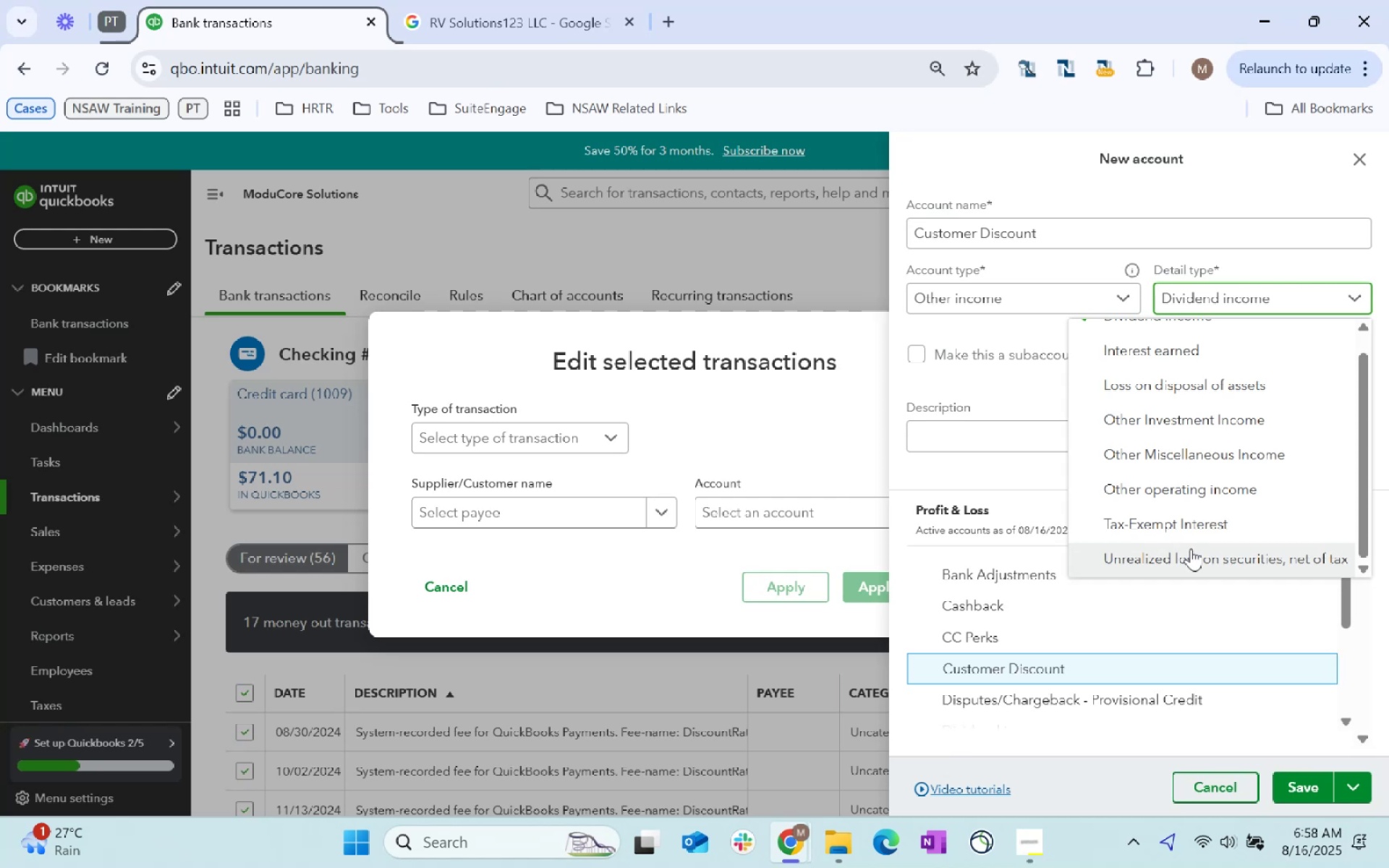 
scroll: coordinate [1174, 524], scroll_direction: up, amount: 5.0
 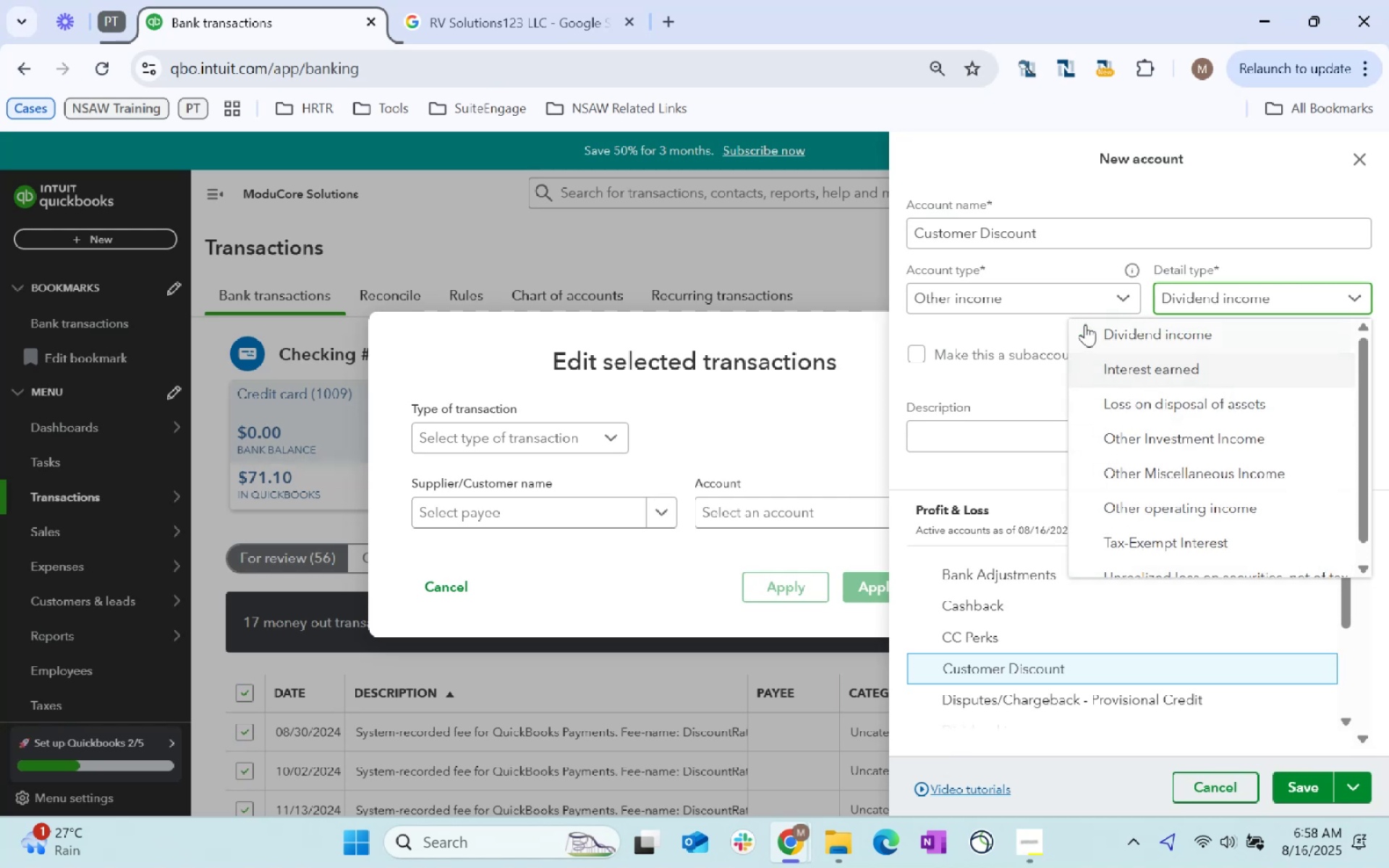 
left_click([1056, 307])
 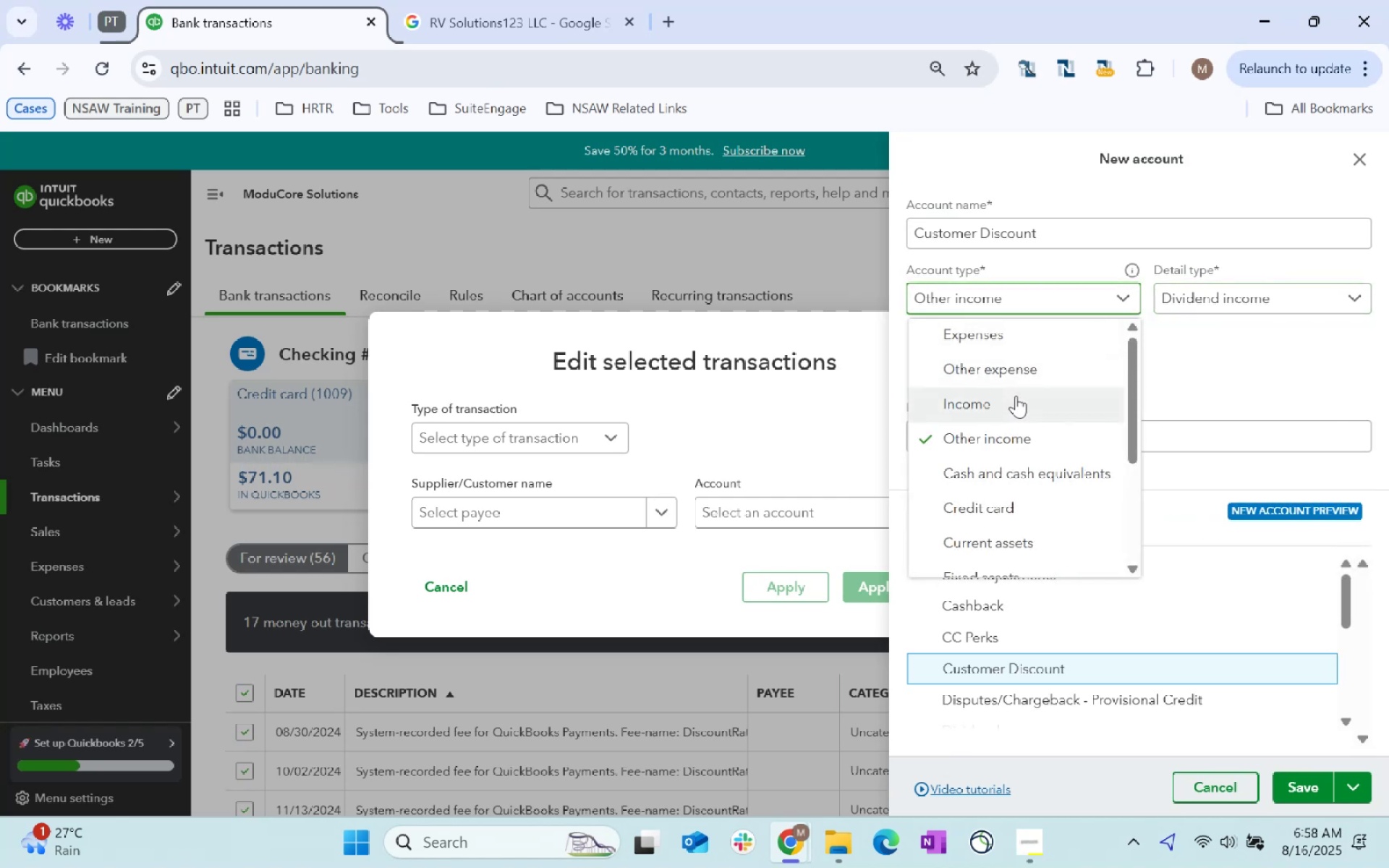 
left_click([1027, 378])
 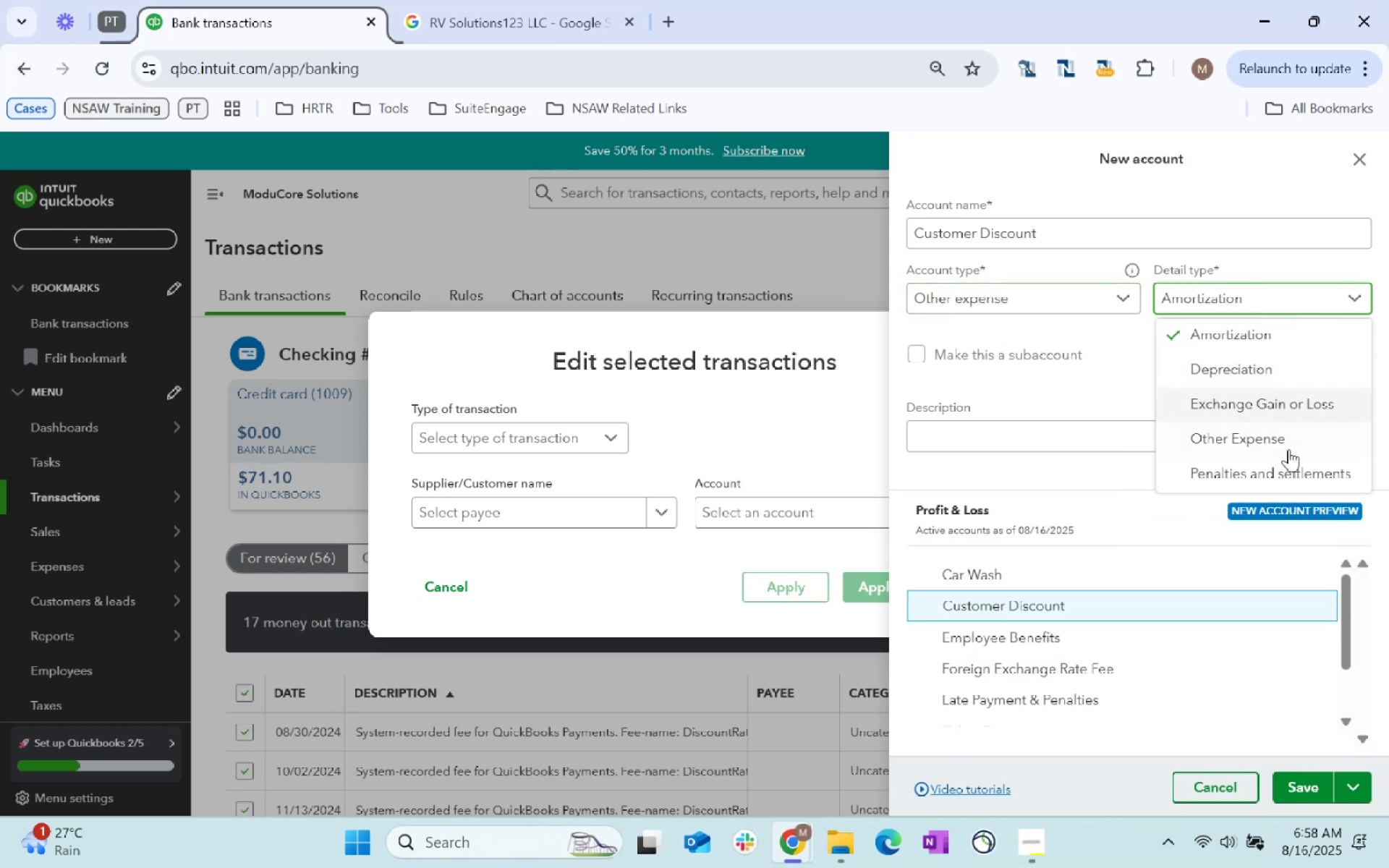 
double_click([1078, 304])
 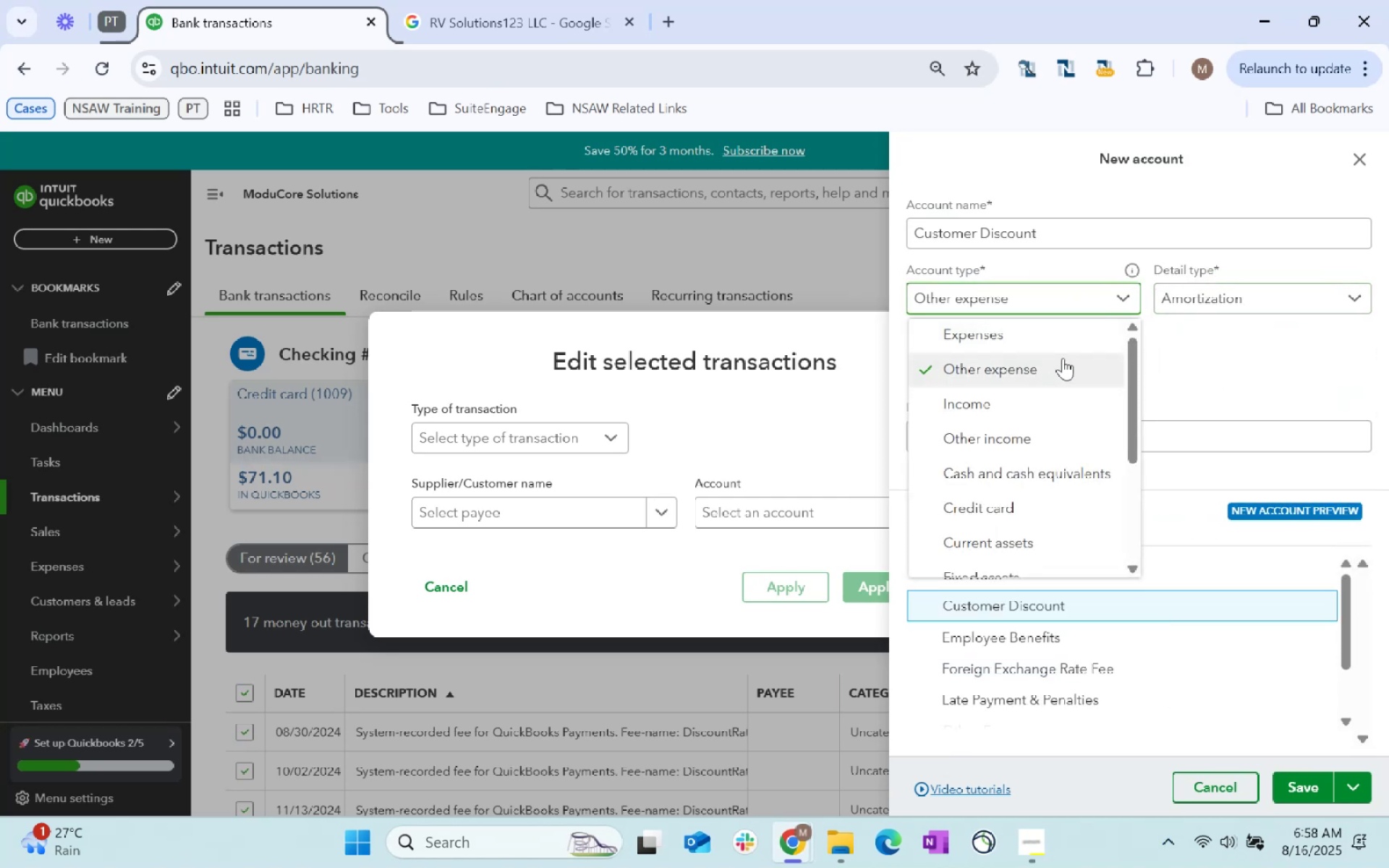 
left_click([1070, 340])
 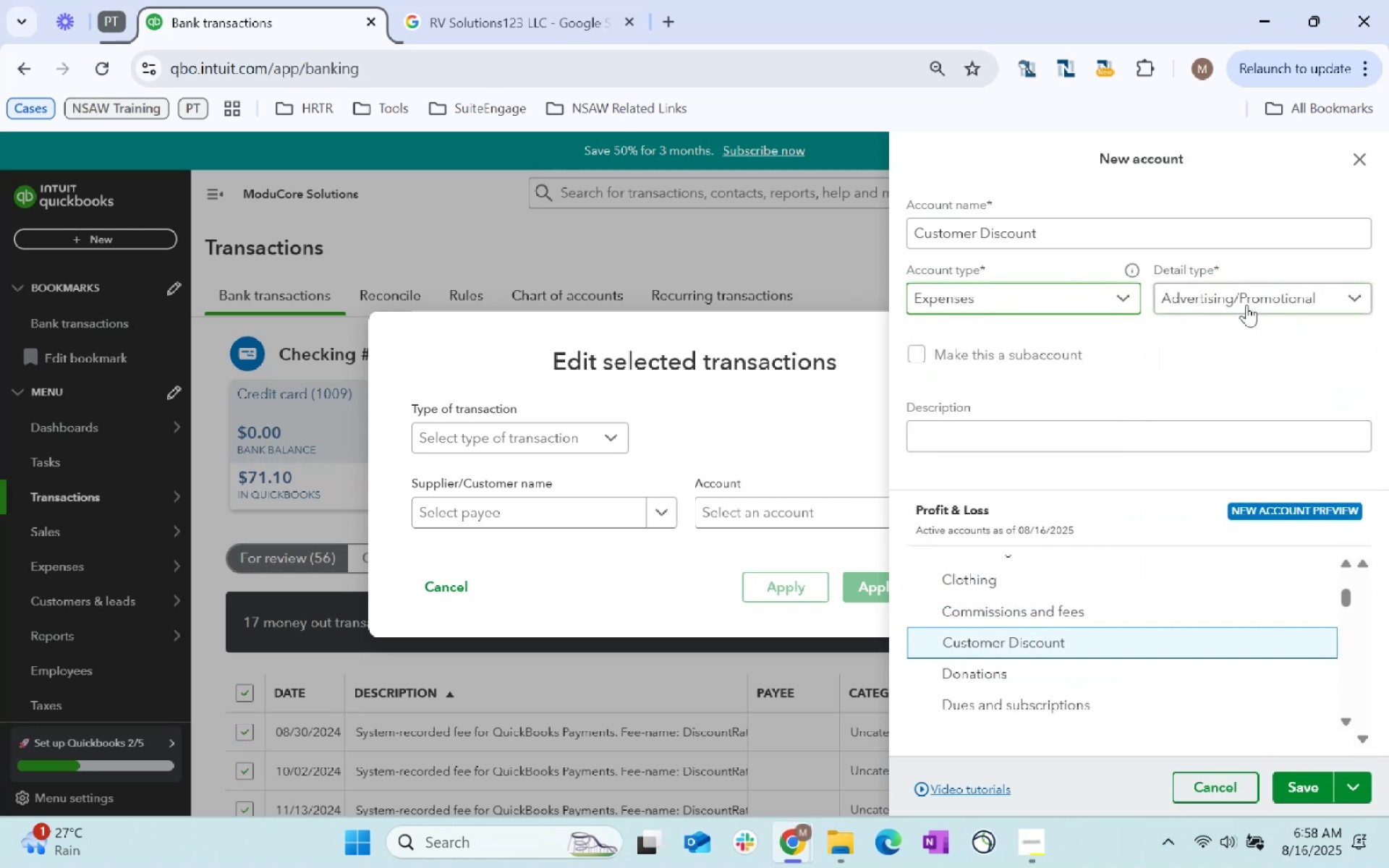 
left_click([1262, 301])
 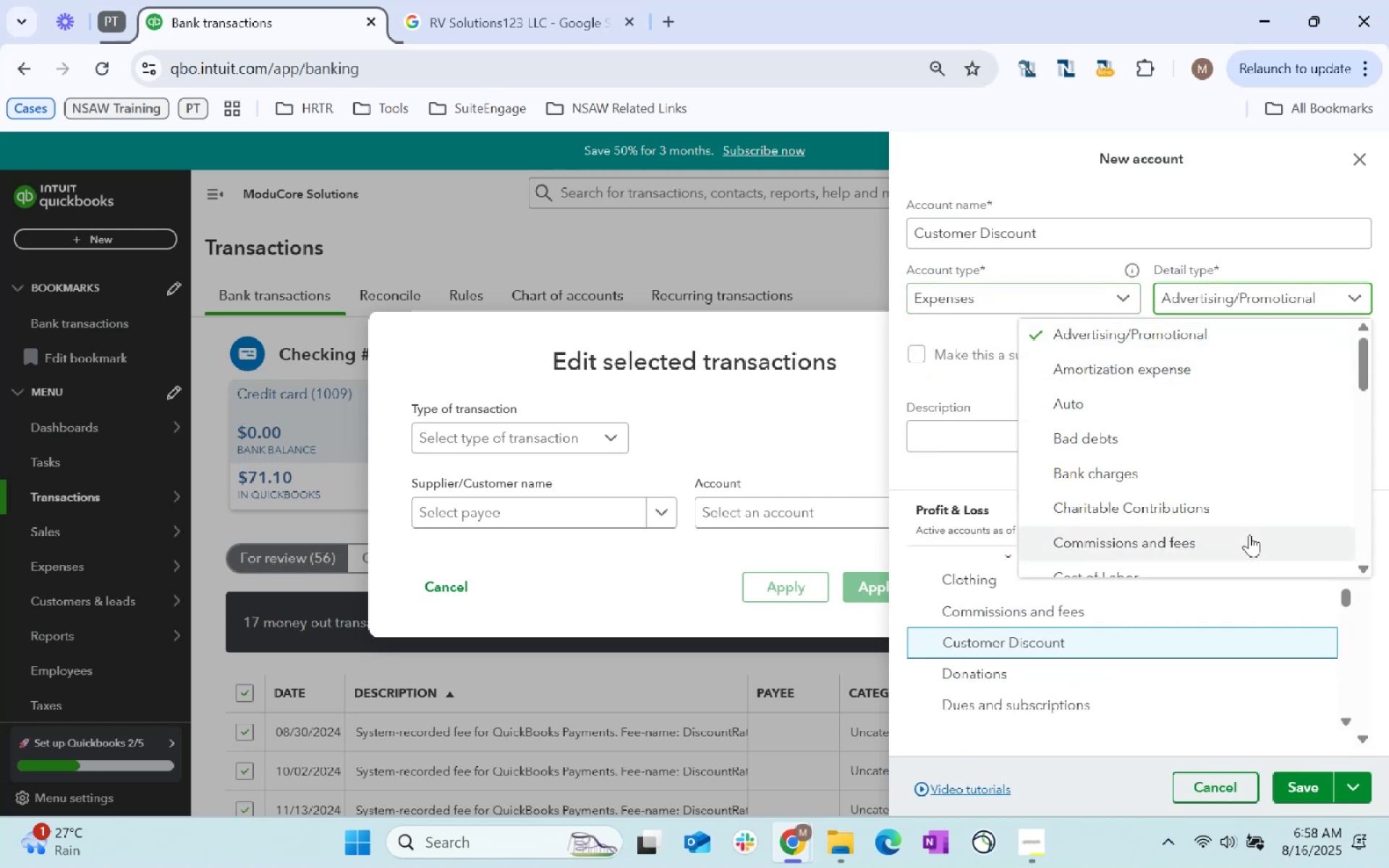 
left_click([1059, 290])
 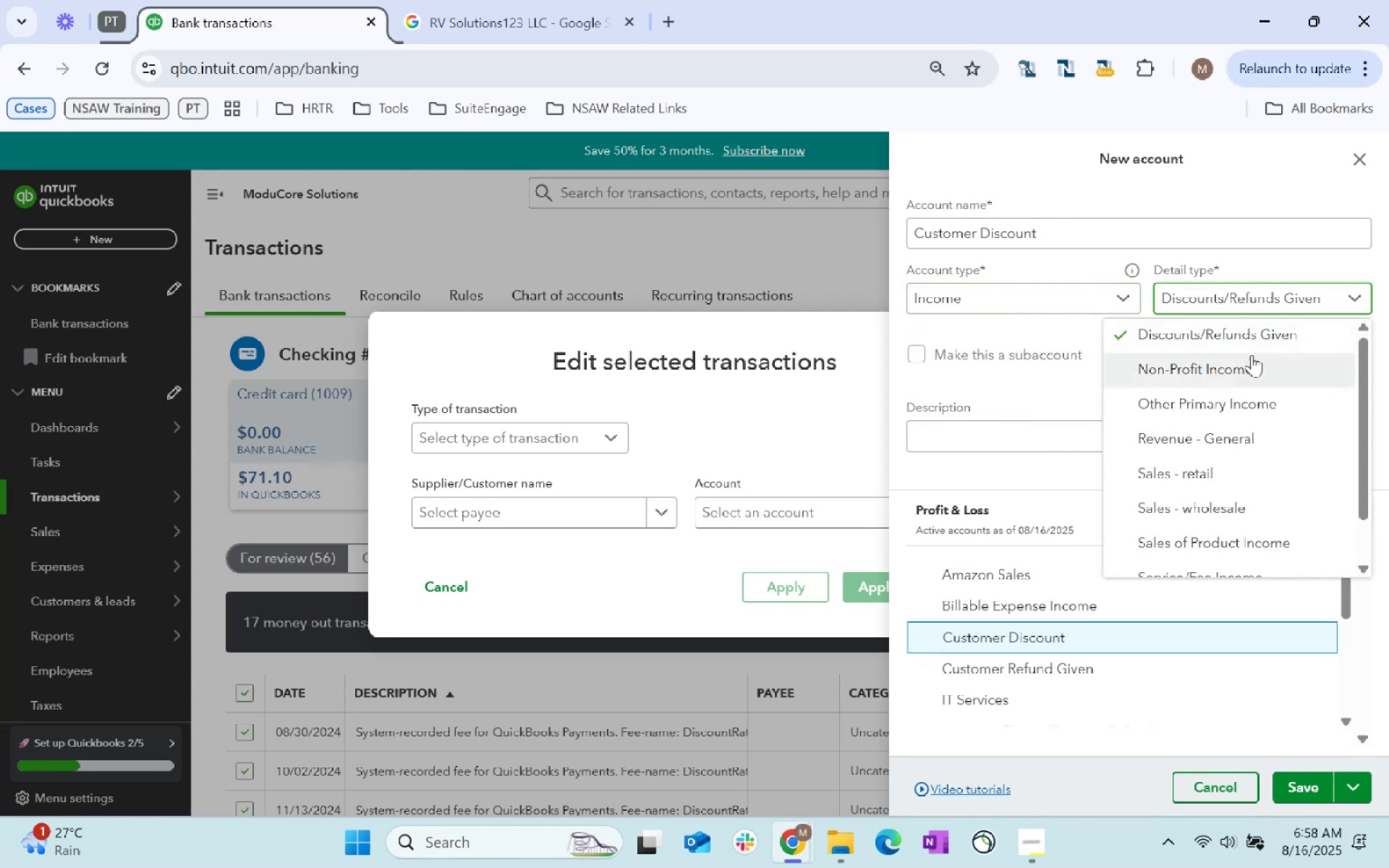 
left_click([1265, 342])
 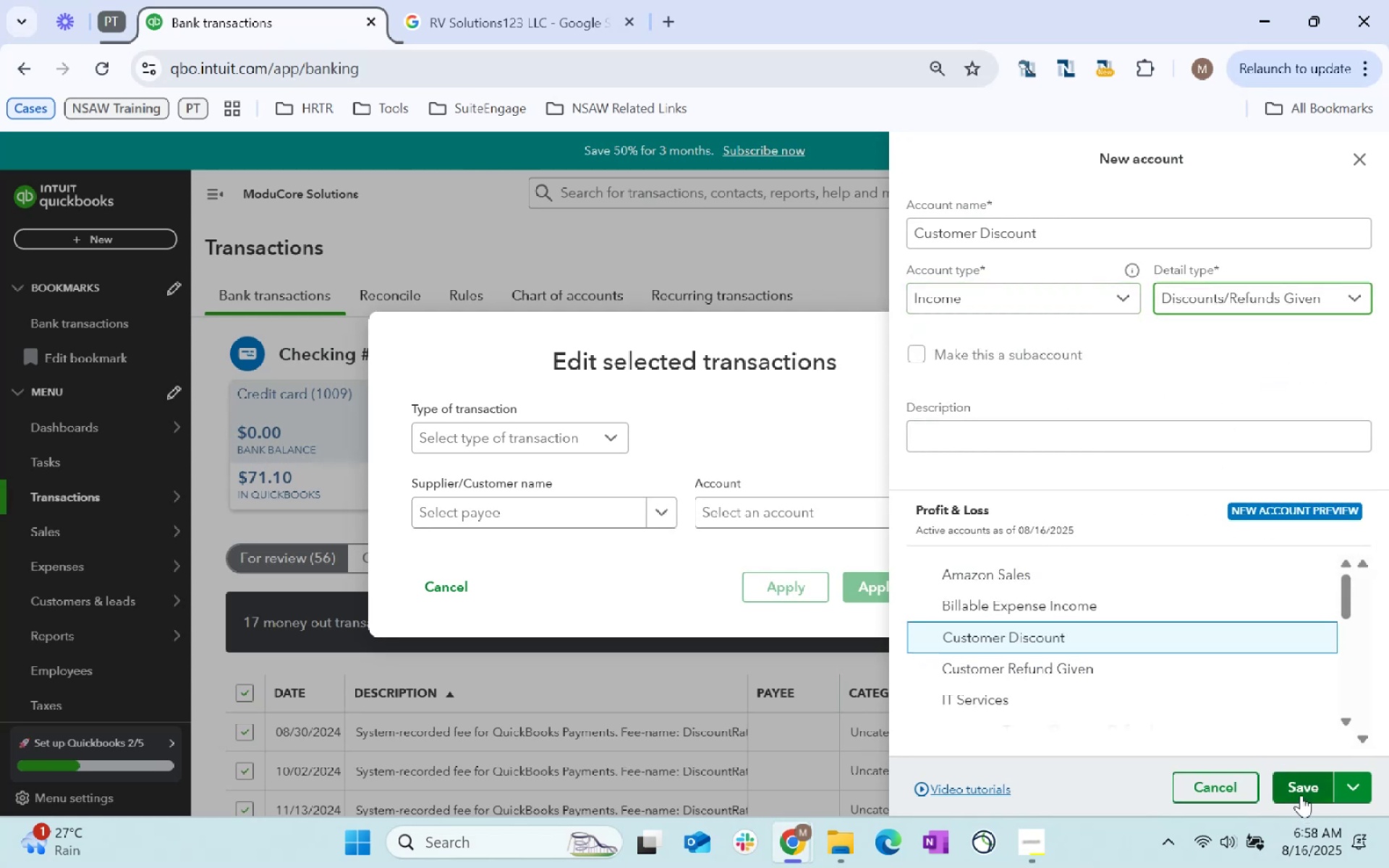 
left_click([1301, 795])
 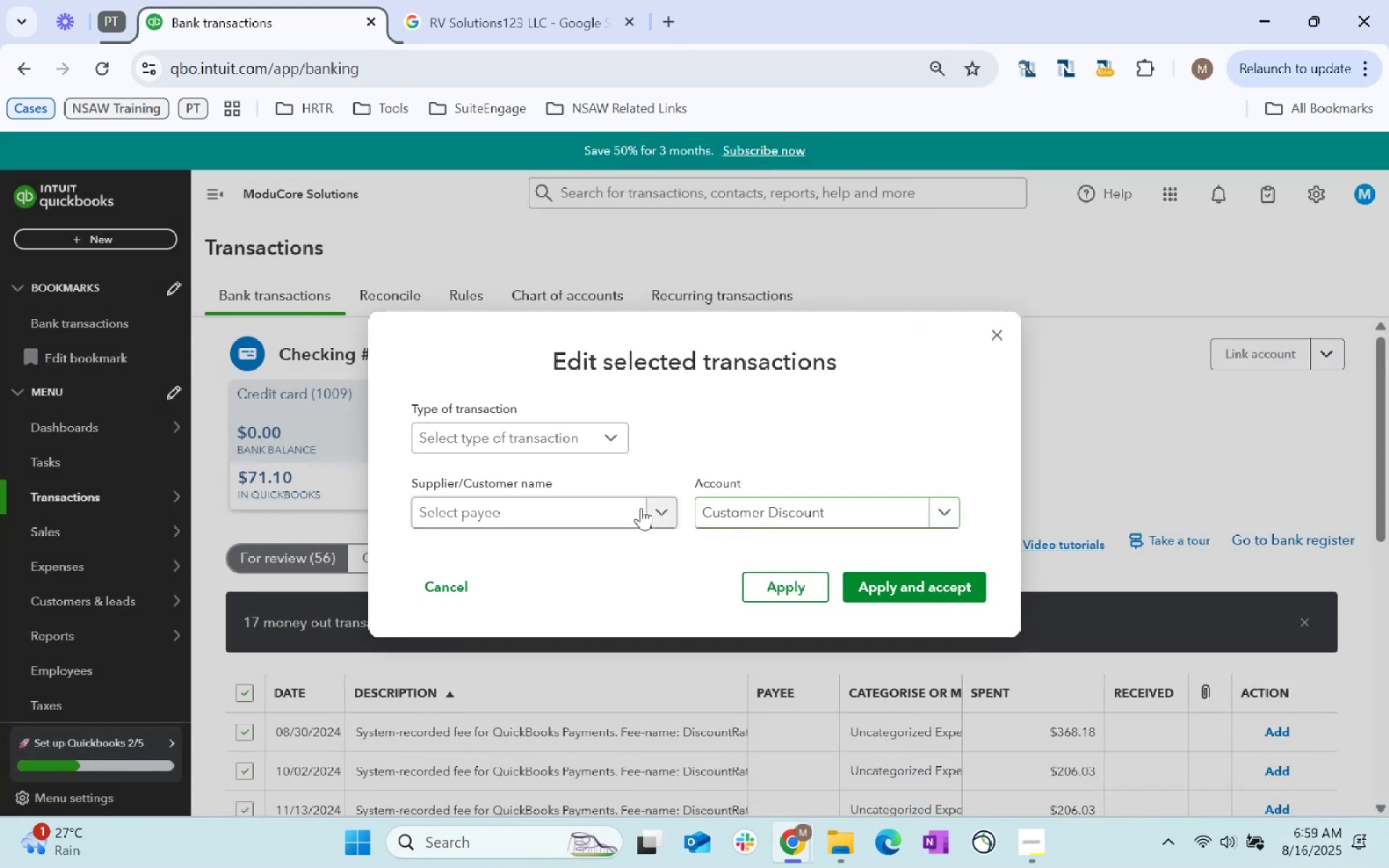 
left_click([584, 512])
 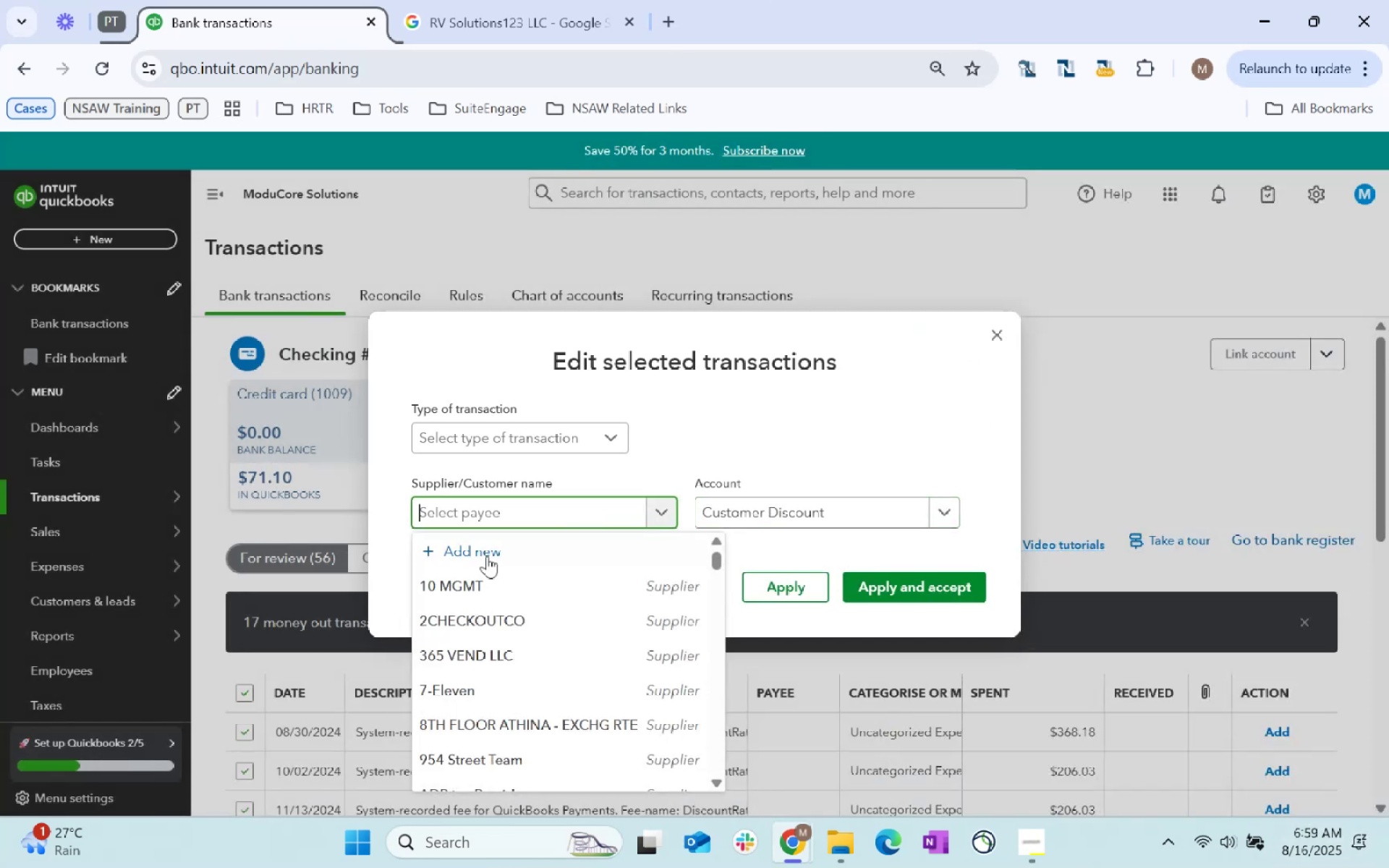 
type(Quick)
 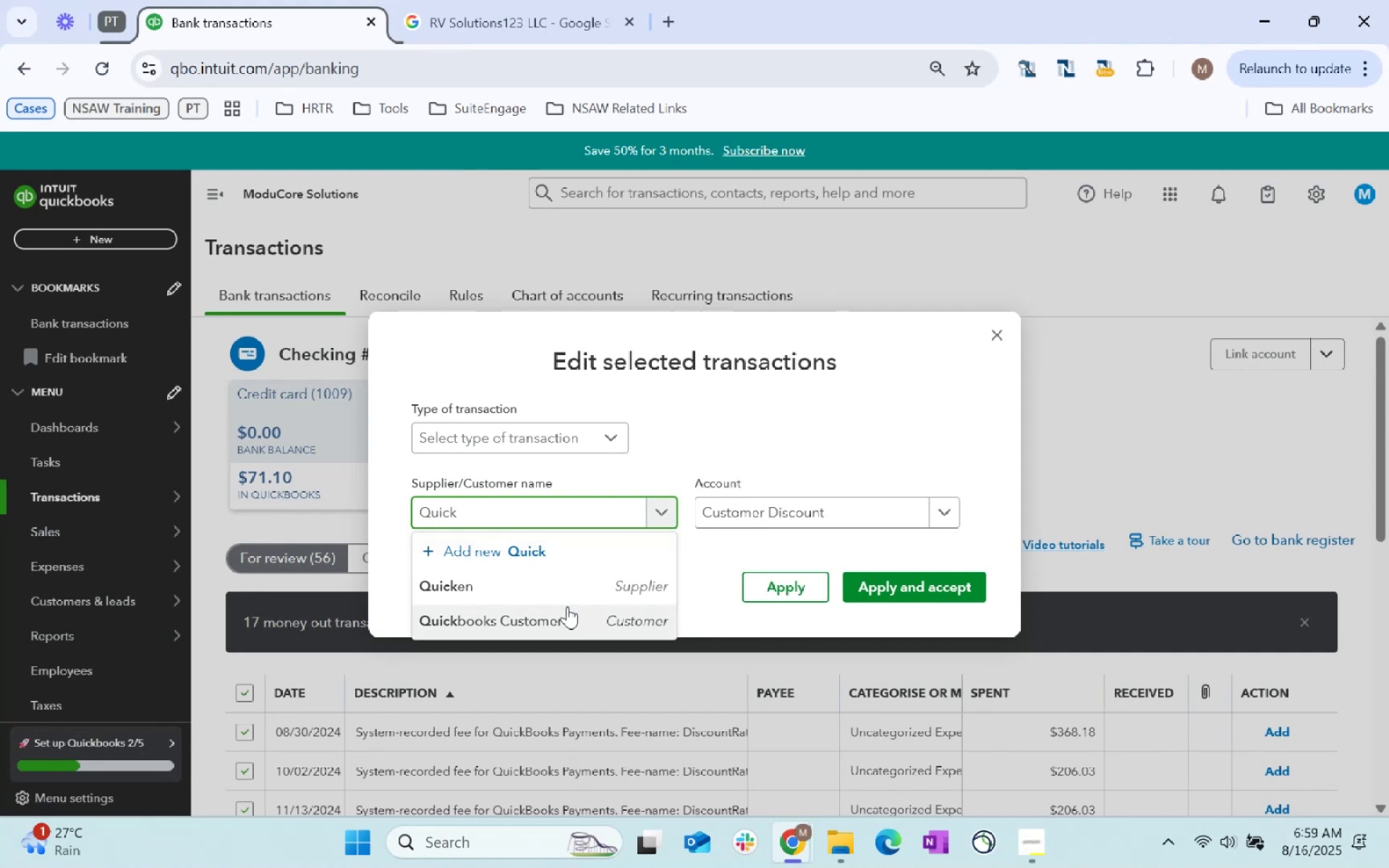 
left_click([571, 609])
 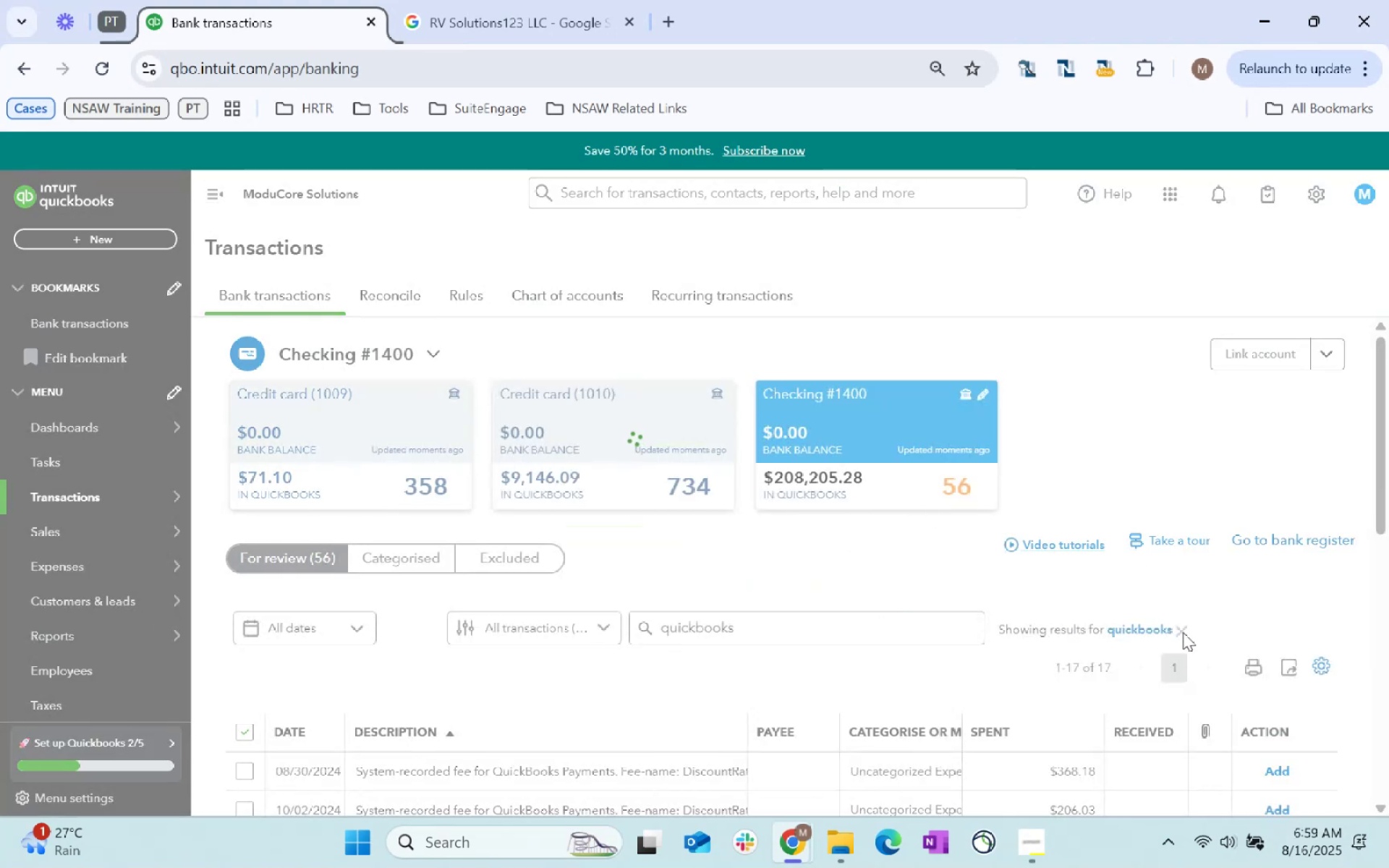 
wait(5.77)
 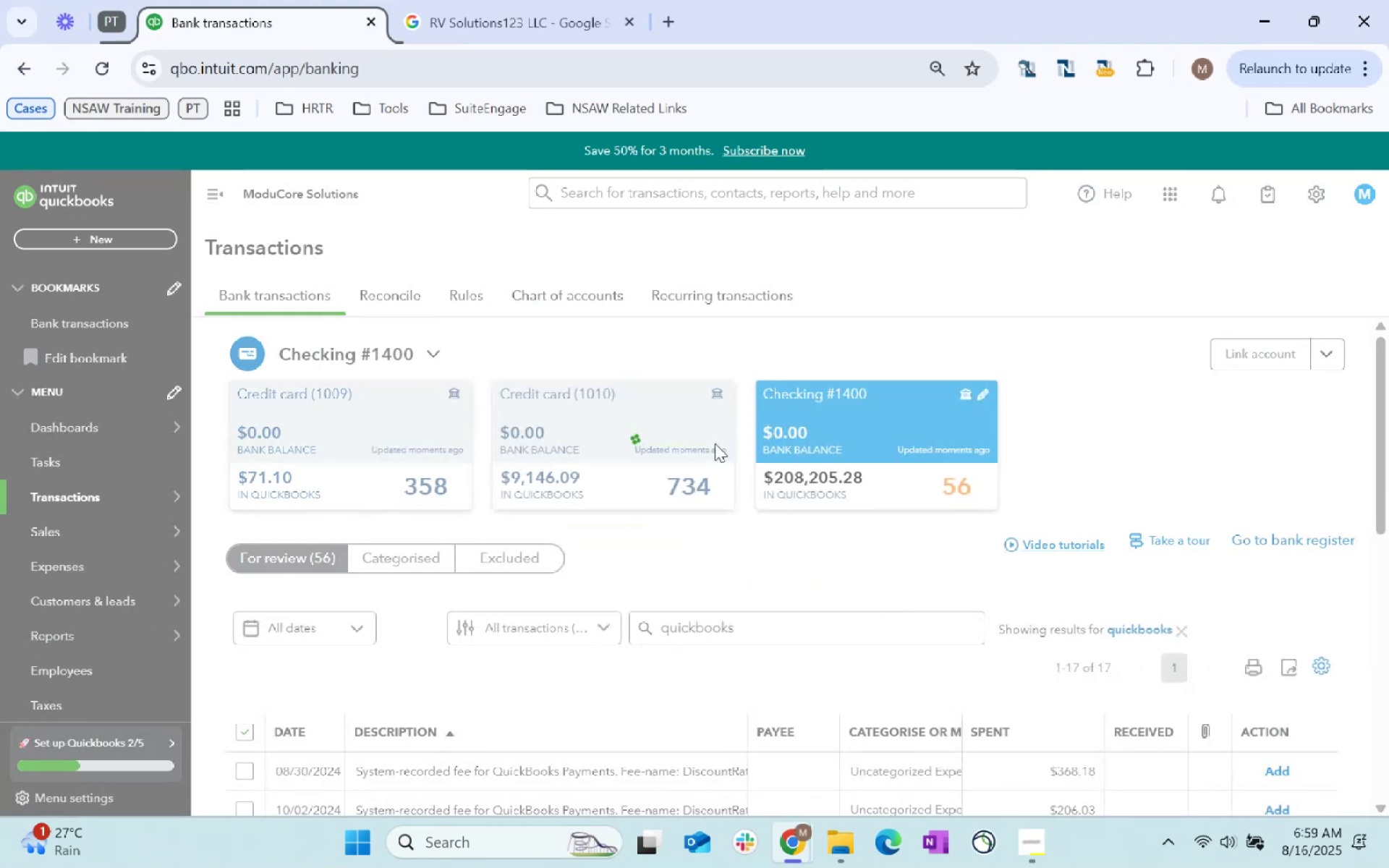 
left_click([1183, 632])
 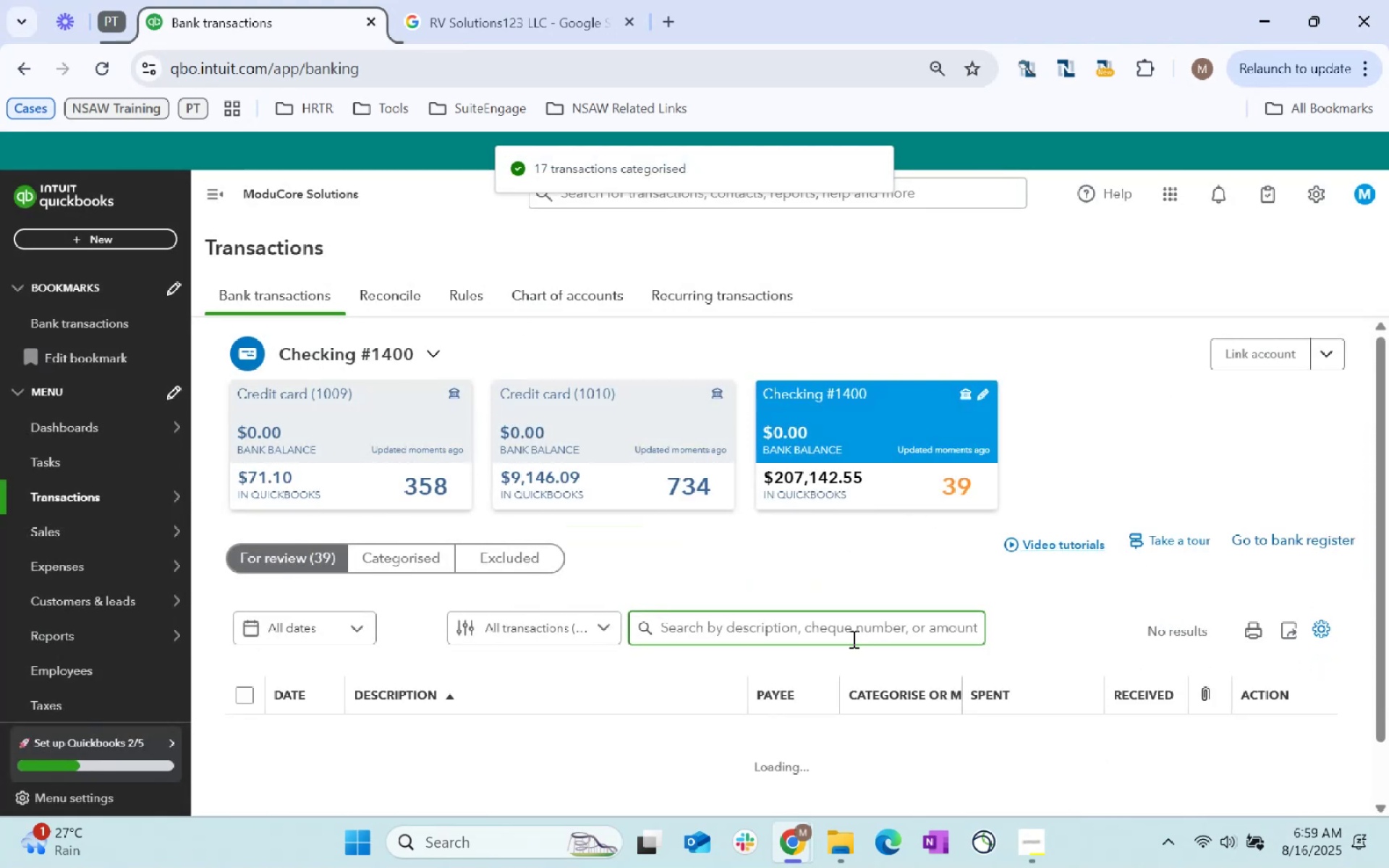 
scroll: coordinate [907, 629], scroll_direction: down, amount: 9.0
 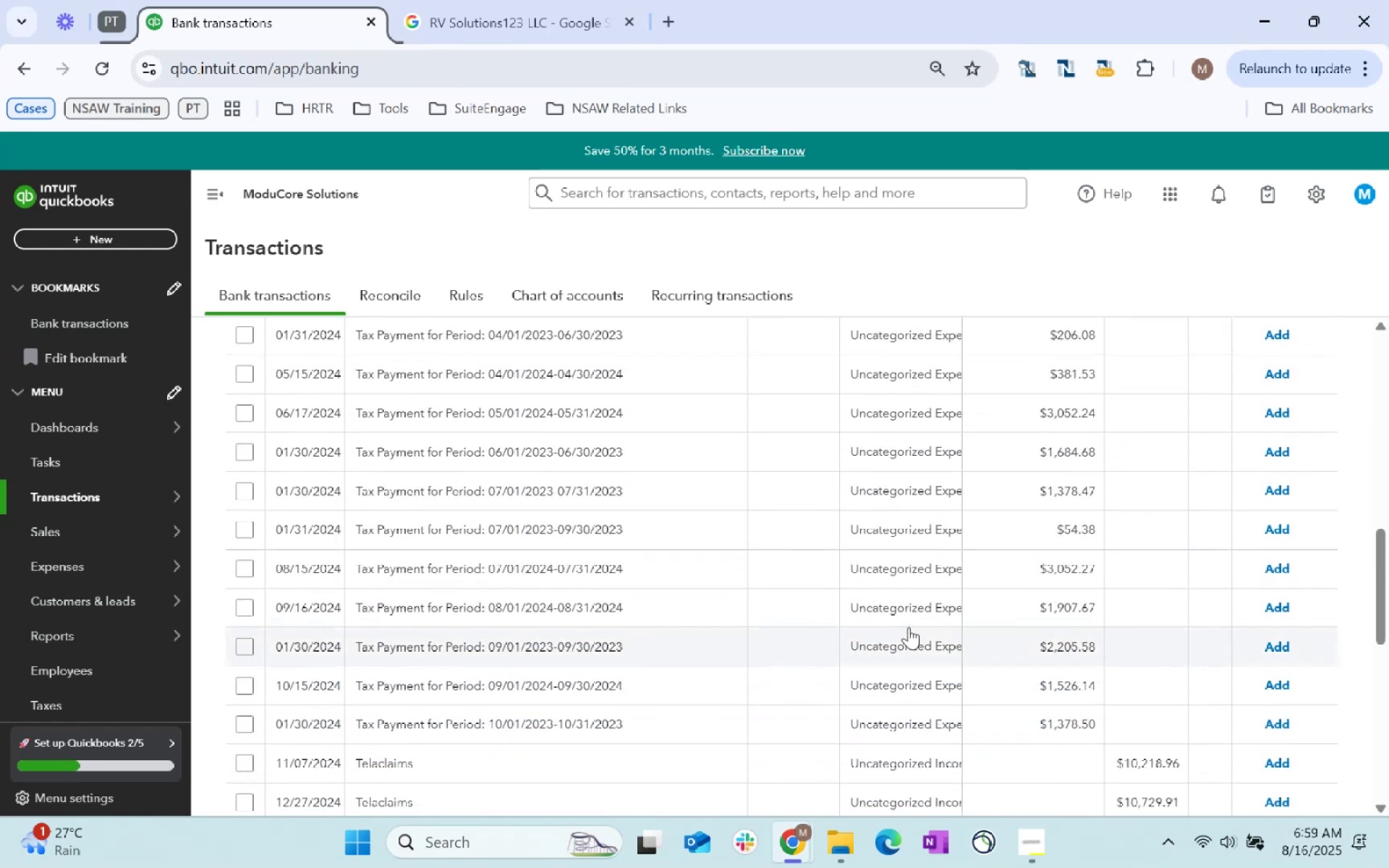 
scroll: coordinate [718, 537], scroll_direction: up, amount: 15.0
 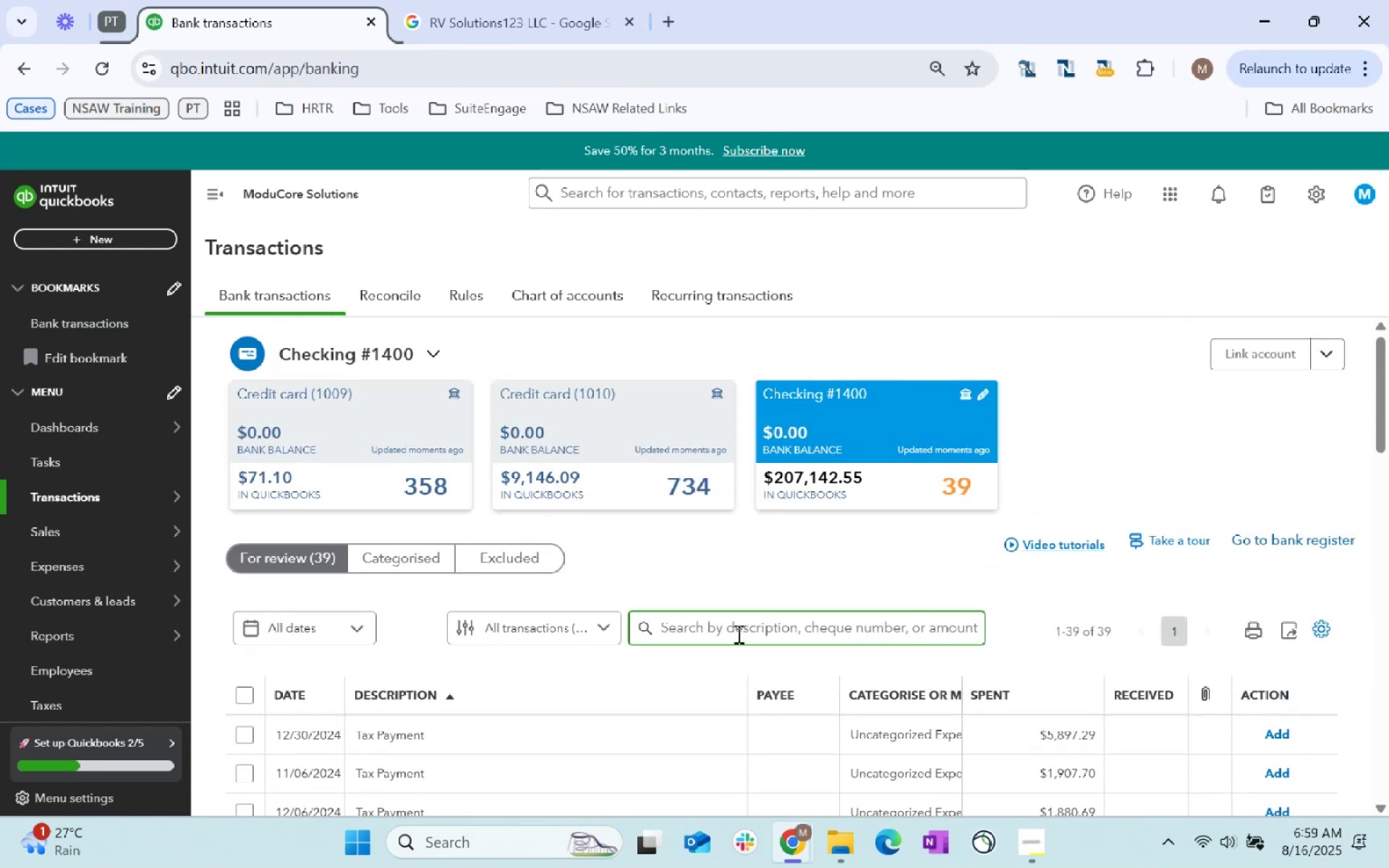 
type(tax payments)
 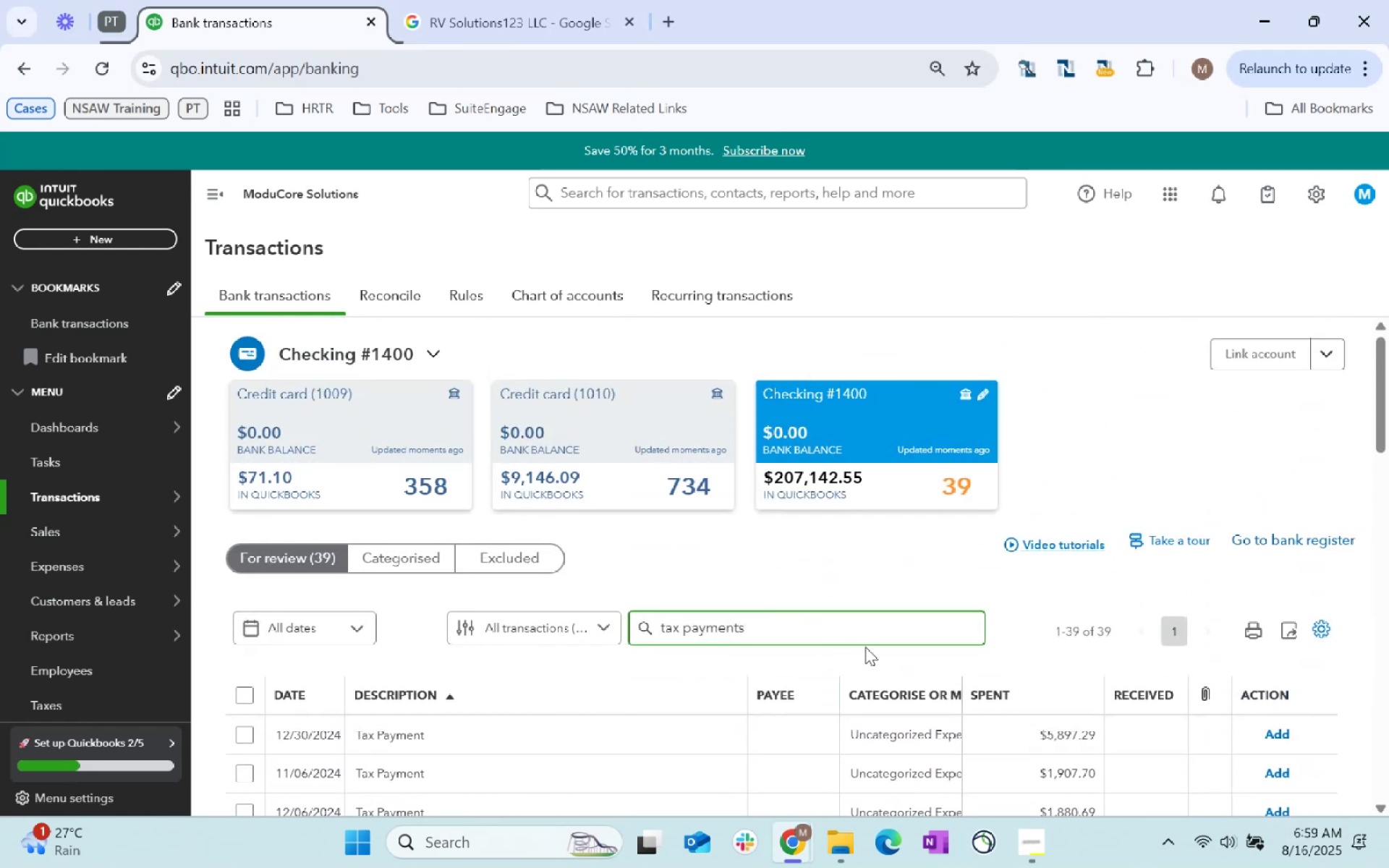 
key(Enter)
 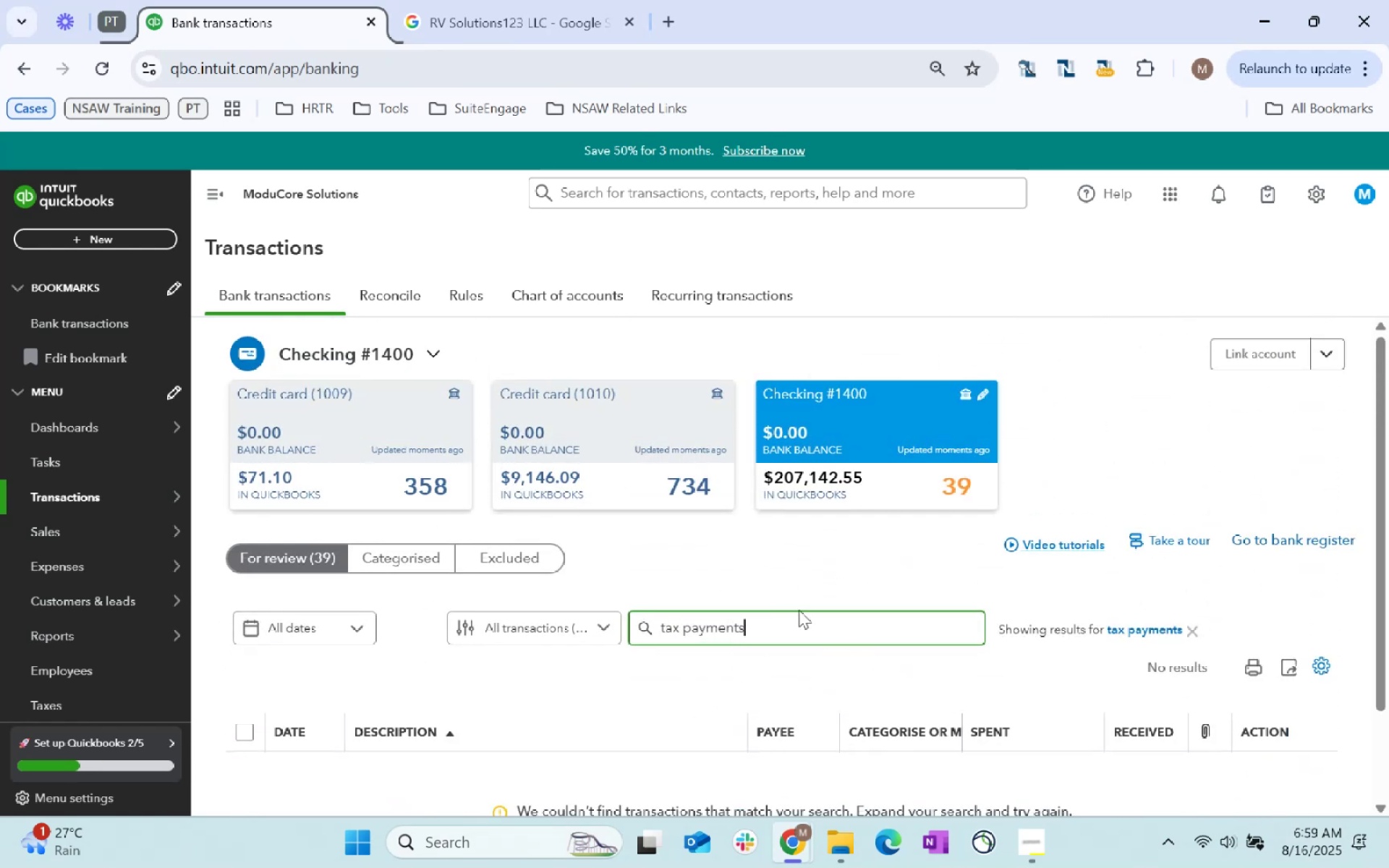 
key(Backspace)
 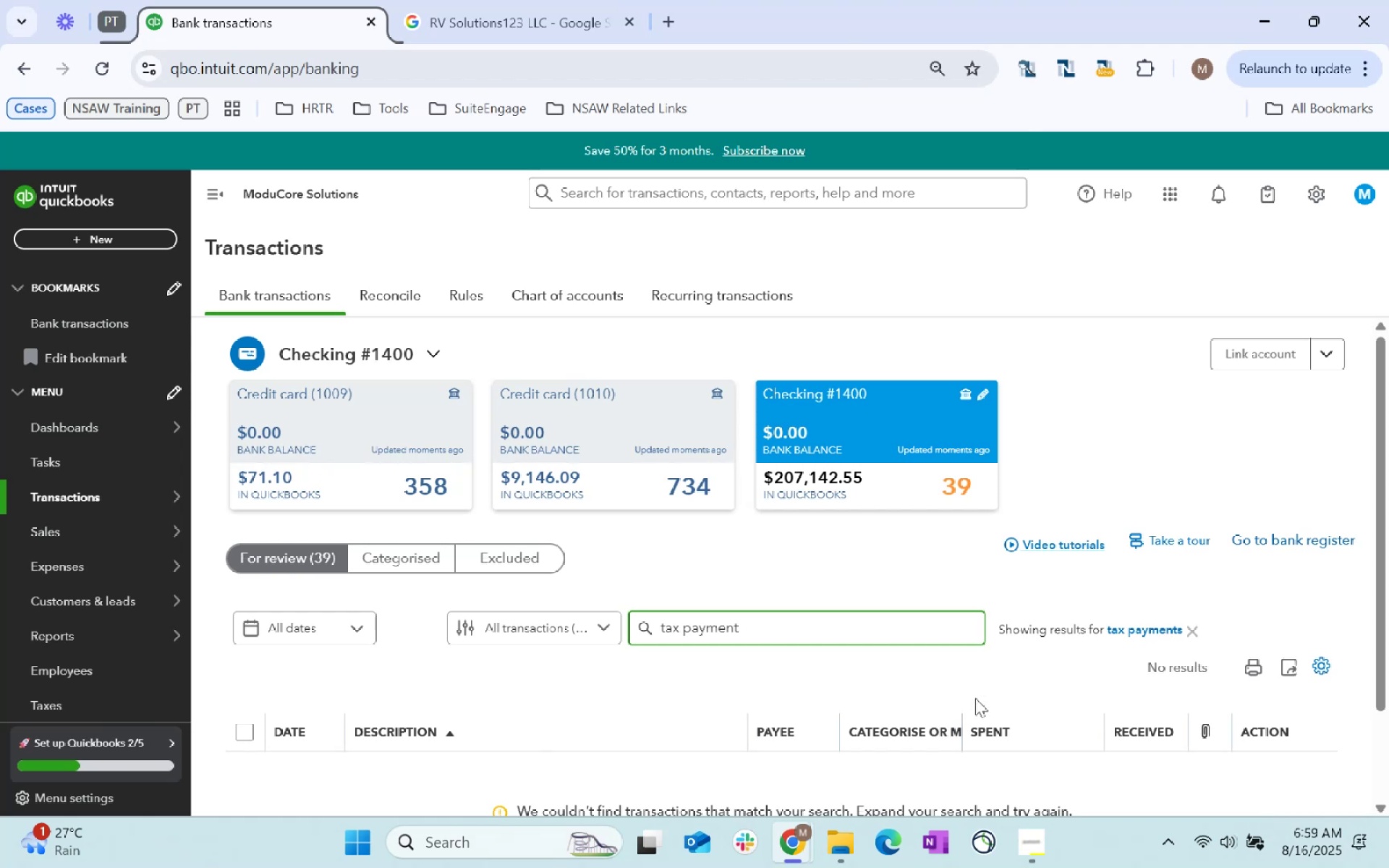 
key(Enter)
 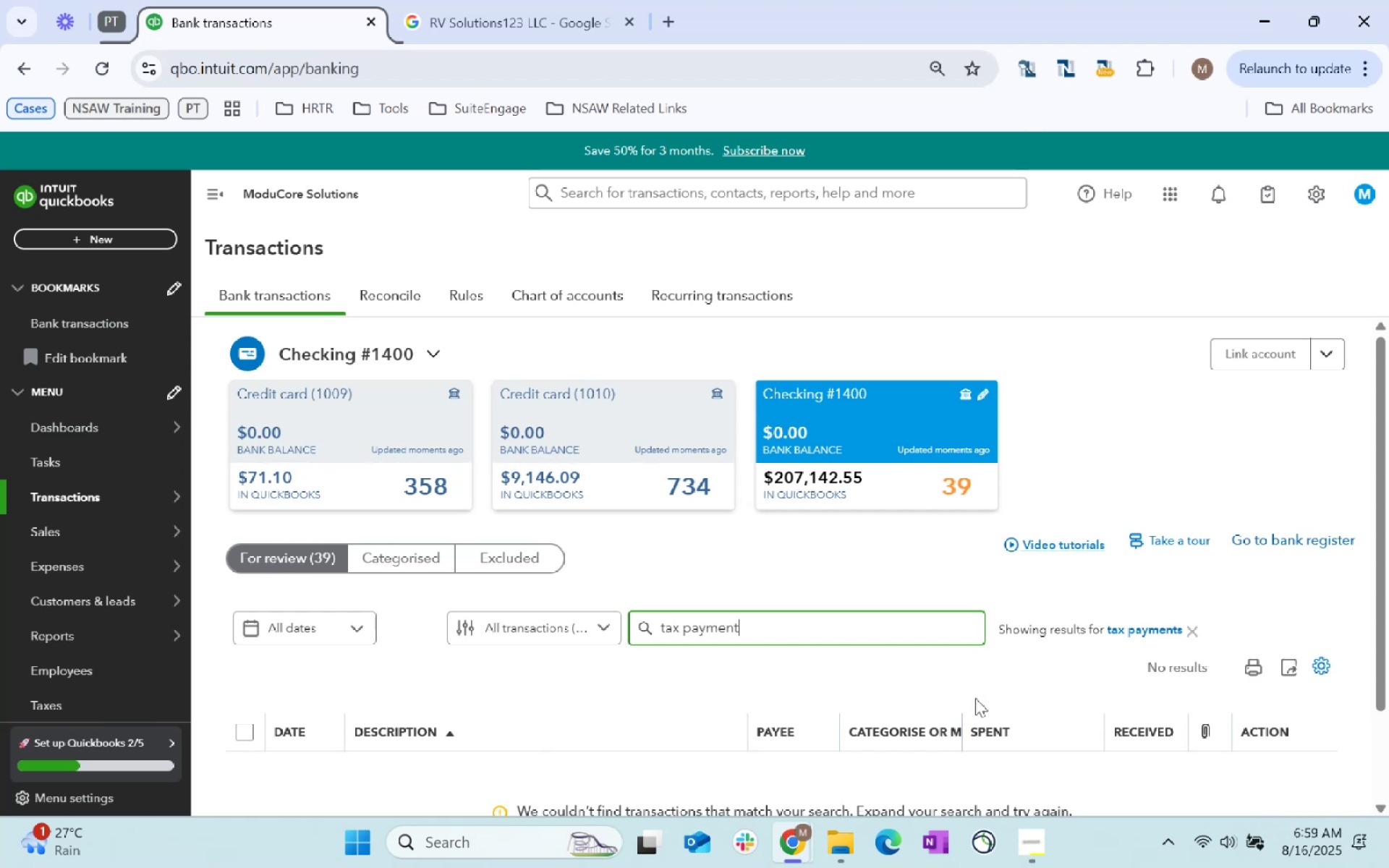 
key(Shift+ShiftRight)
 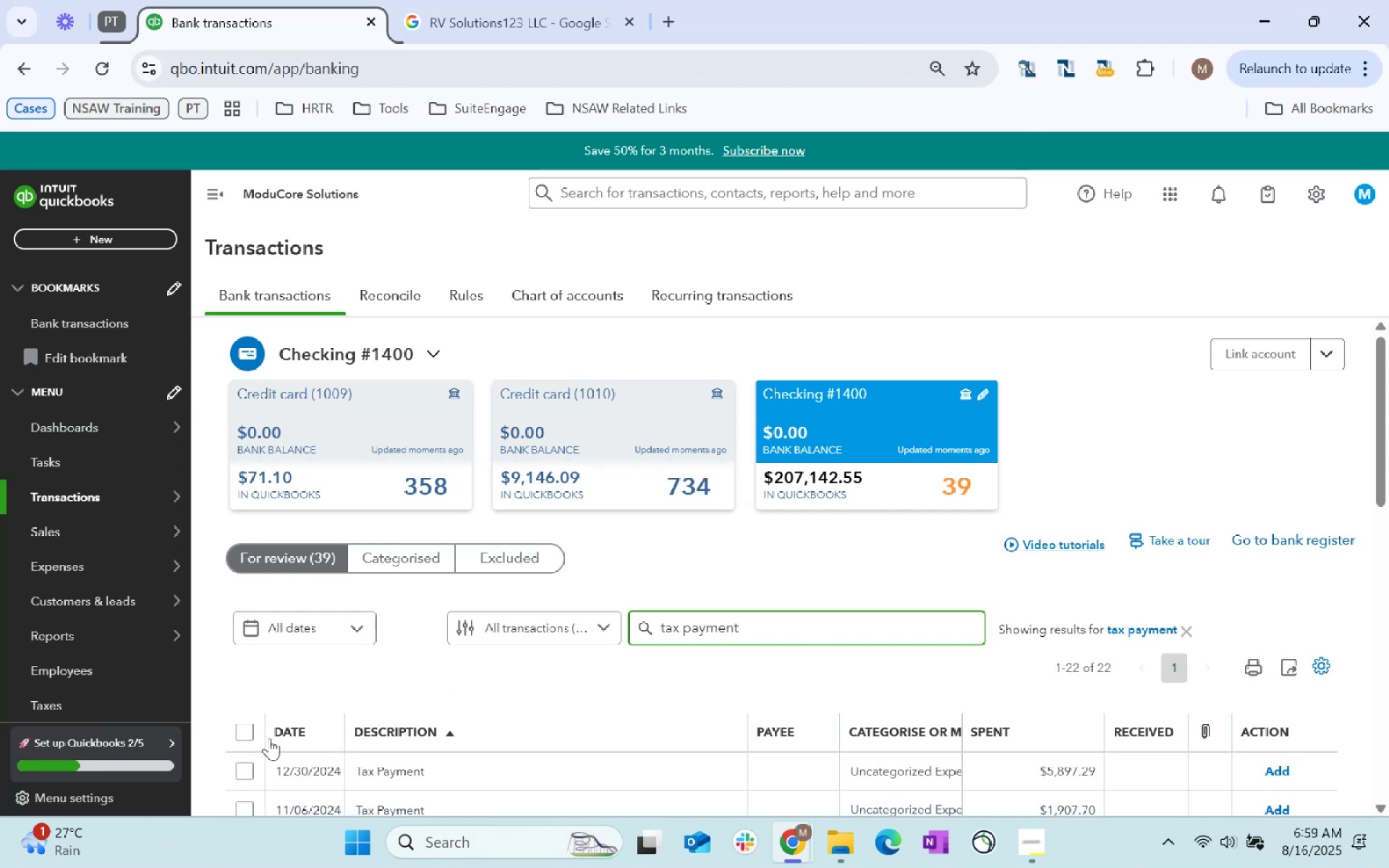 
left_click([245, 728])
 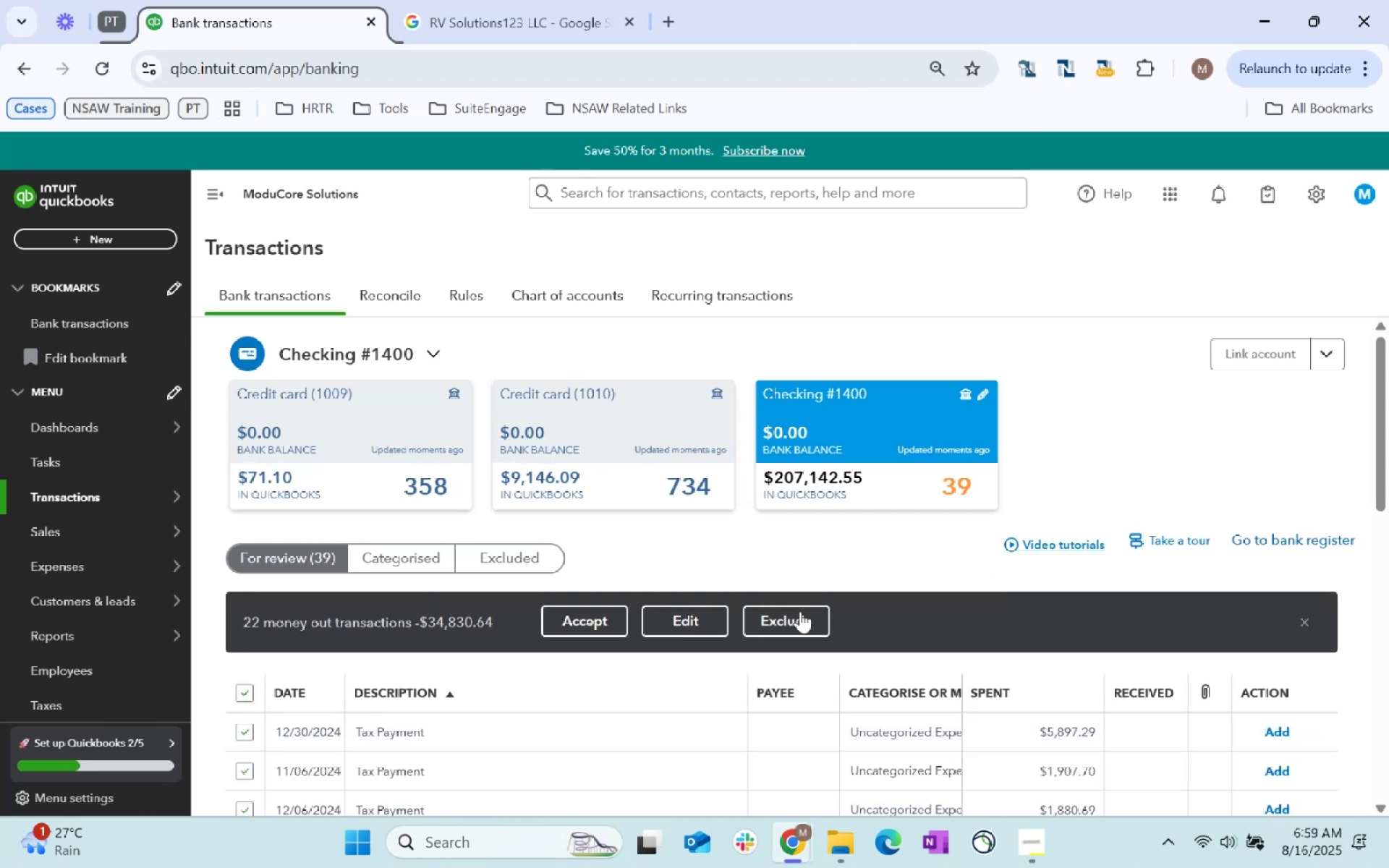 
left_click([723, 615])
 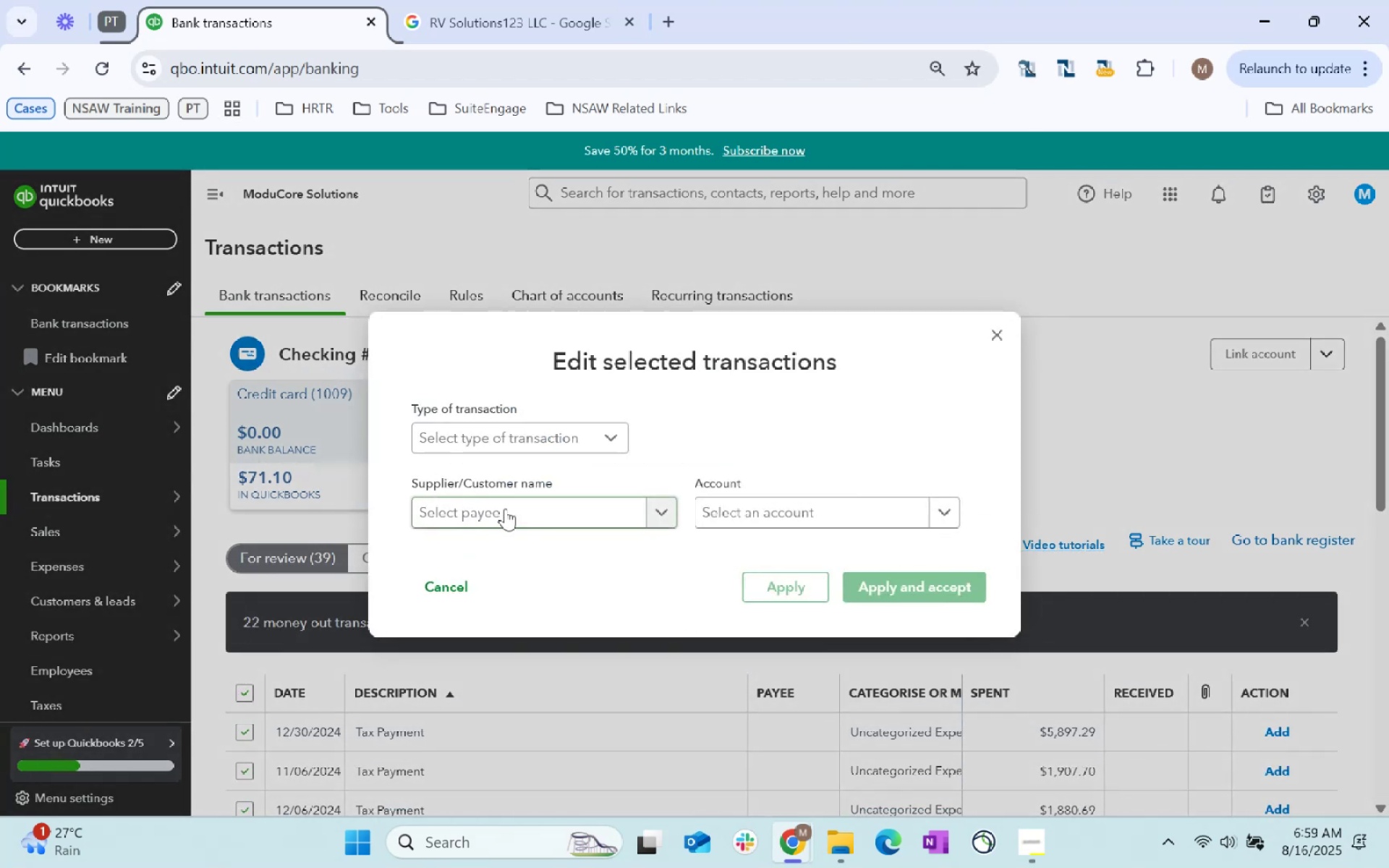 
left_click([519, 509])
 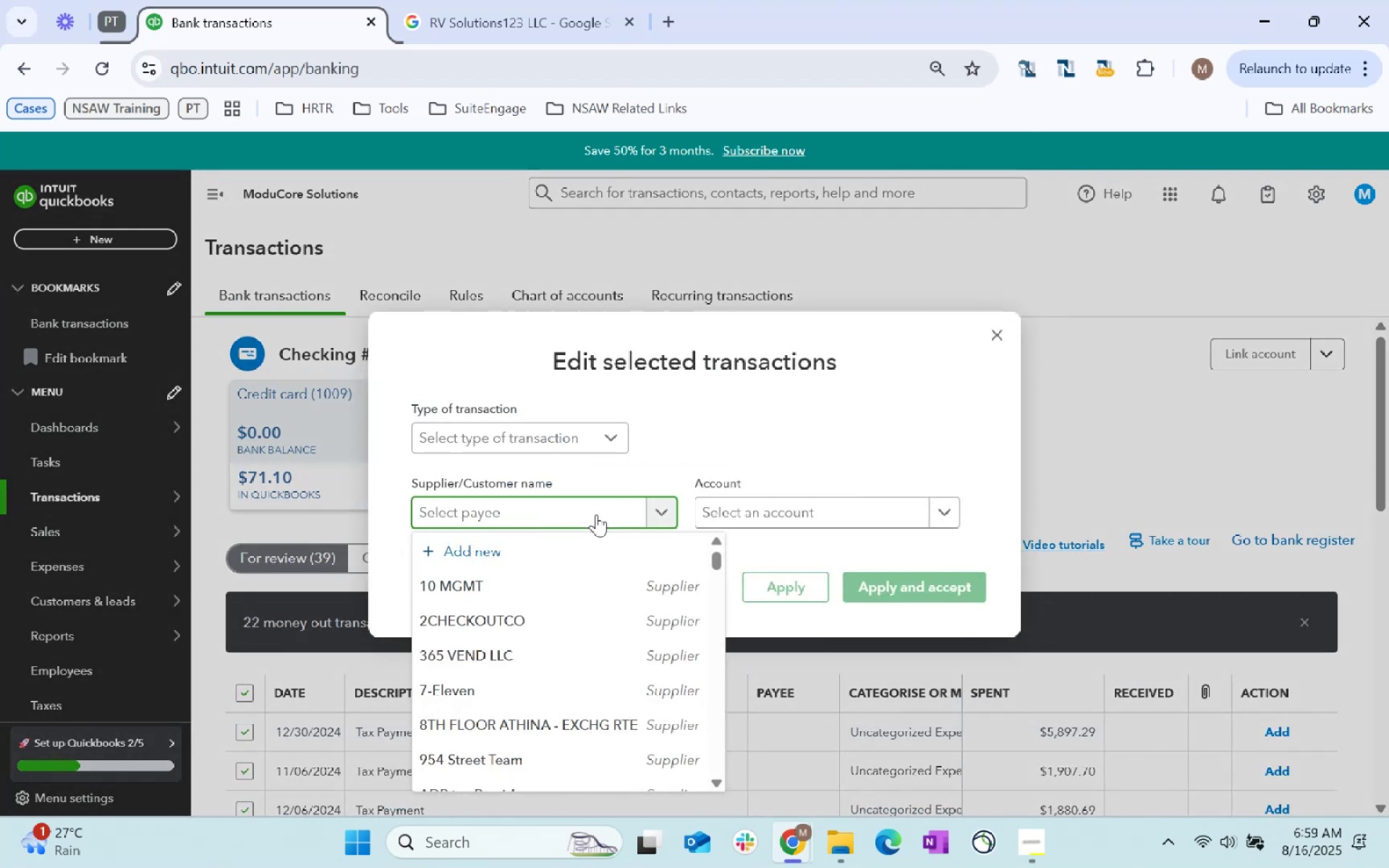 
type(Tax Provided)
key(Backspace)
type(r)
key(Tab)
 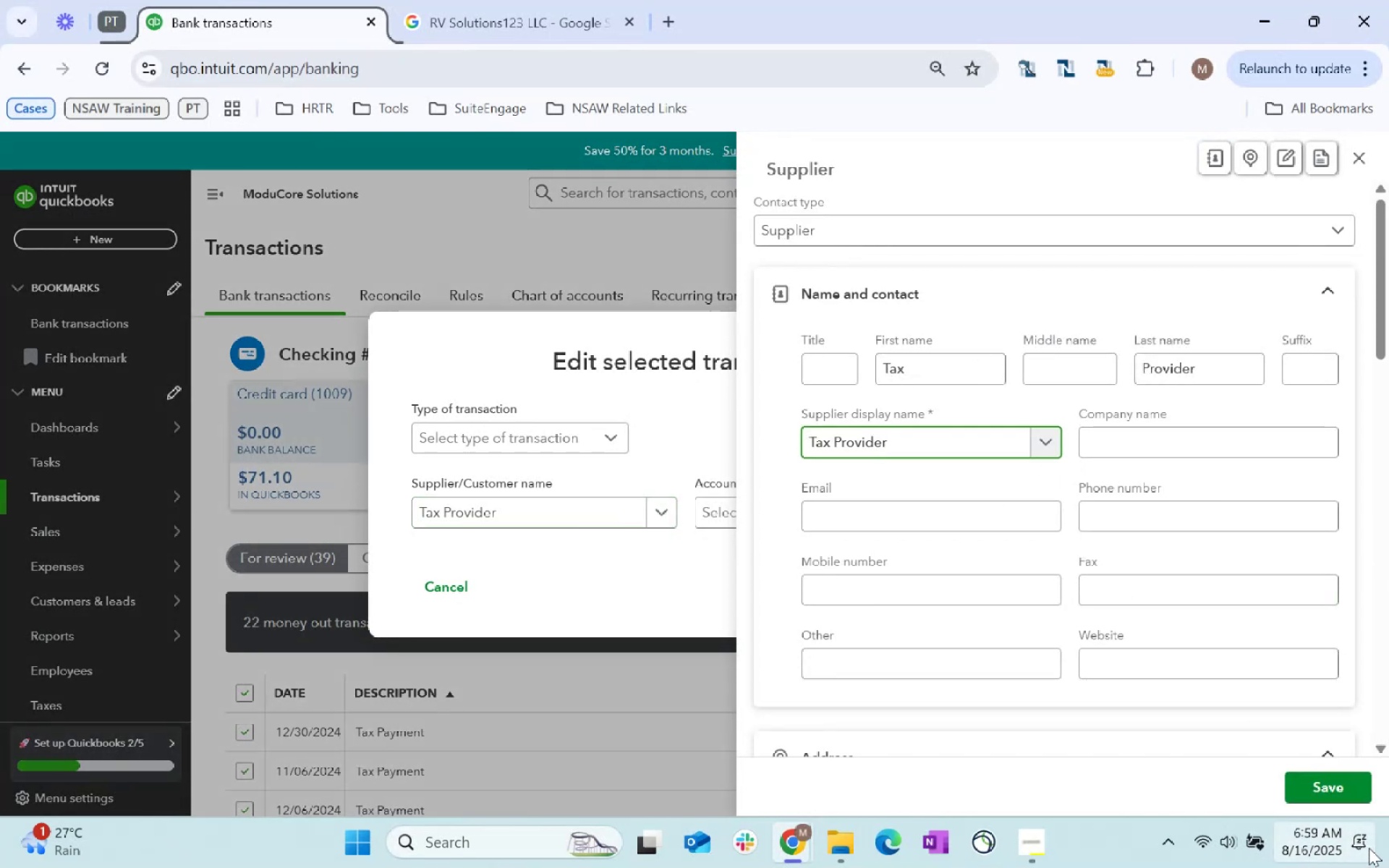 
left_click([1333, 795])
 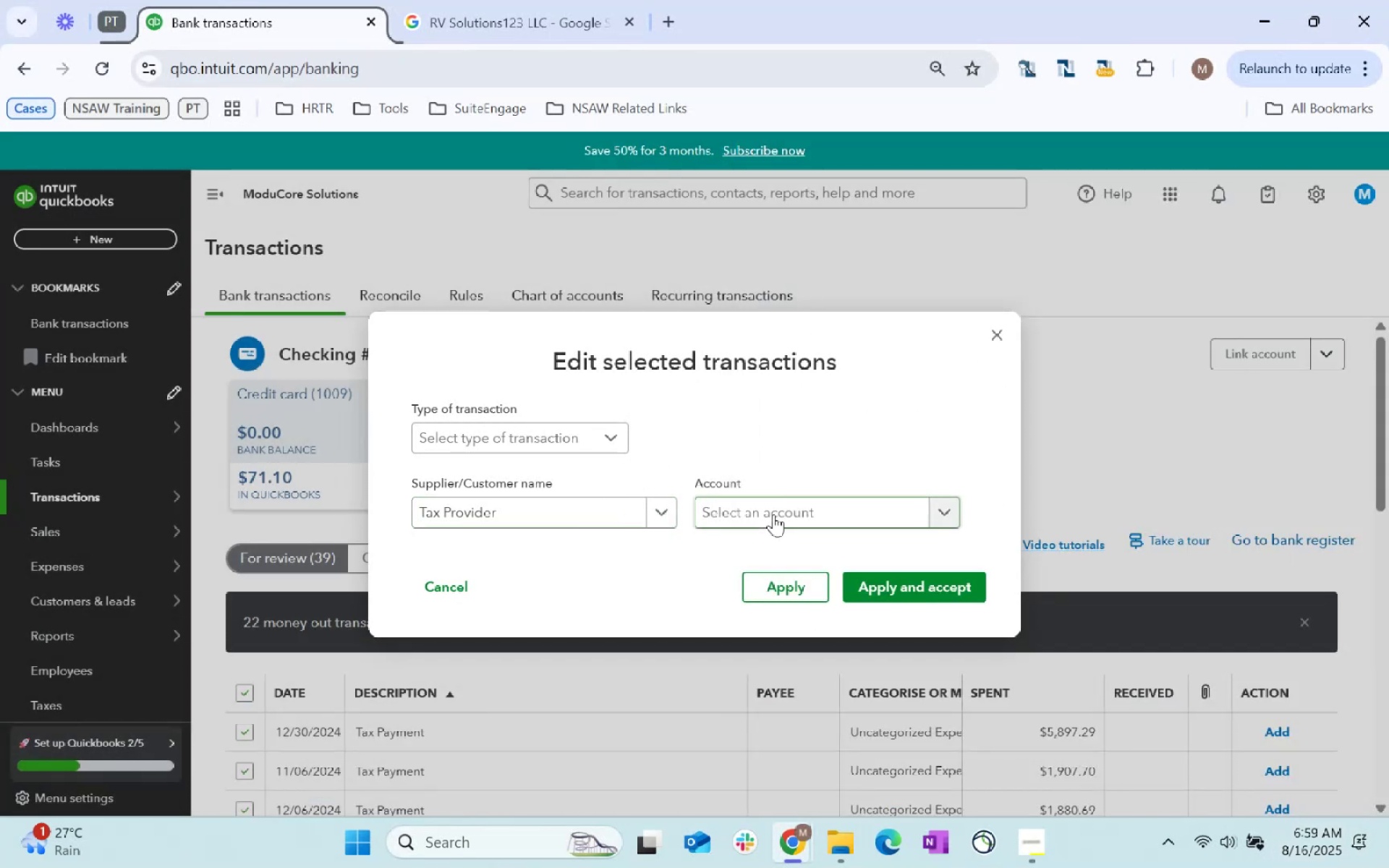 
left_click([773, 514])
 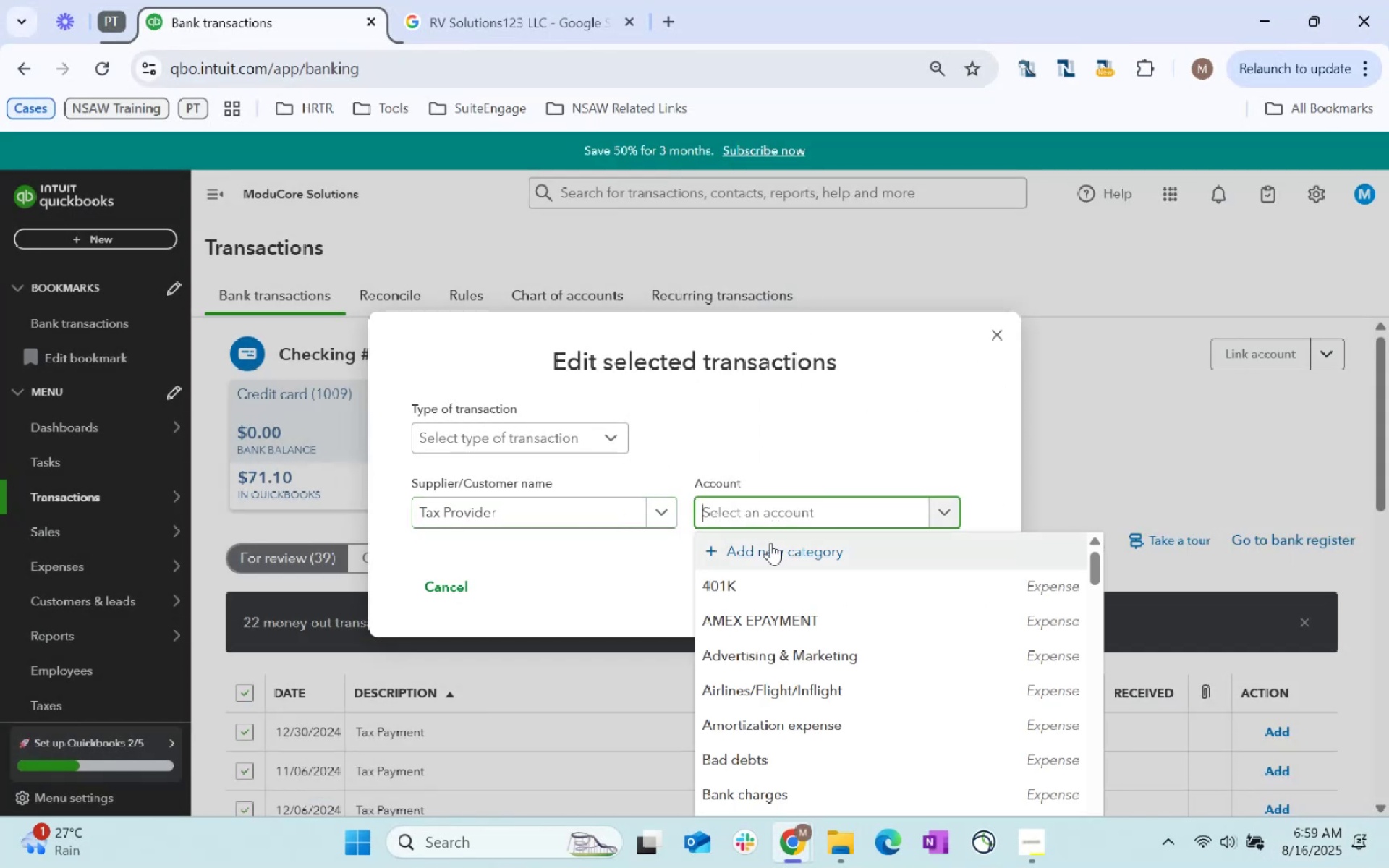 
type(Tax)
 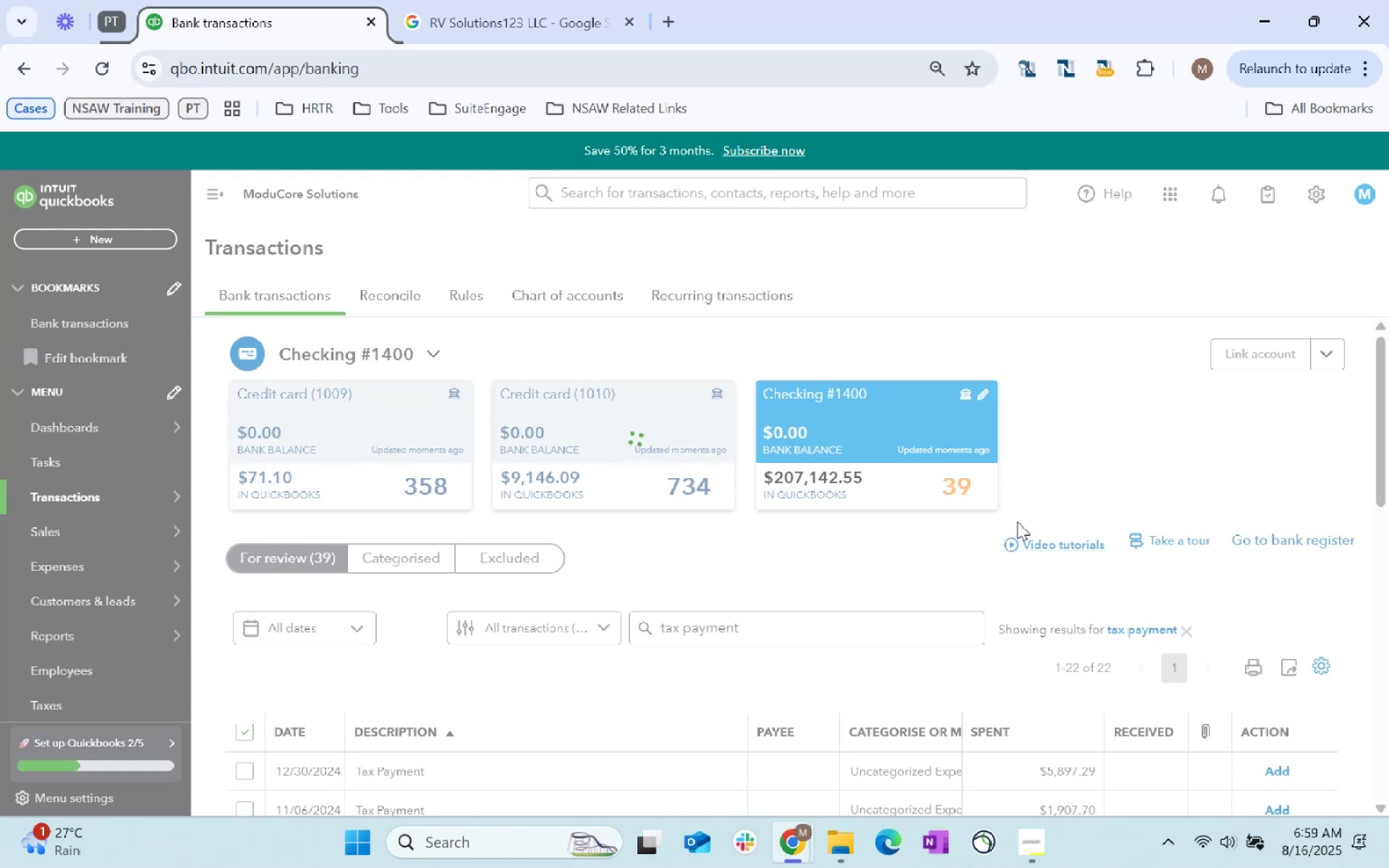 
wait(5.96)
 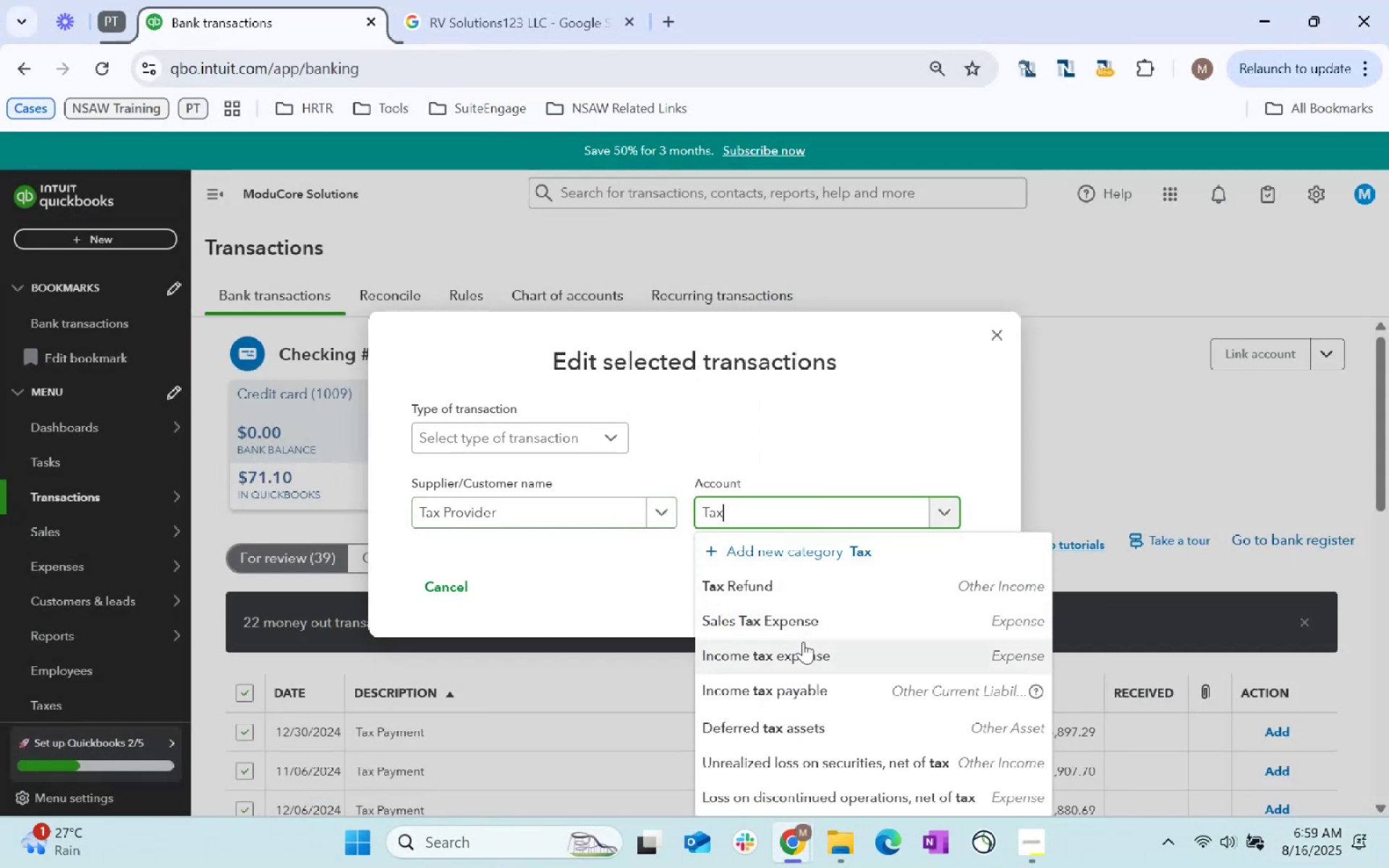 
scroll: coordinate [936, 604], scroll_direction: down, amount: 9.0
 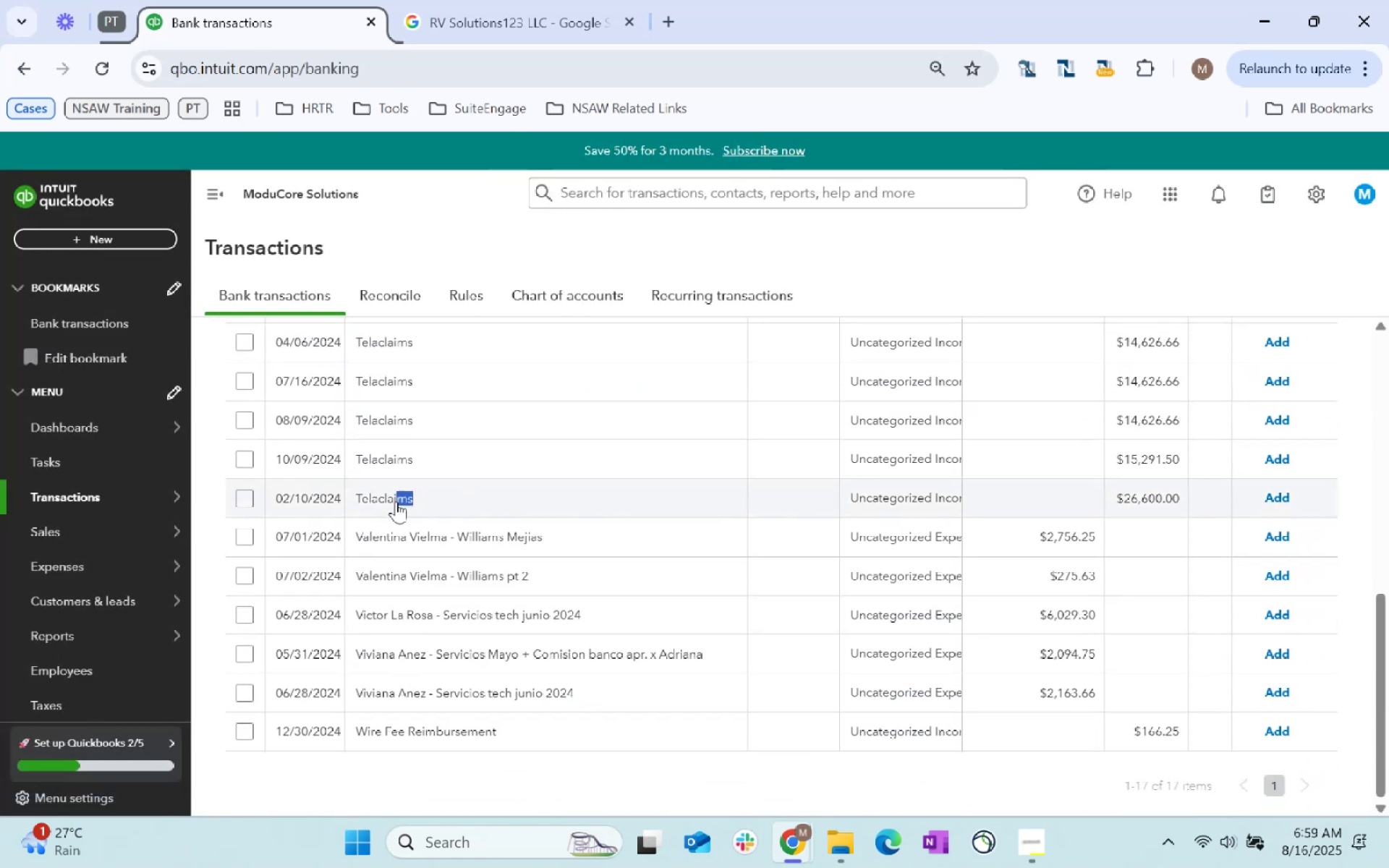 
key(Control+C)
 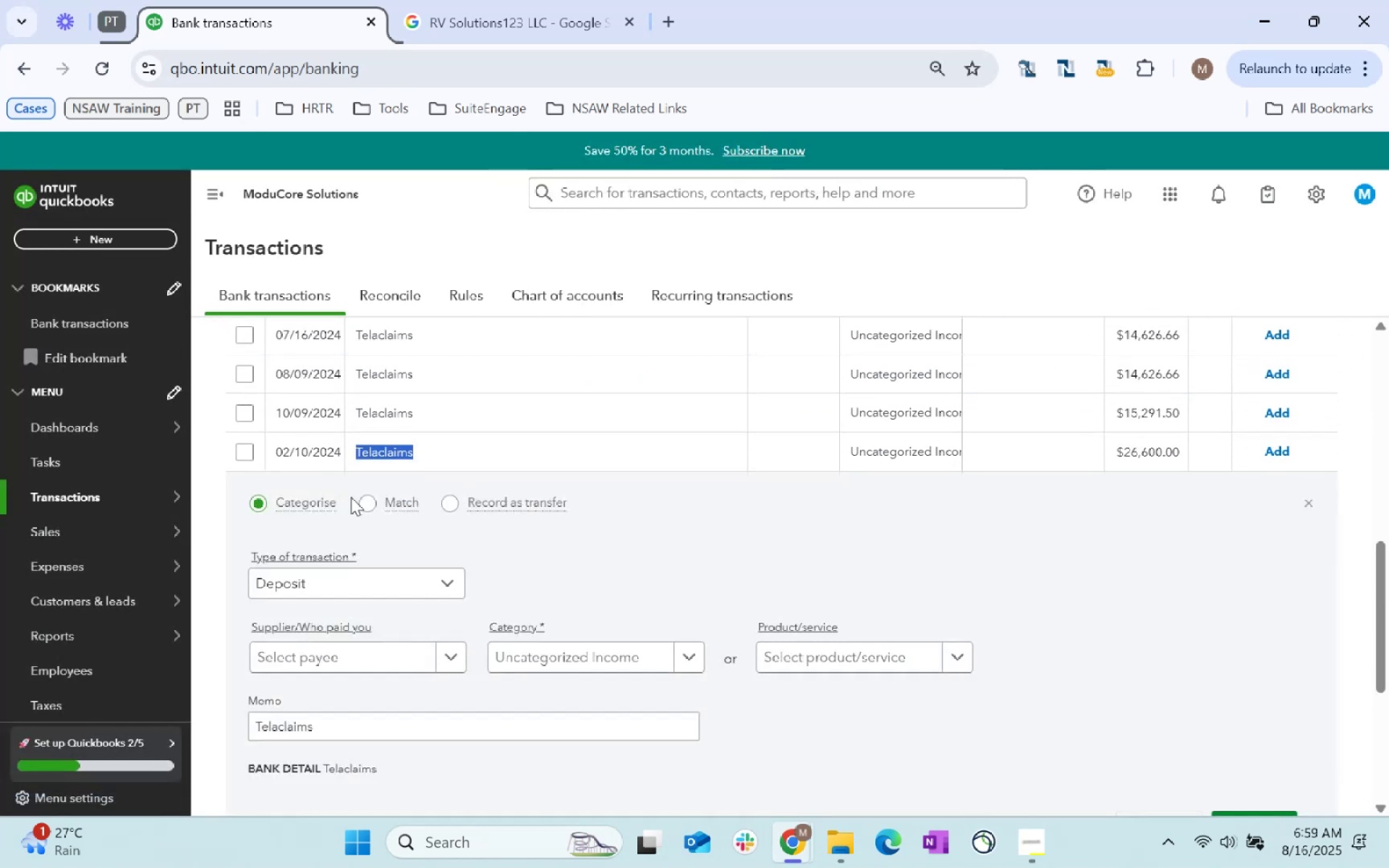 
key(Control+C)
 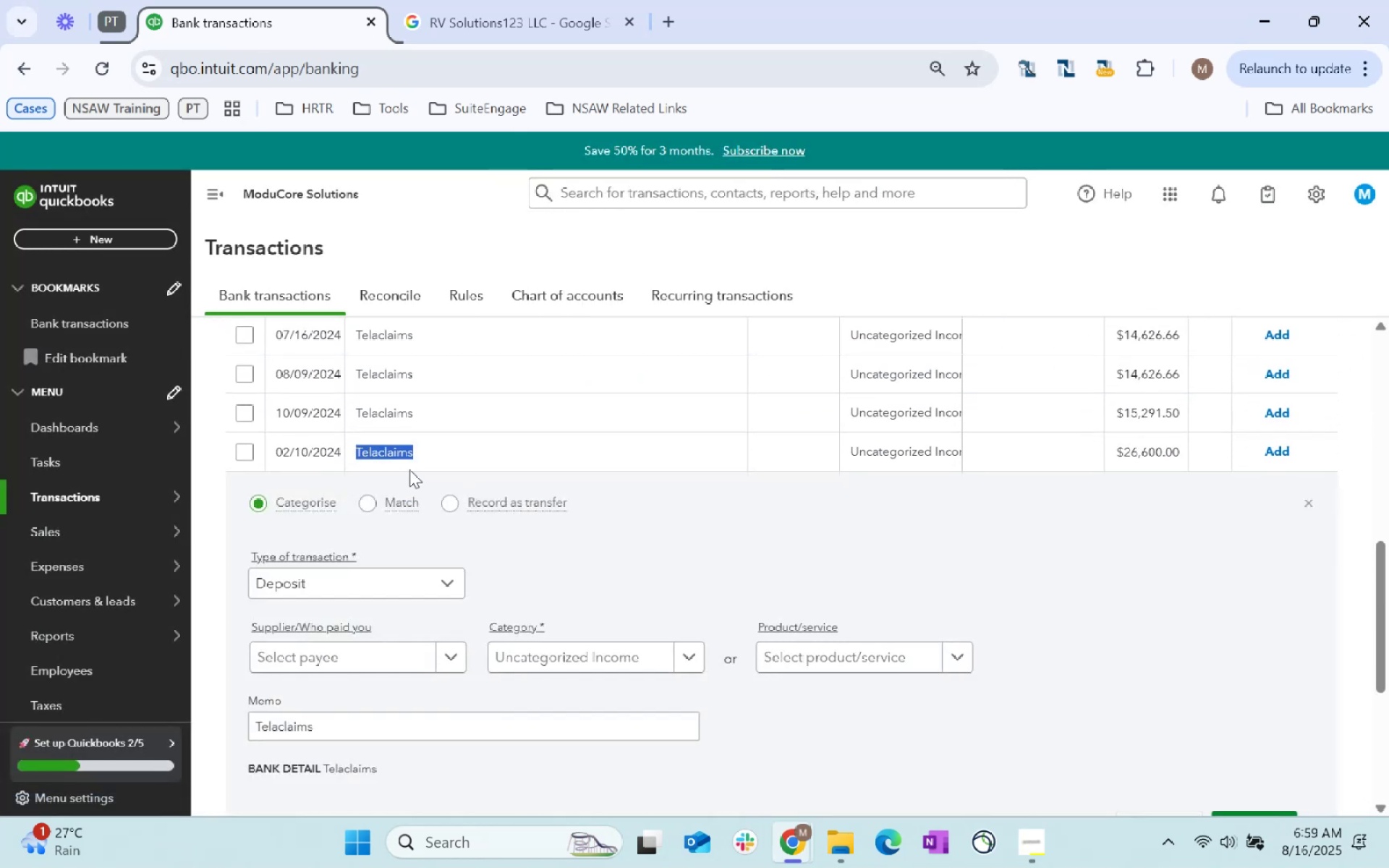 
key(Control+C)
 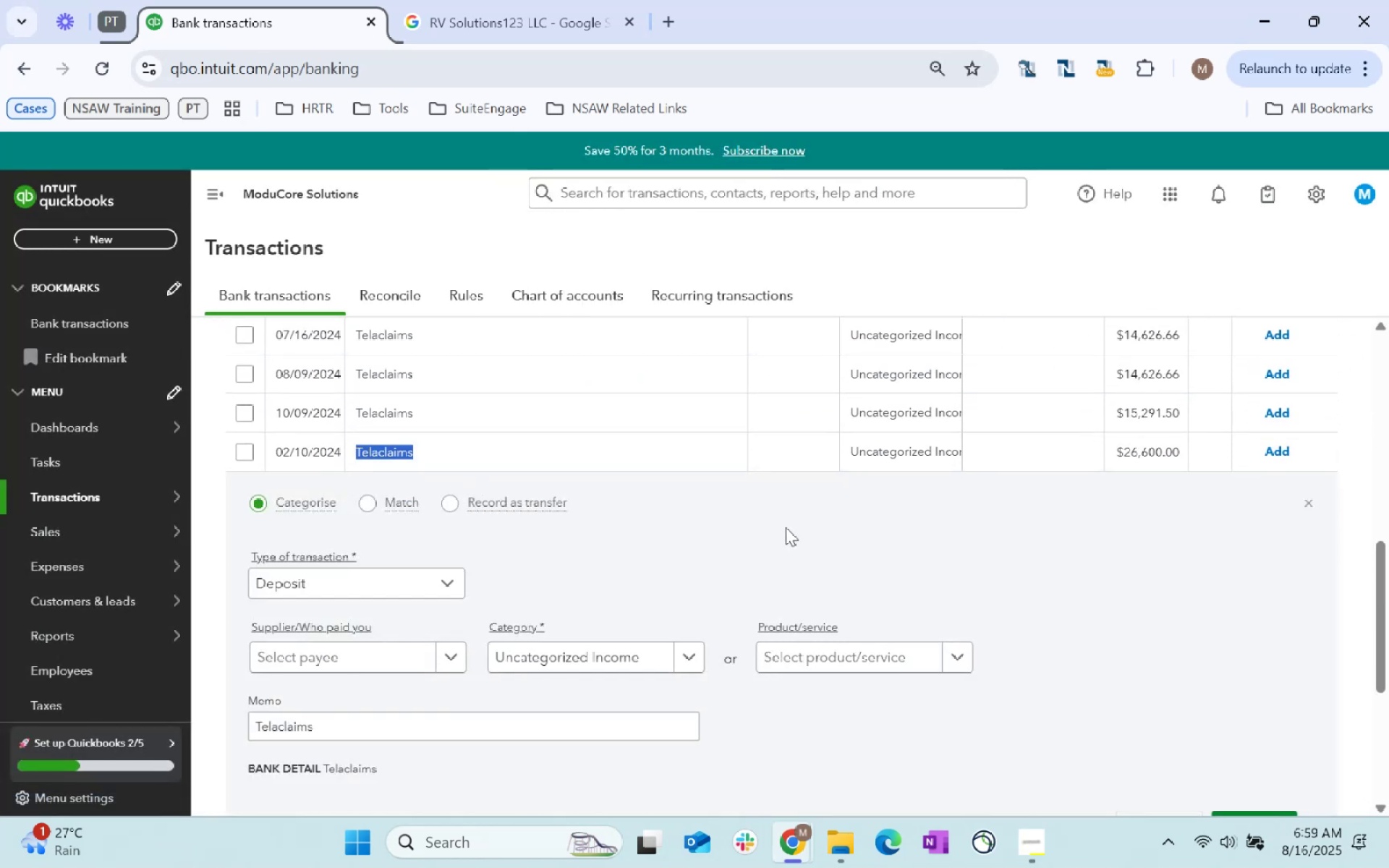 
scroll: coordinate [736, 624], scroll_direction: up, amount: 24.0
 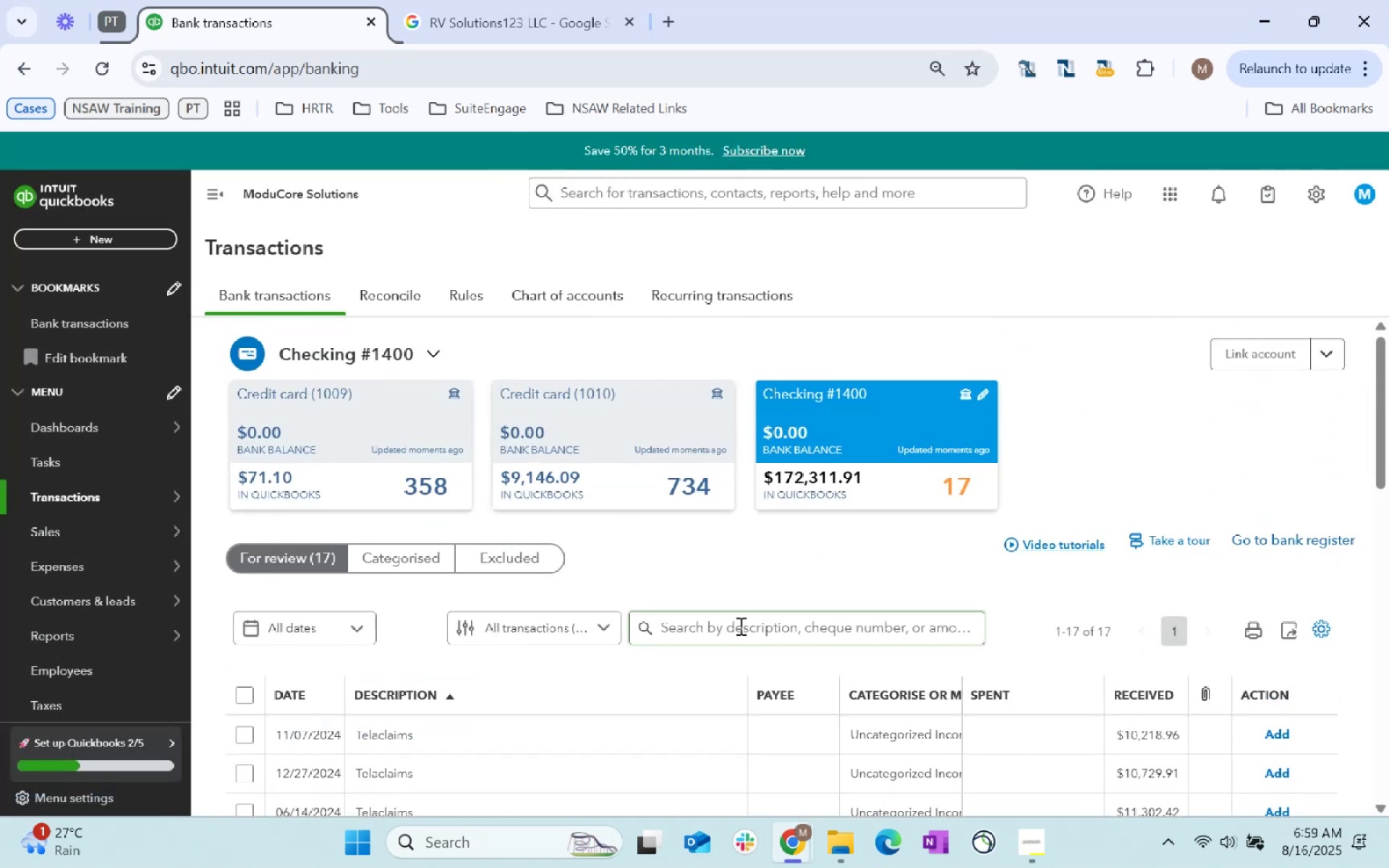 
key(Control+ControlLeft)
 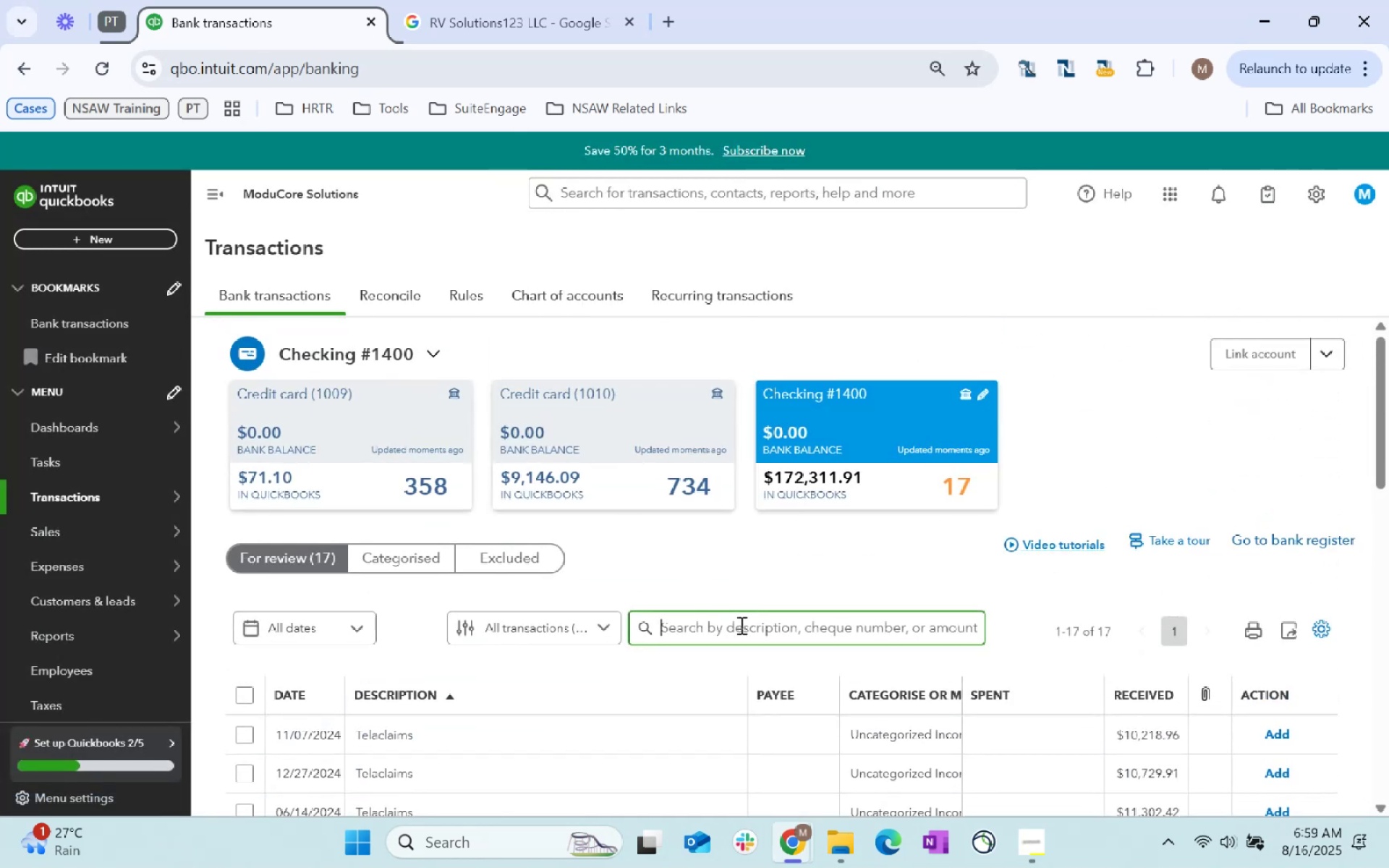 
key(Control+V)
 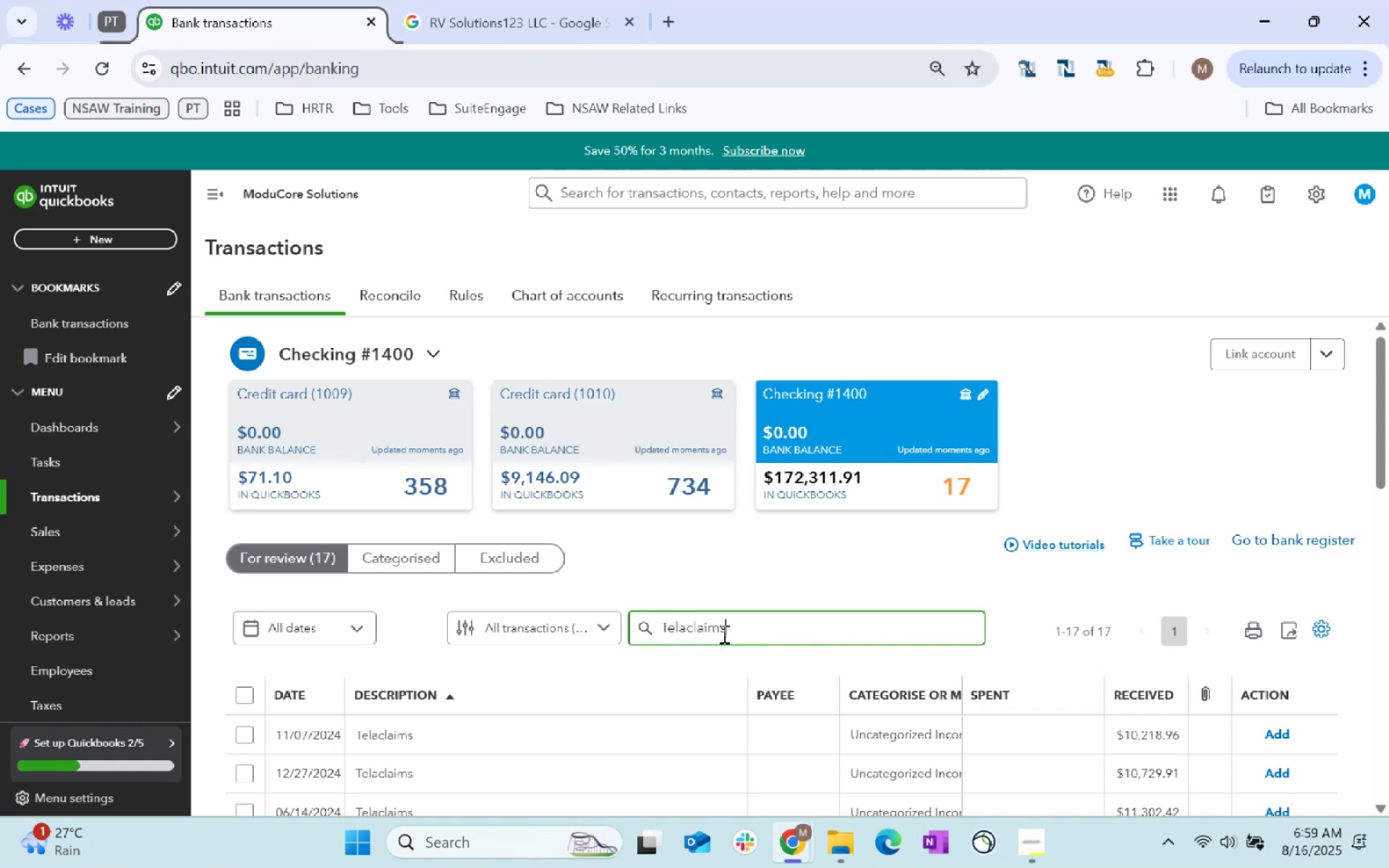 
key(Enter)
 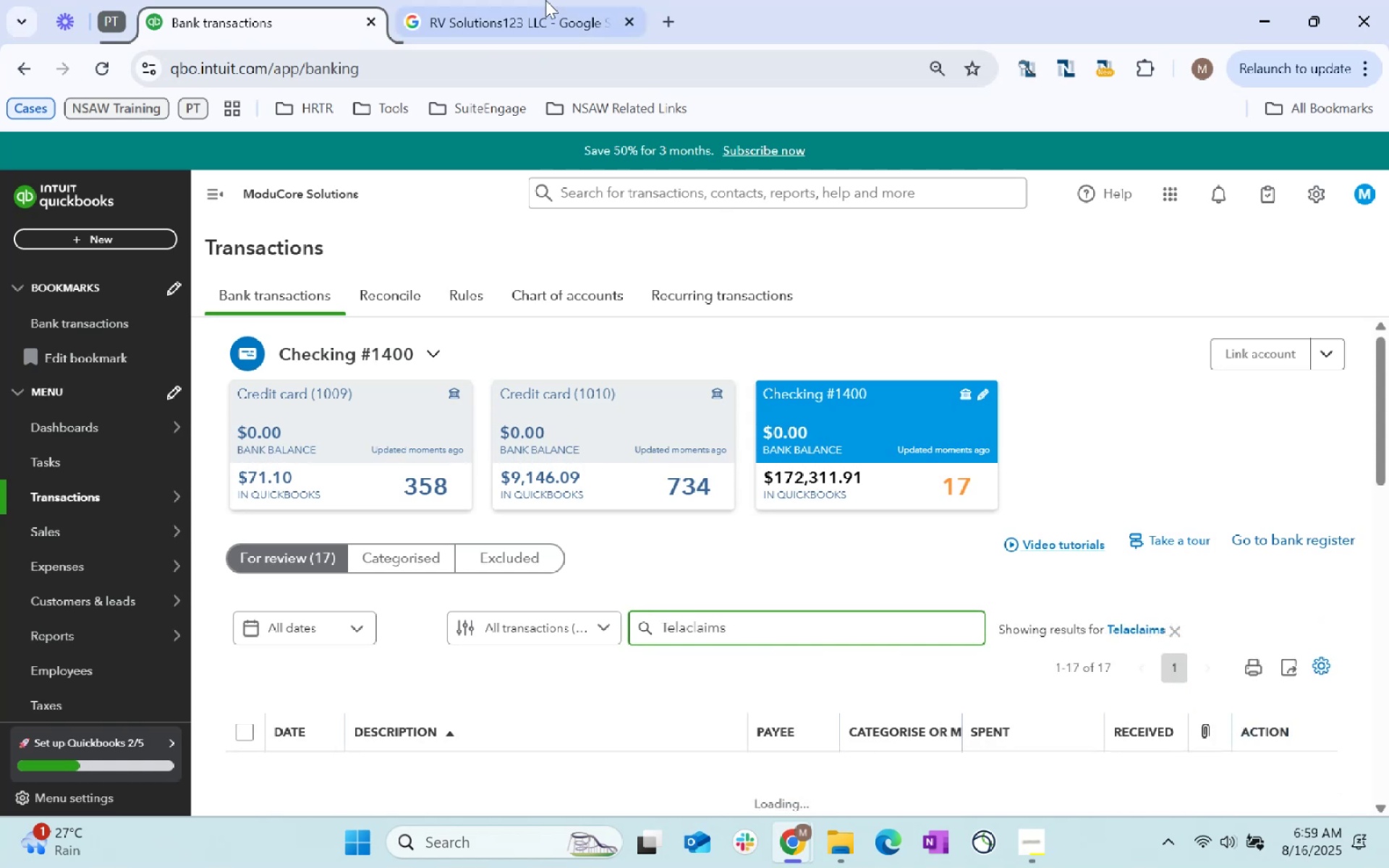 
left_click([546, 0])
 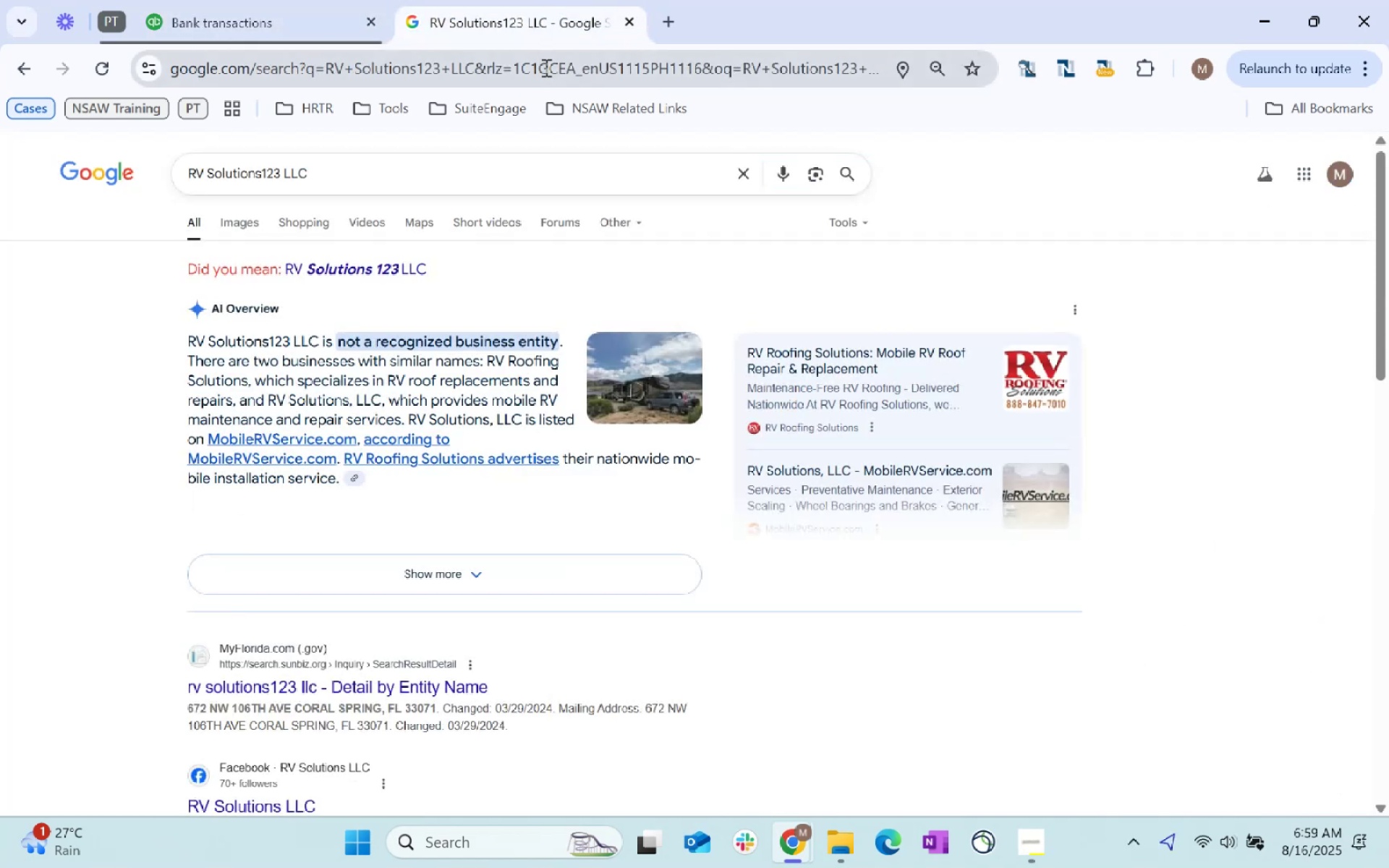 
key(Control+ControlLeft)
 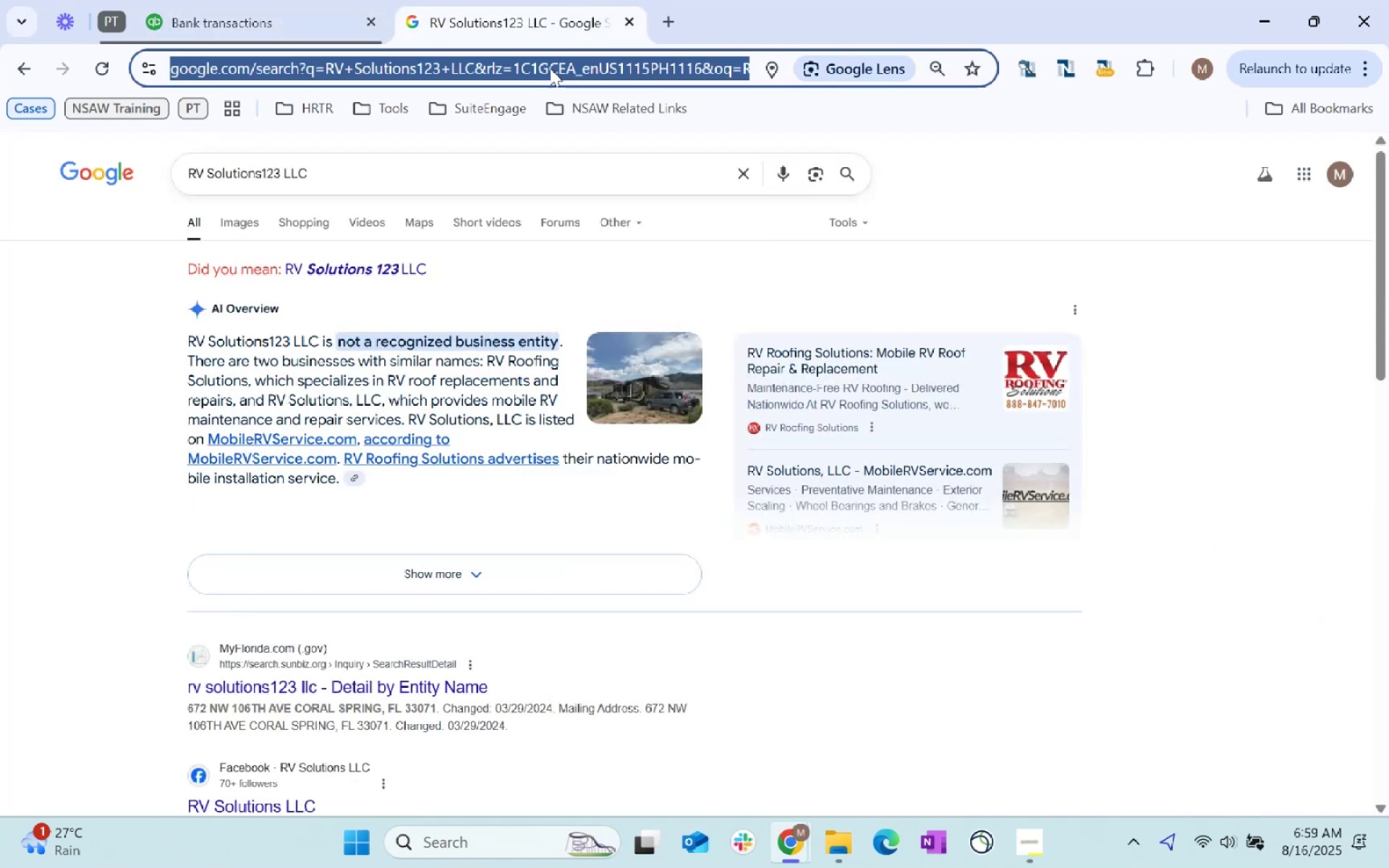 
key(Control+V)
 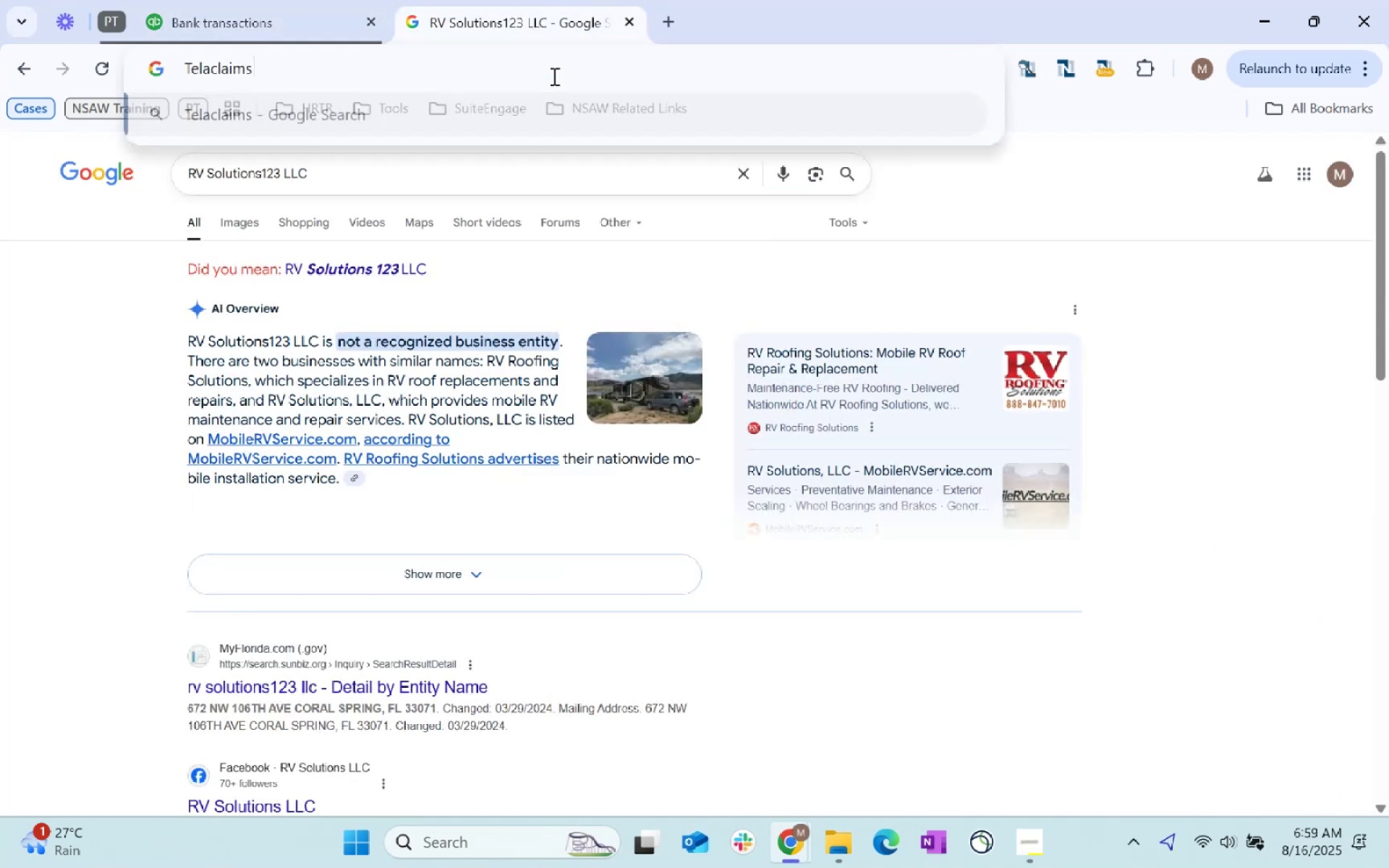 
key(Enter)
 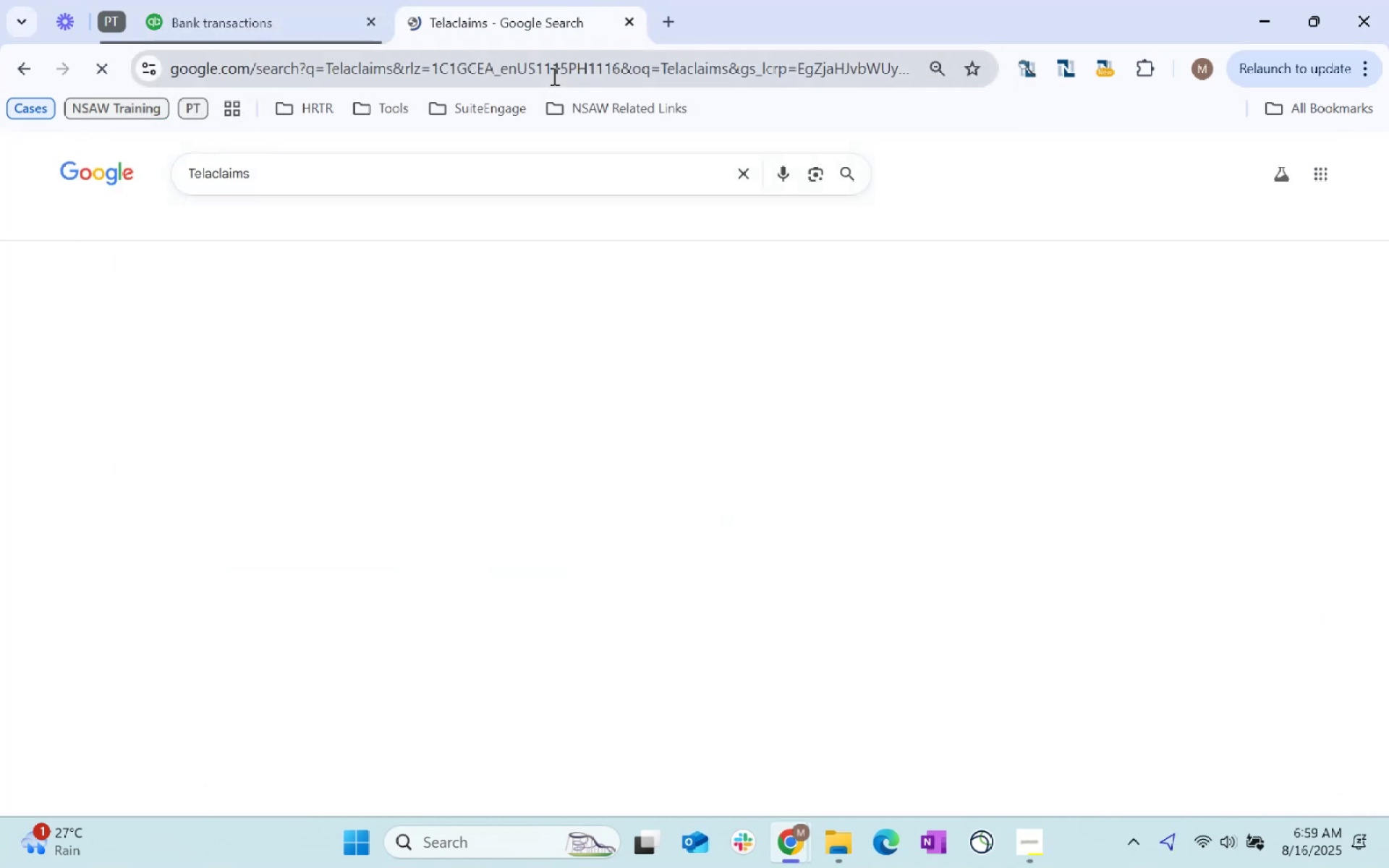 
key(Alt+AltLeft)
 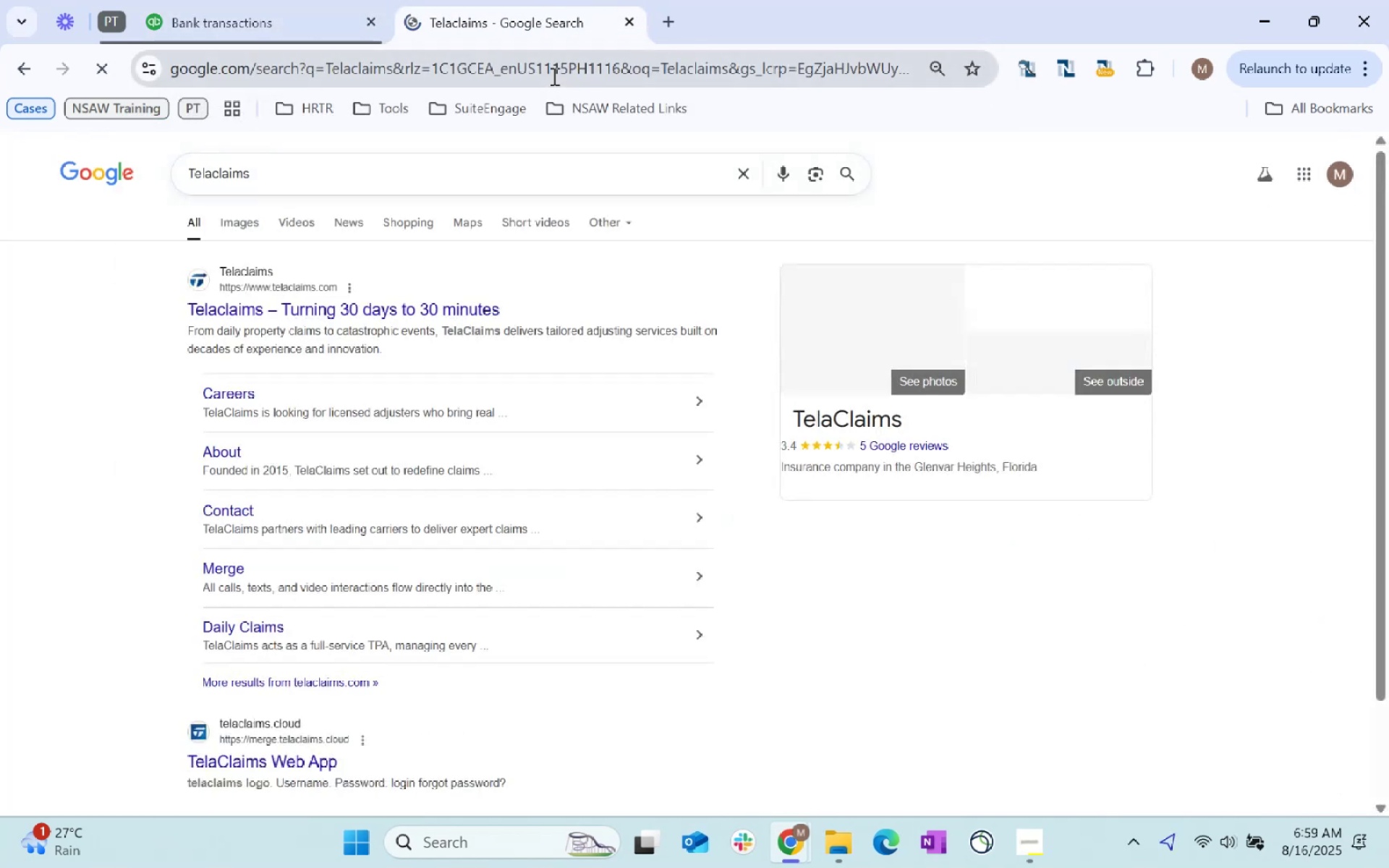 
key(Alt+Tab)
 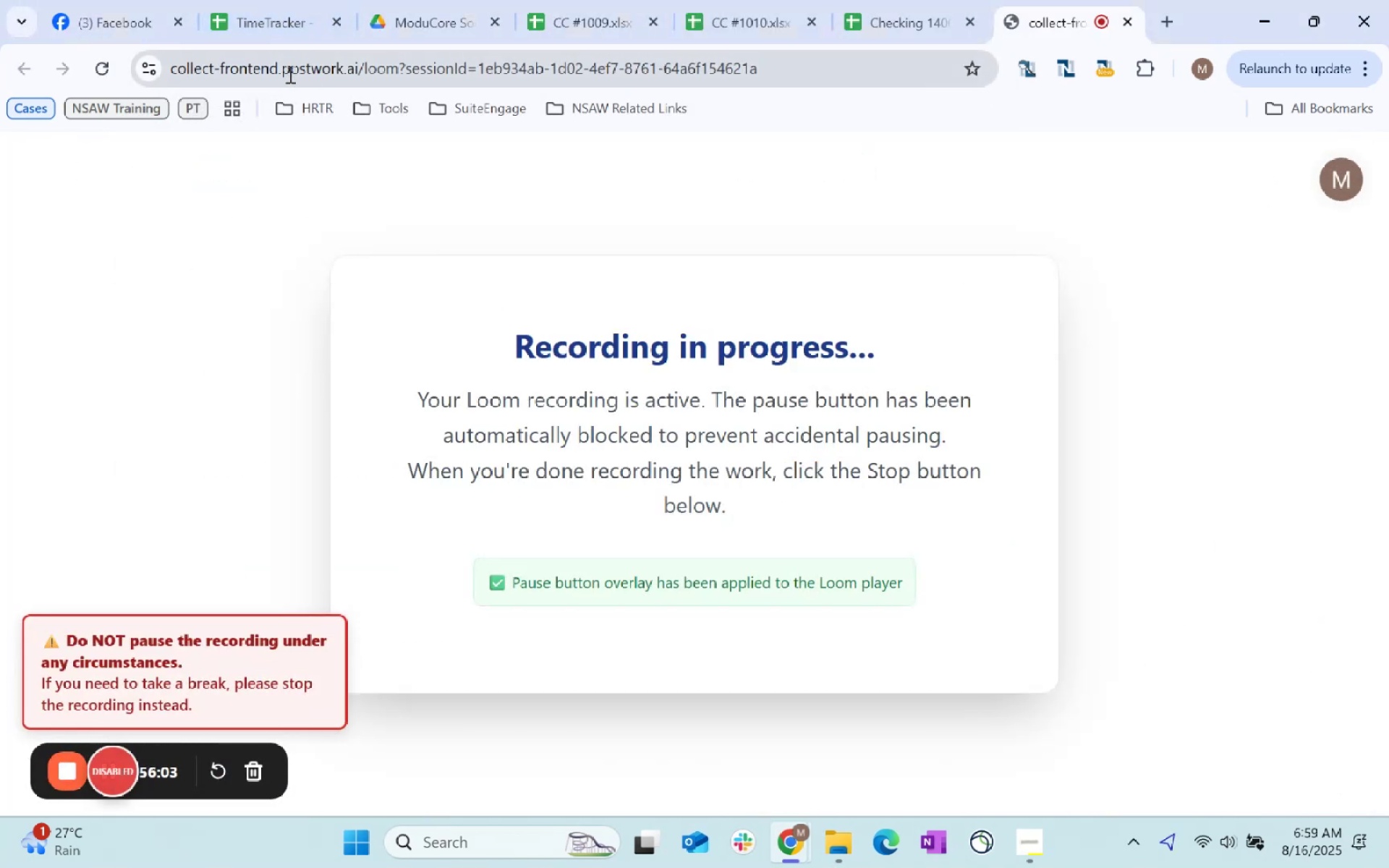 
key(Alt+AltLeft)
 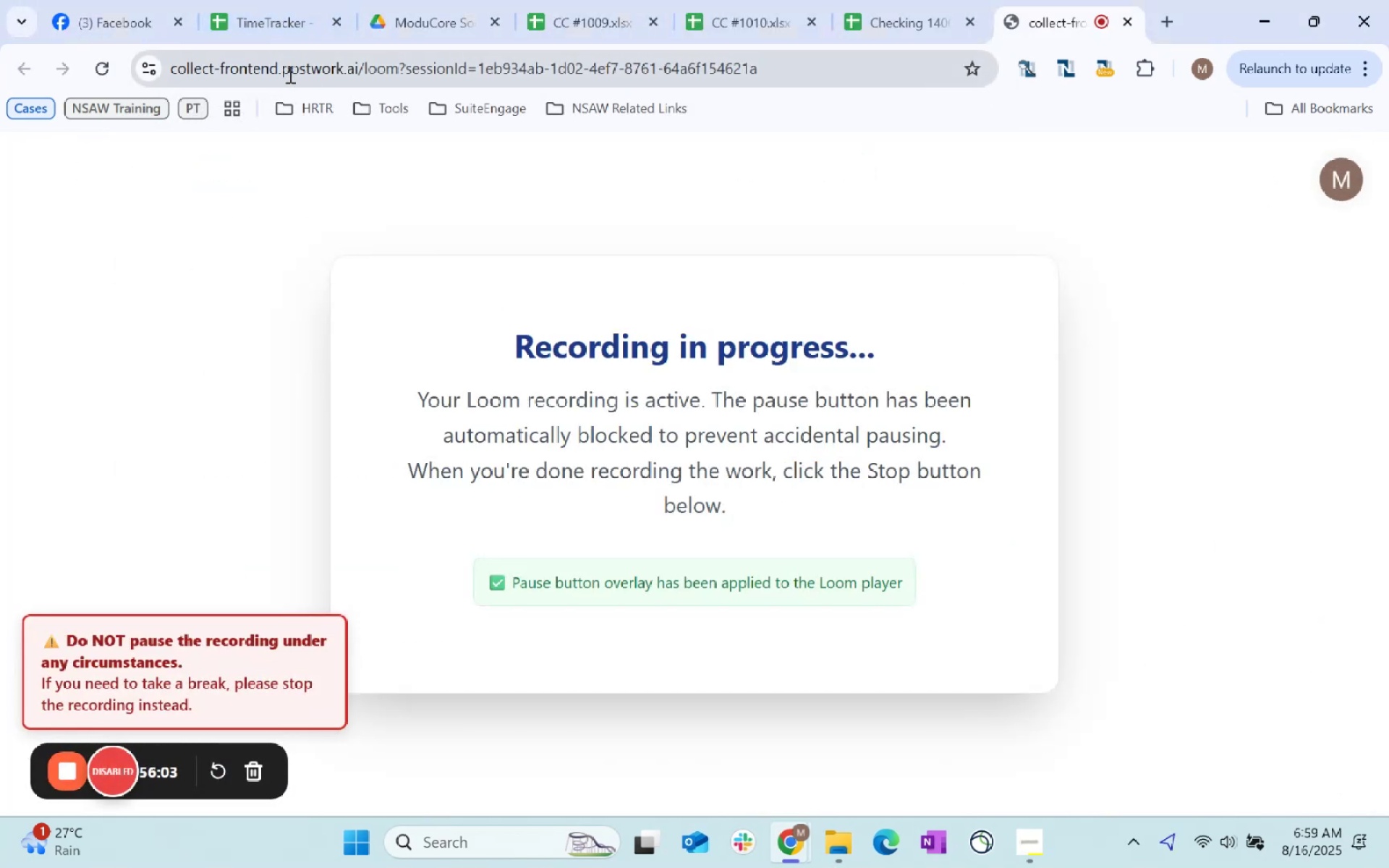 
key(Alt+Tab)
 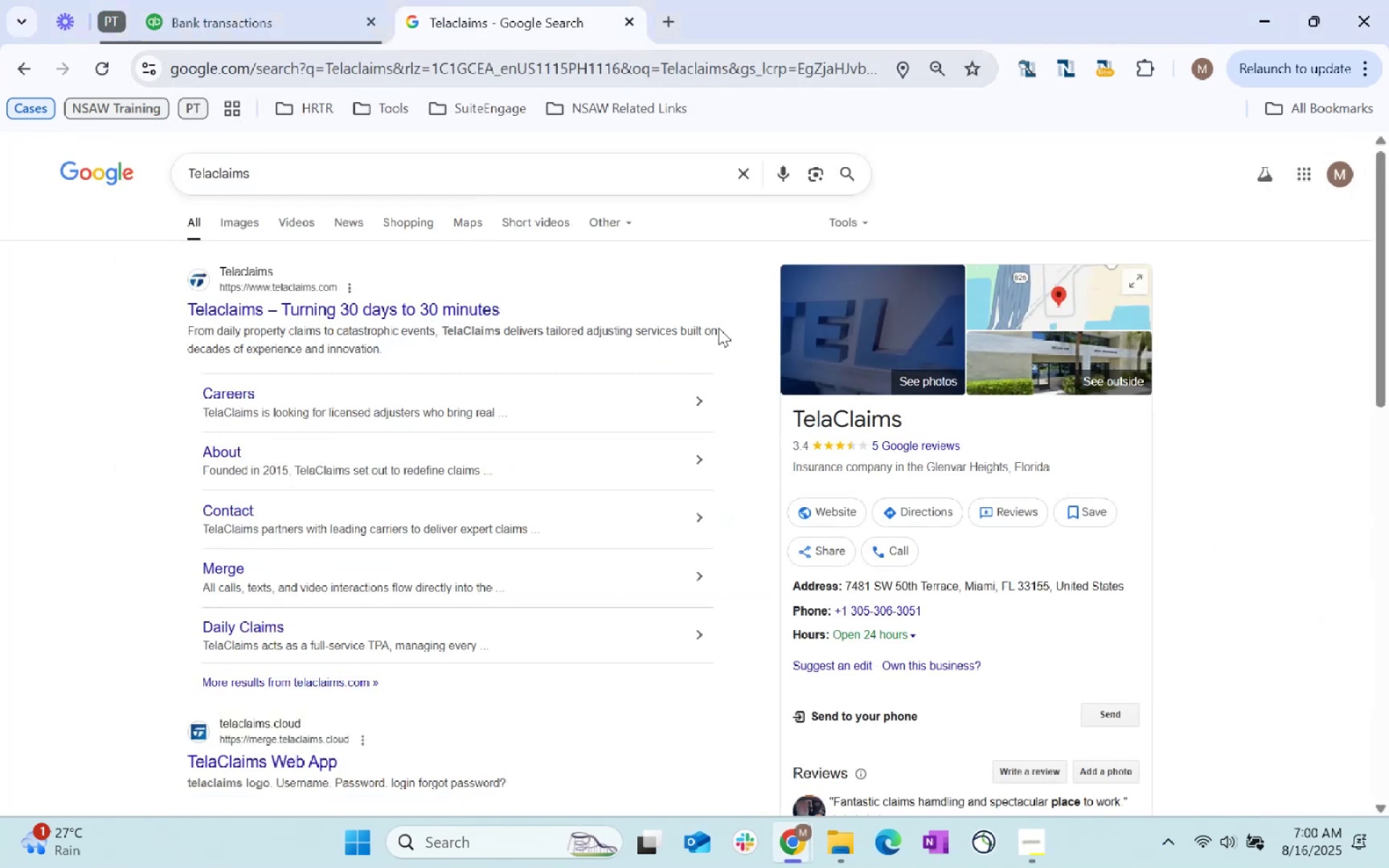 
wait(10.36)
 